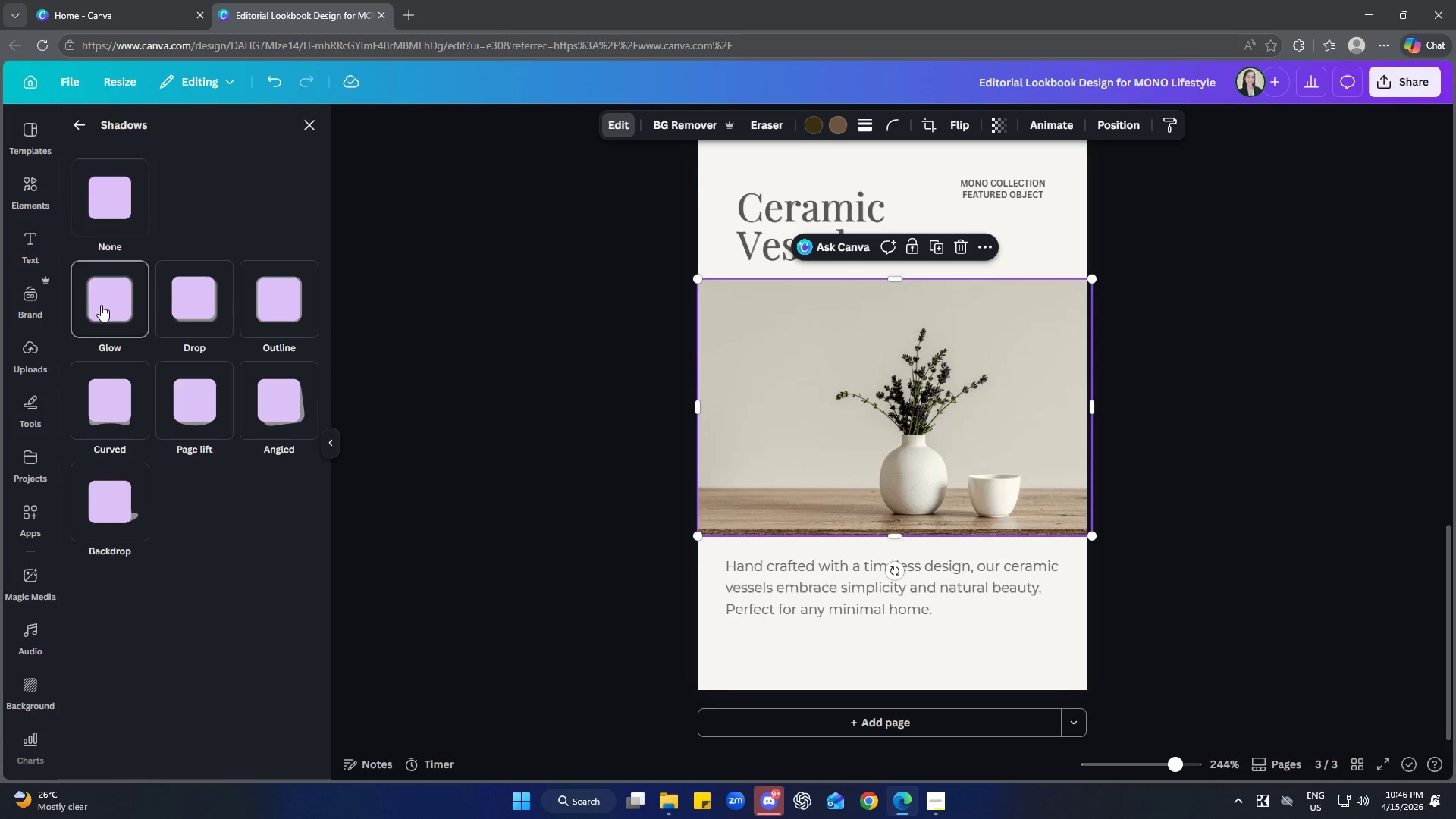 
key(Control+Z)
 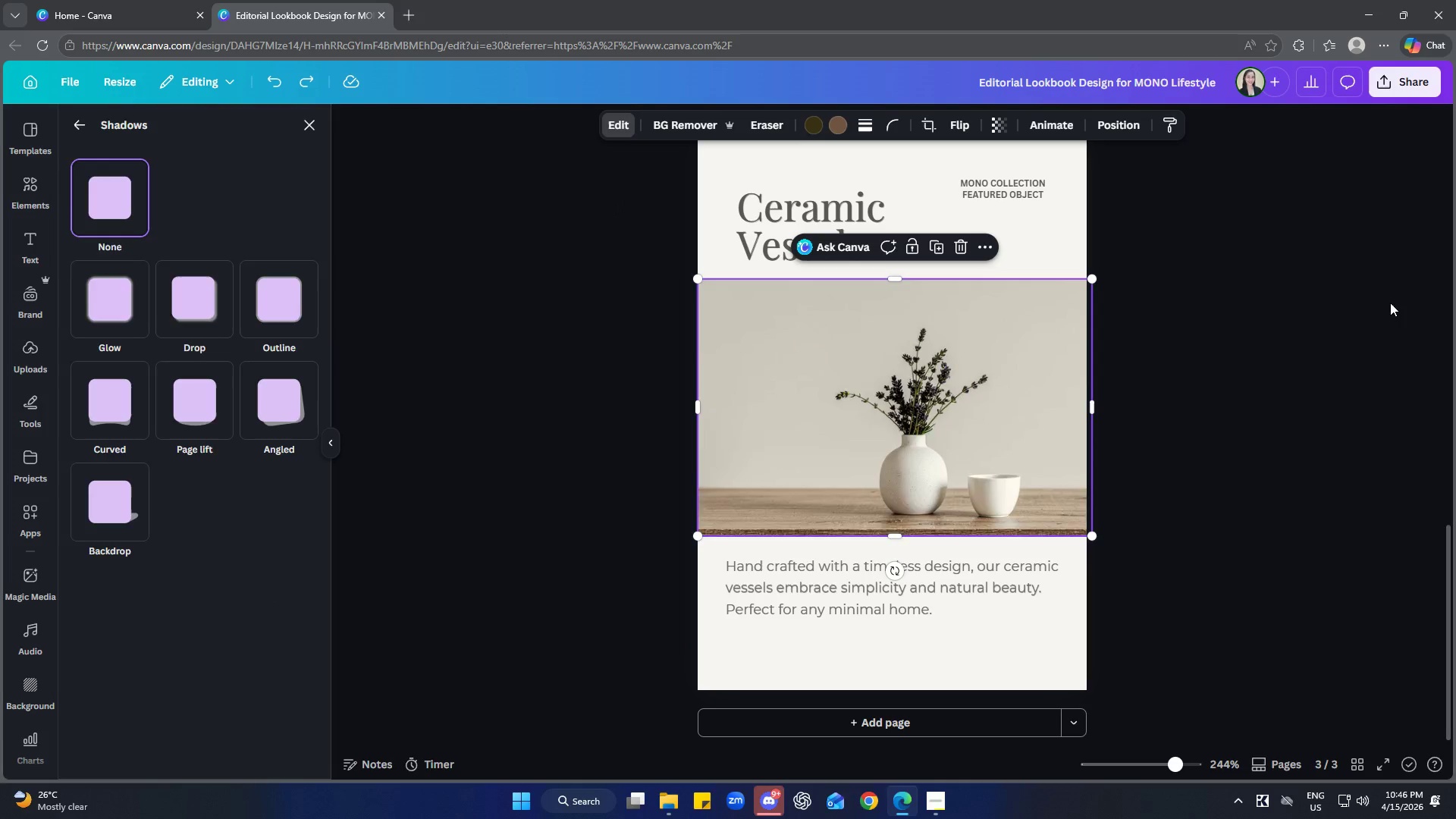 
double_click([1295, 300])
 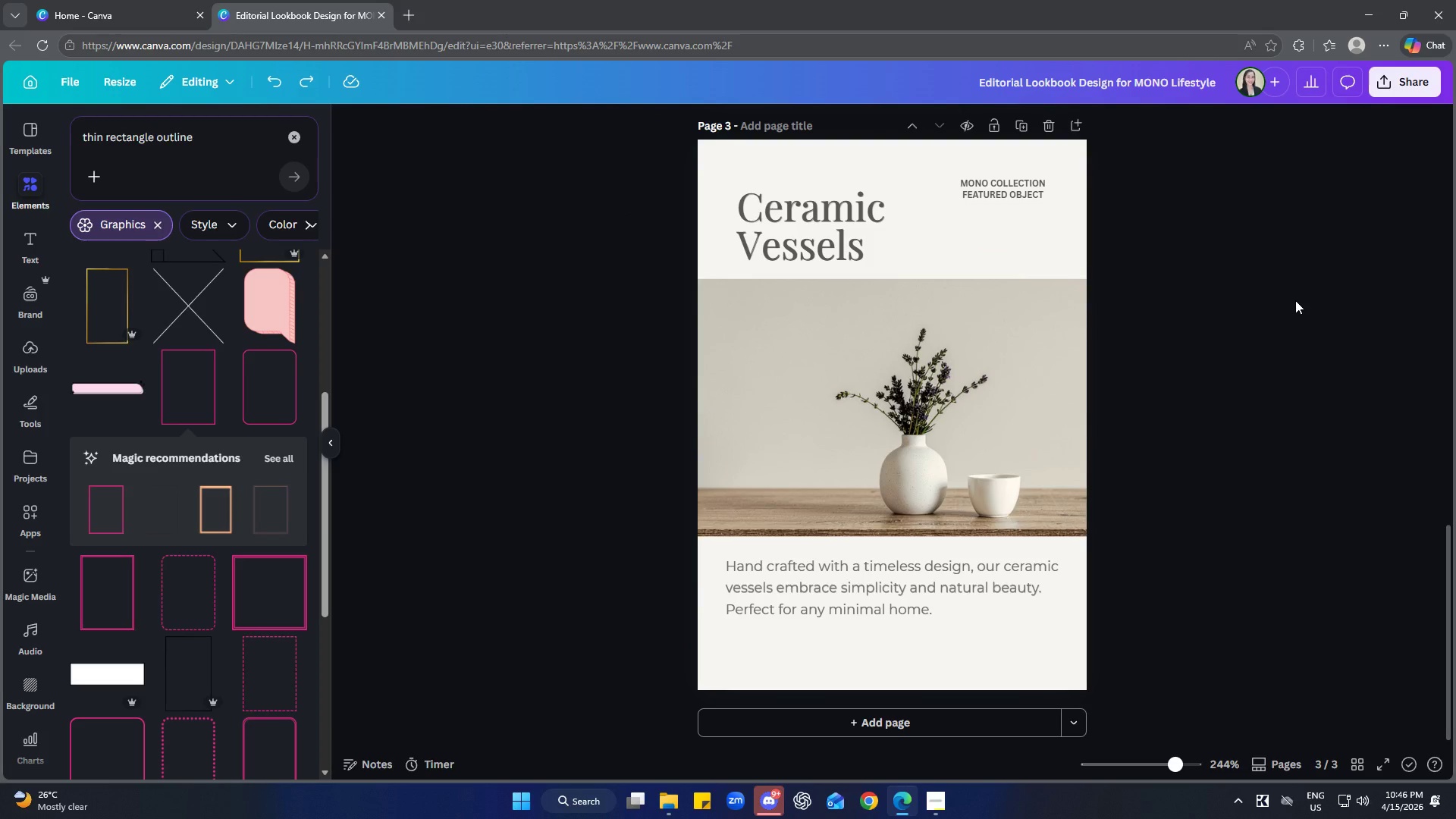 
wait(15.55)
 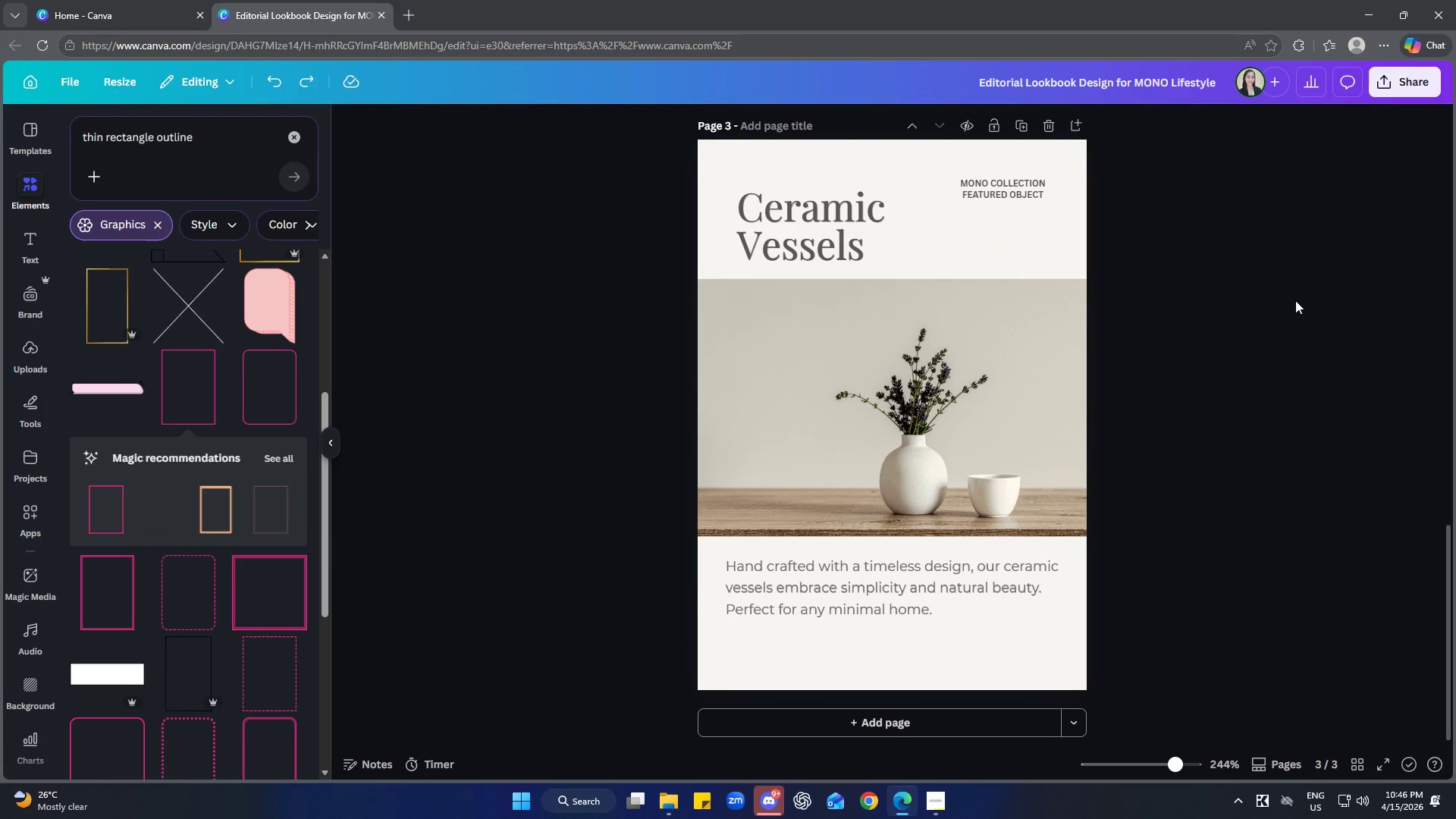 
left_click([977, 458])
 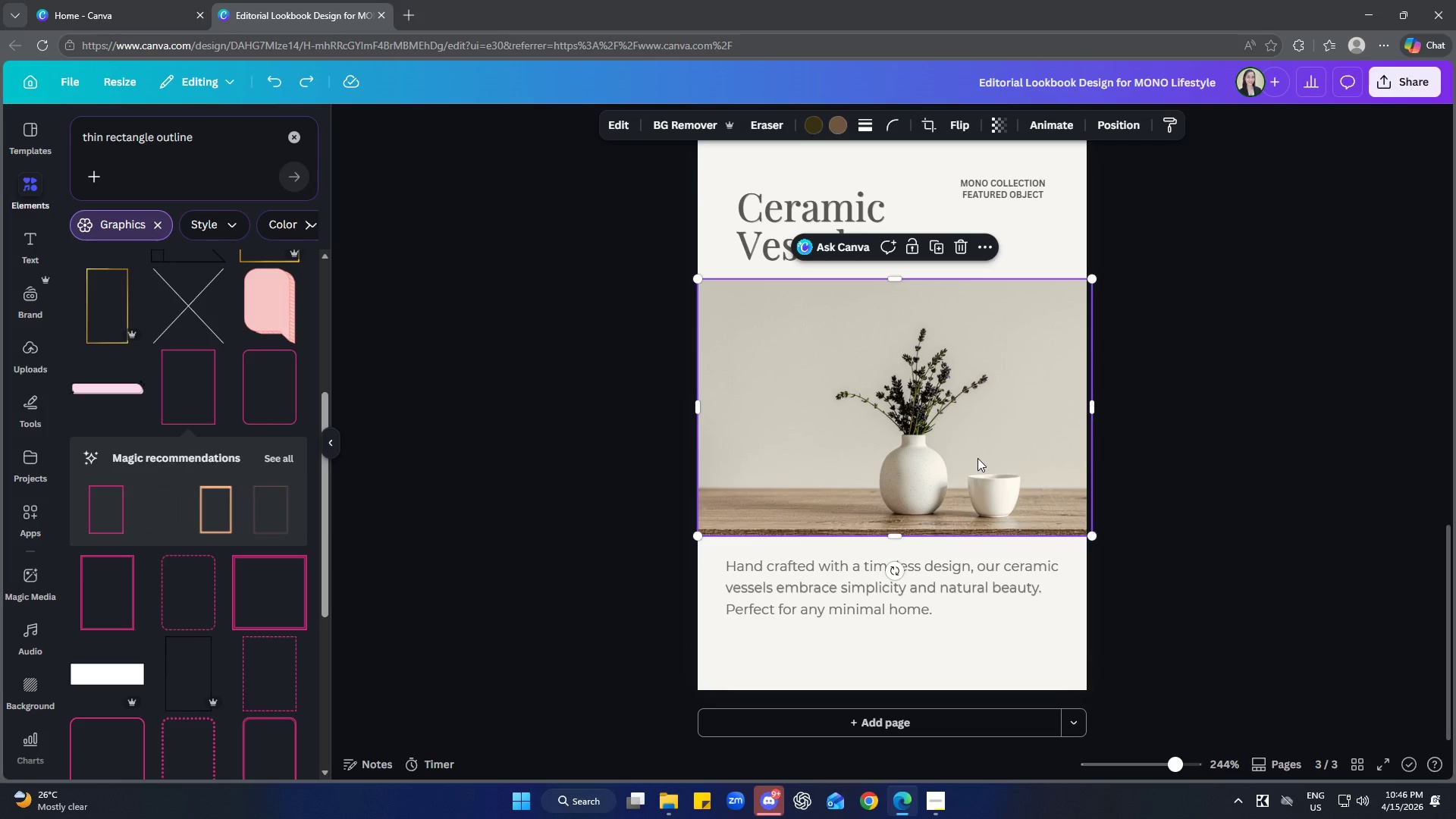 
key(ArrowDown)
 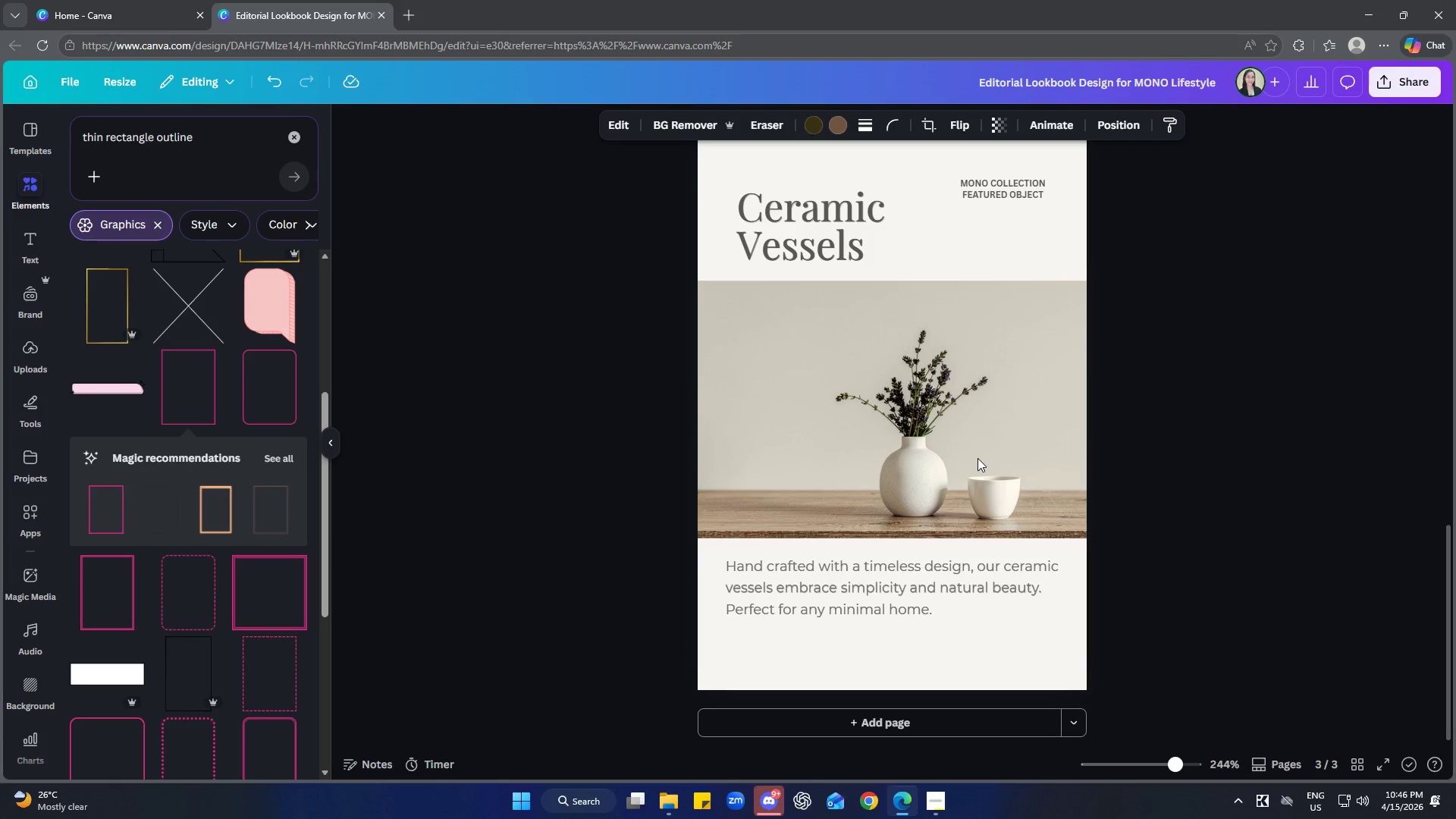 
key(ArrowDown)
 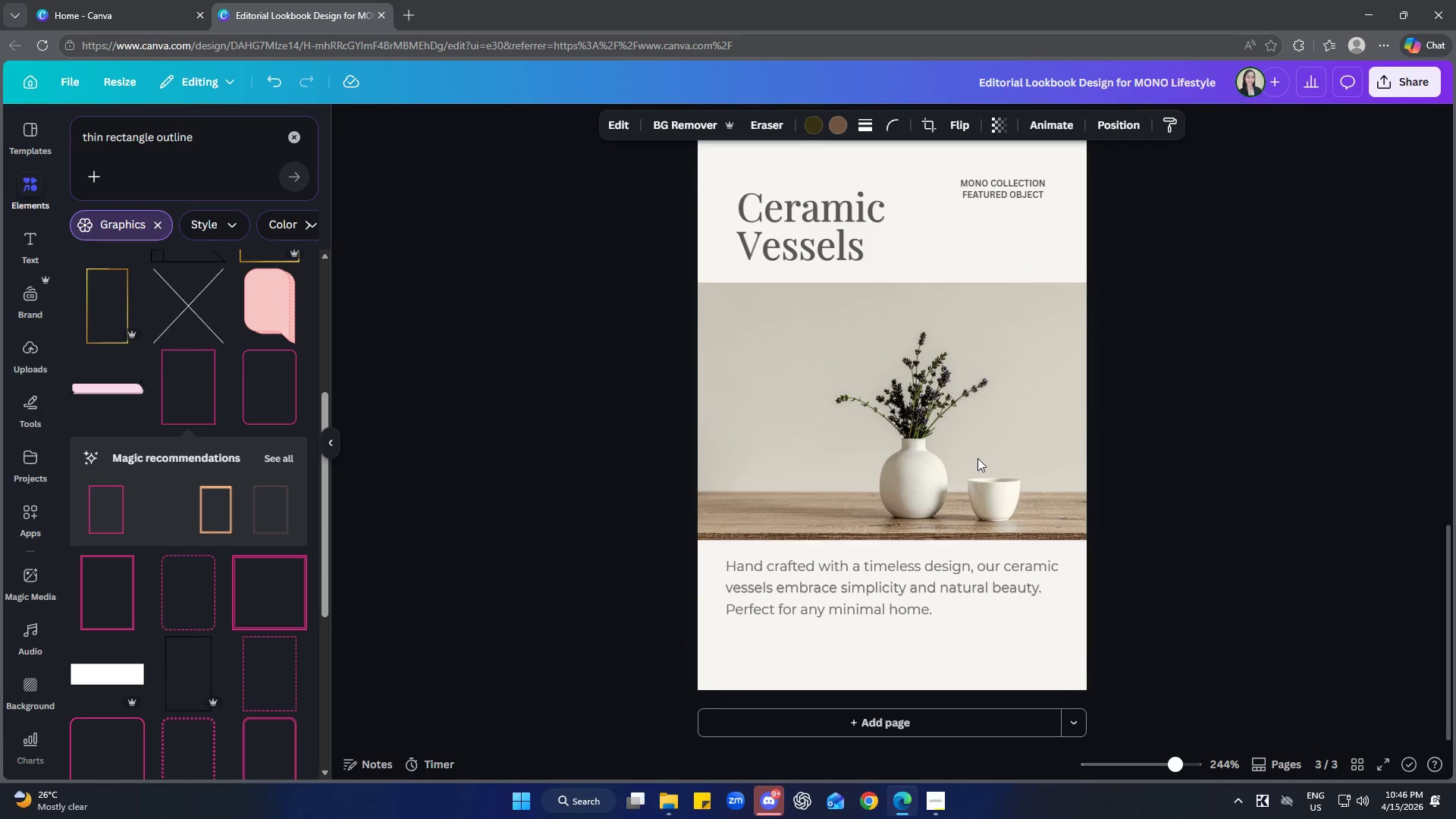 
key(ArrowDown)
 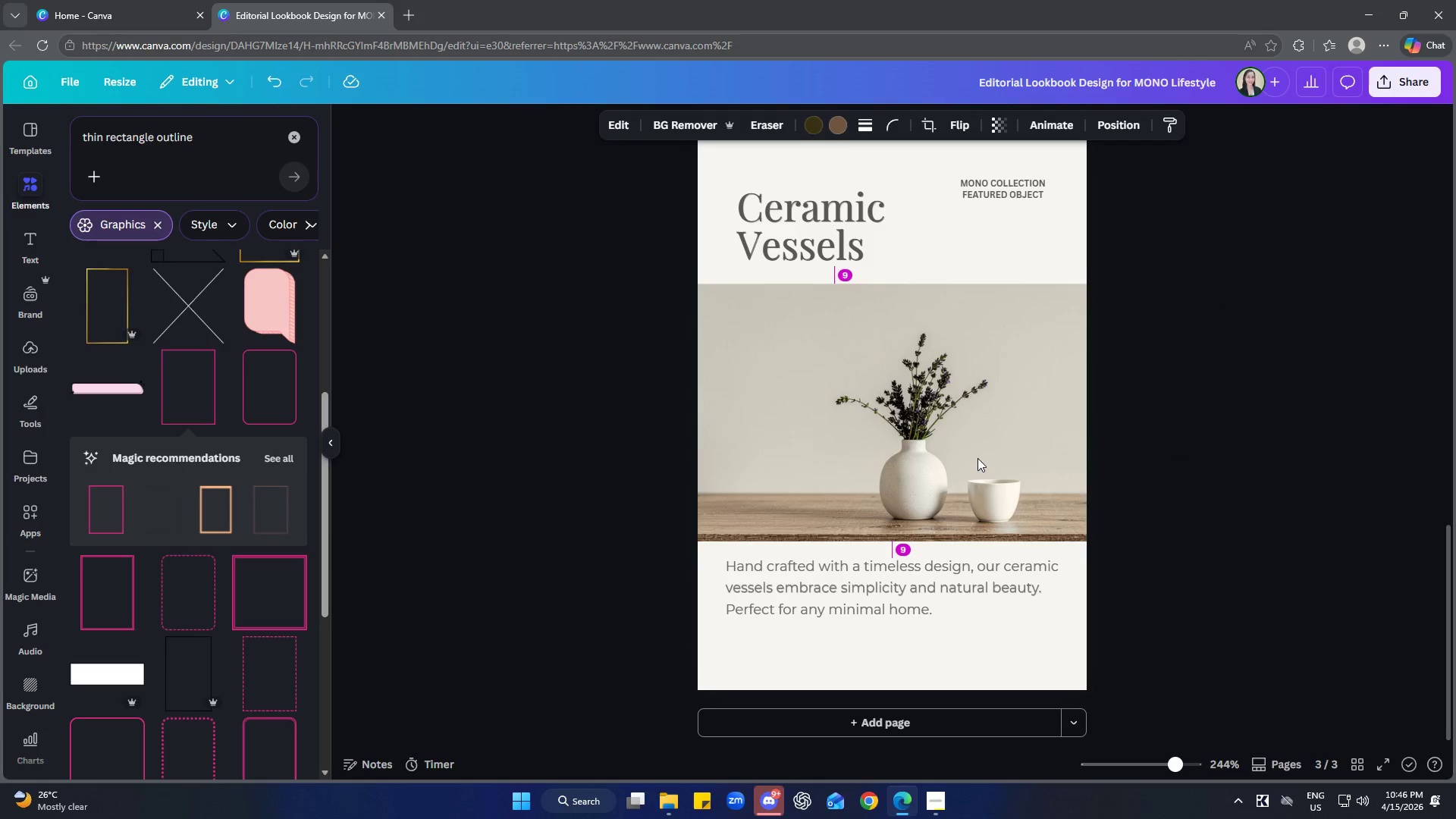 
key(ArrowDown)
 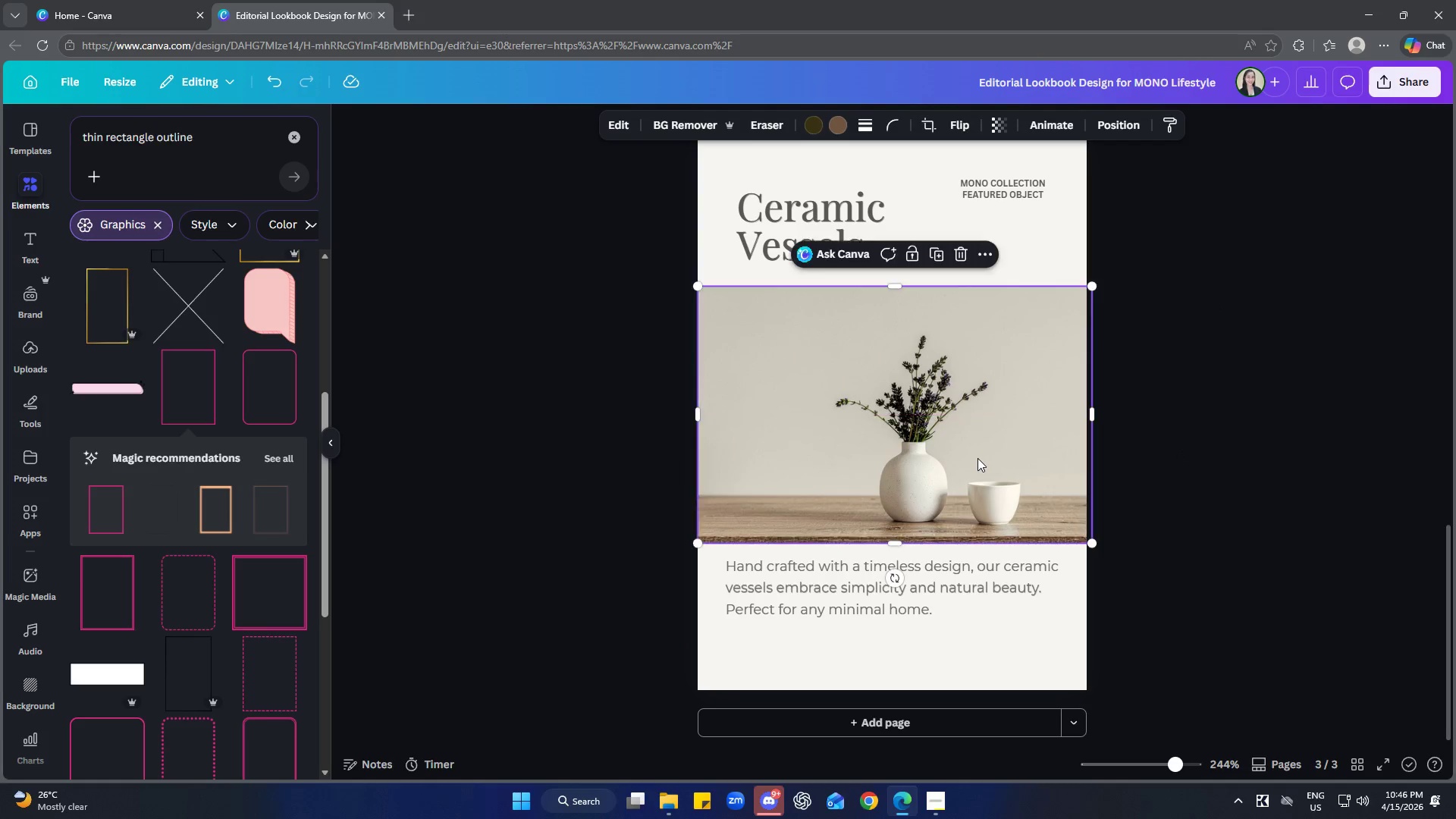 
key(ArrowUp)
 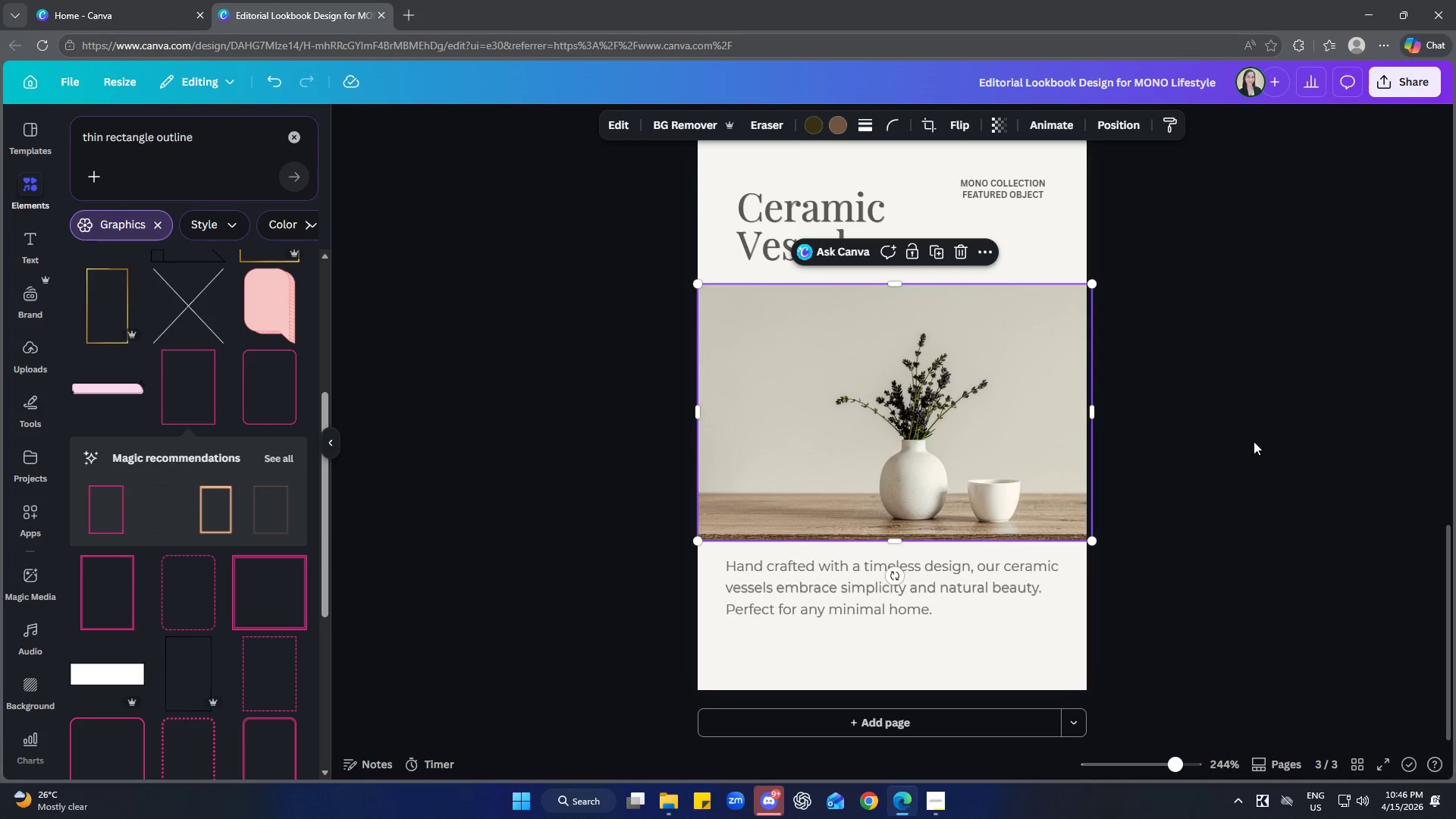 
scroll: coordinate [33, 278], scroll_direction: up, amount: 2.0
 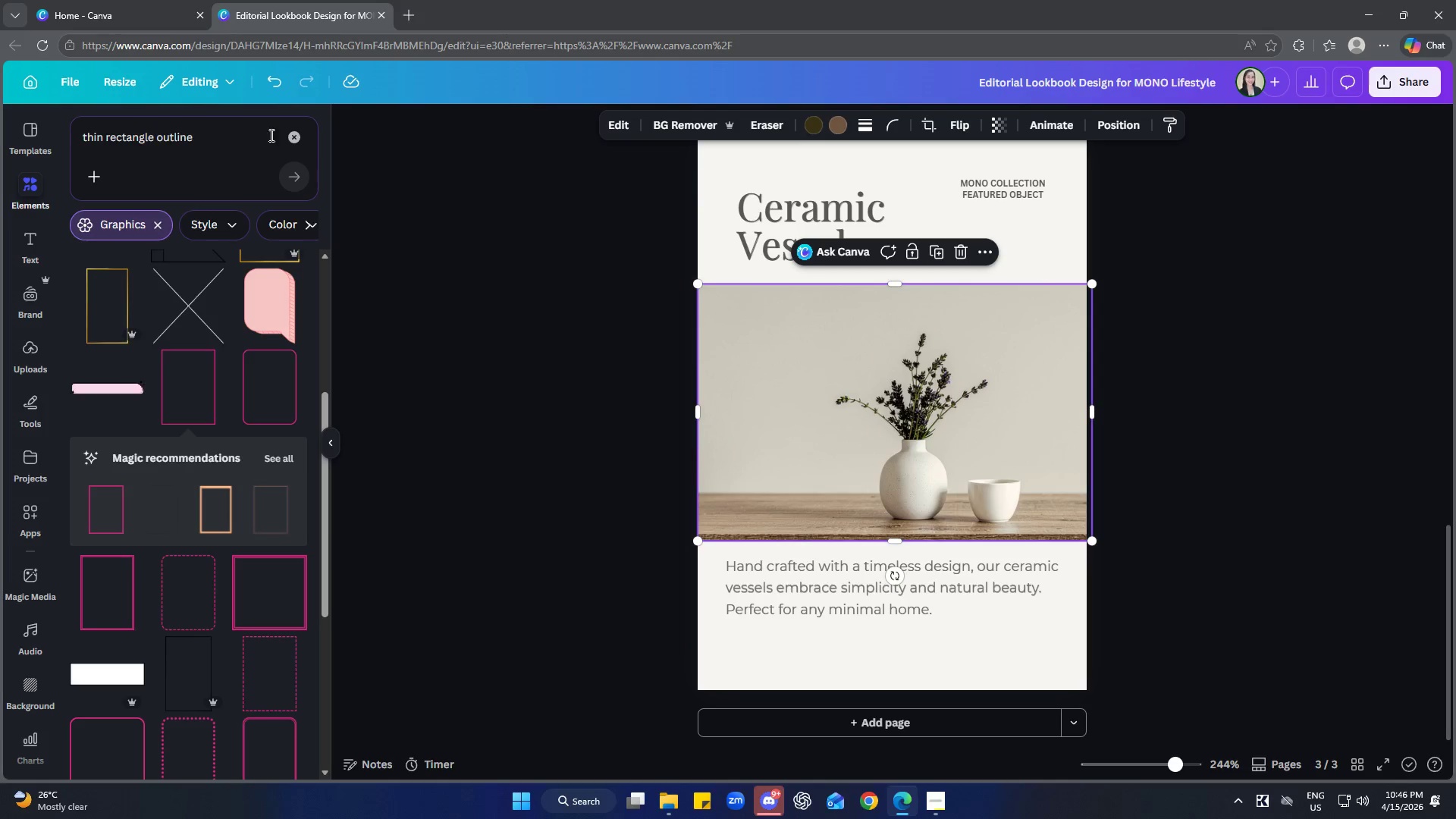 
left_click([287, 135])
 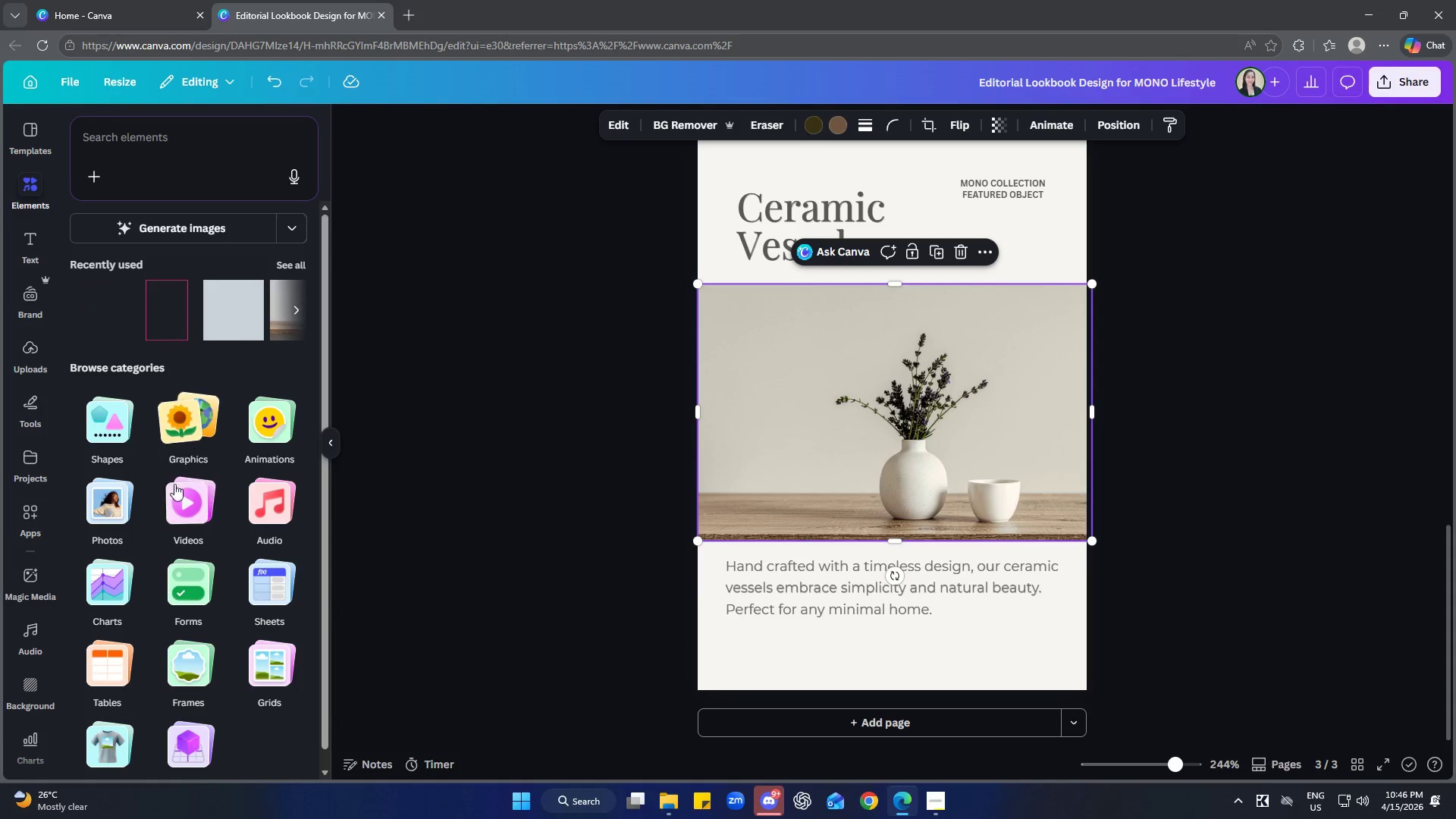 
left_click([114, 439])
 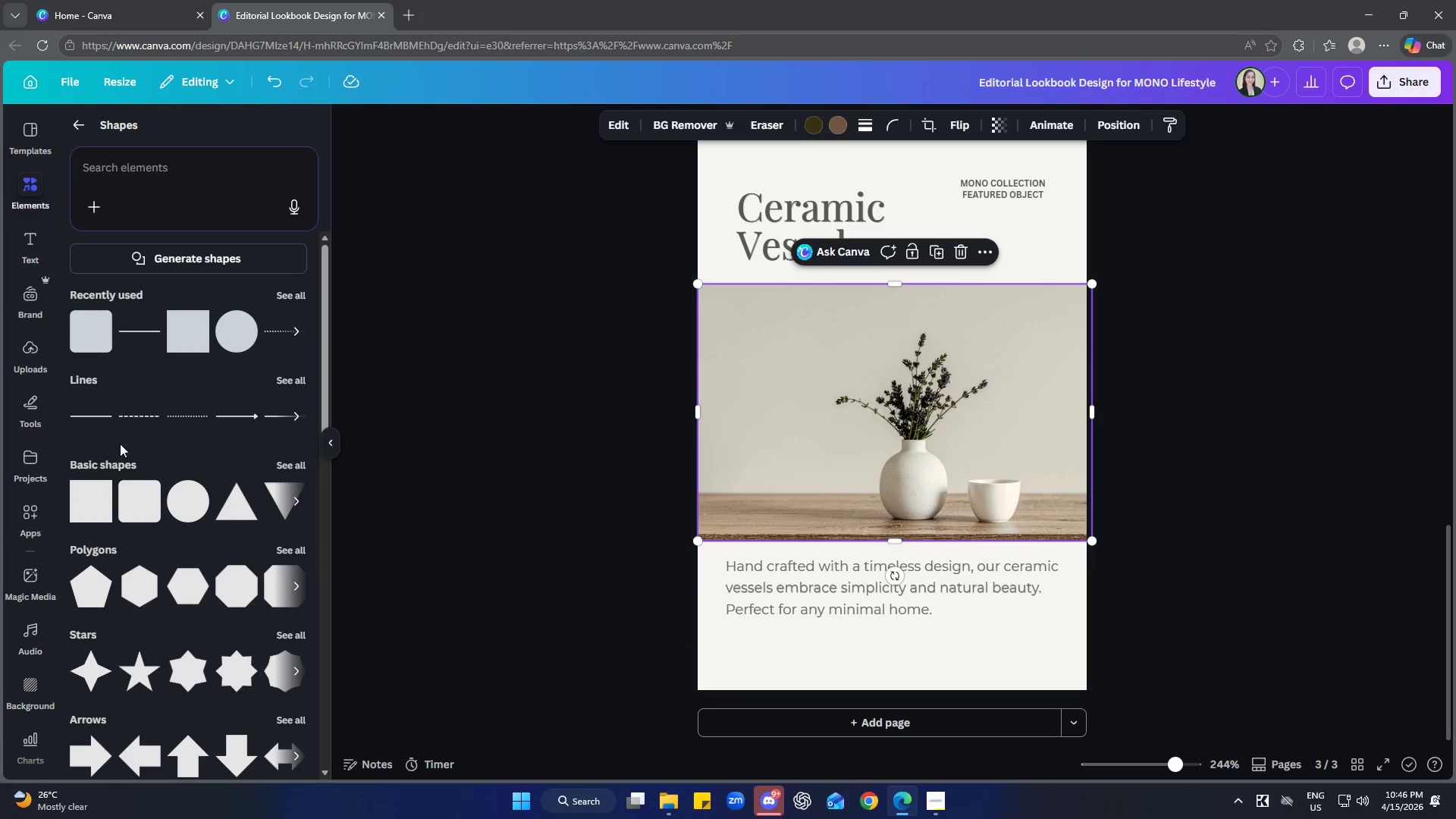 
left_click([92, 400])
 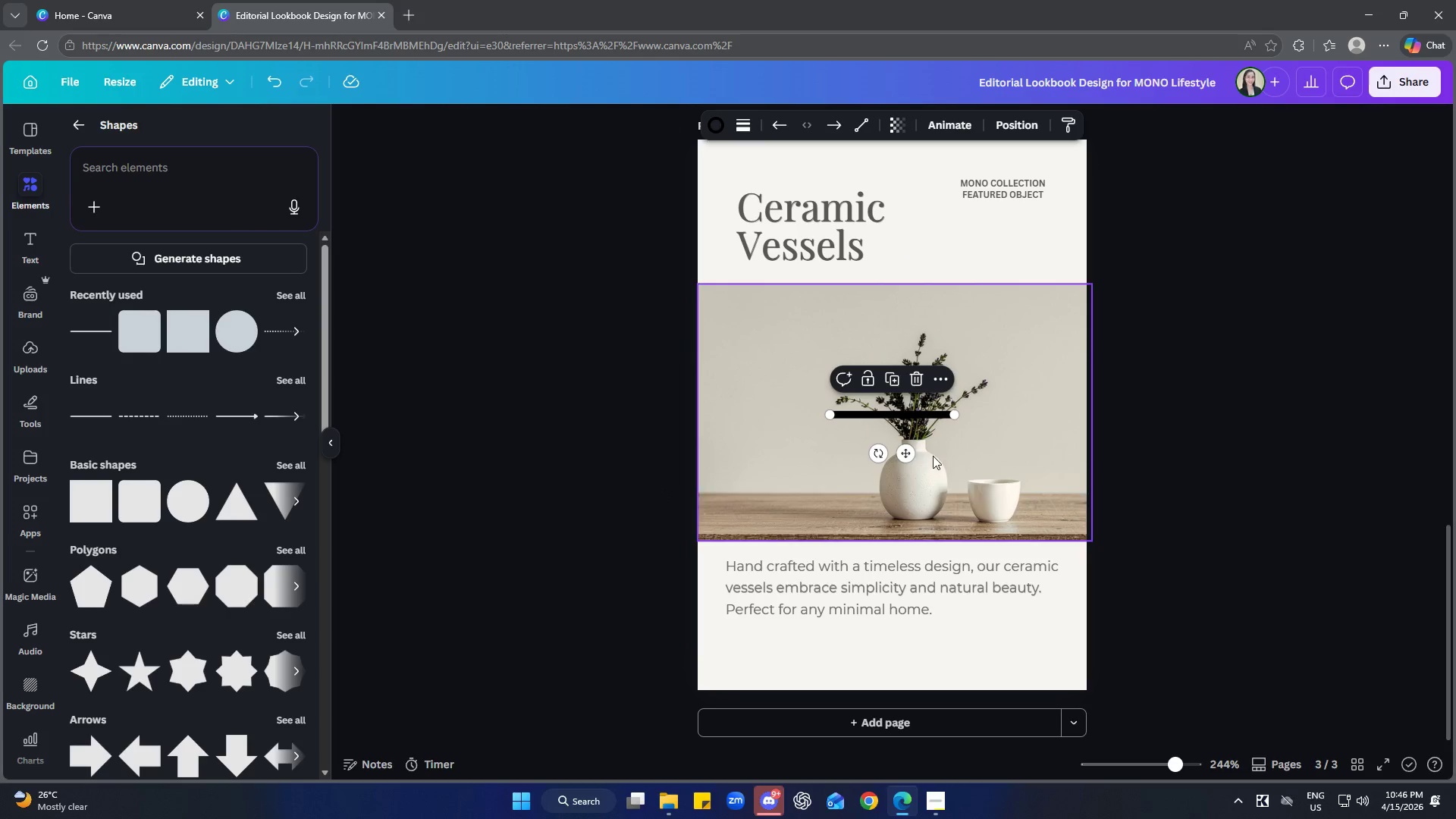 
left_click_drag(start_coordinate=[904, 450], to_coordinate=[816, 305])
 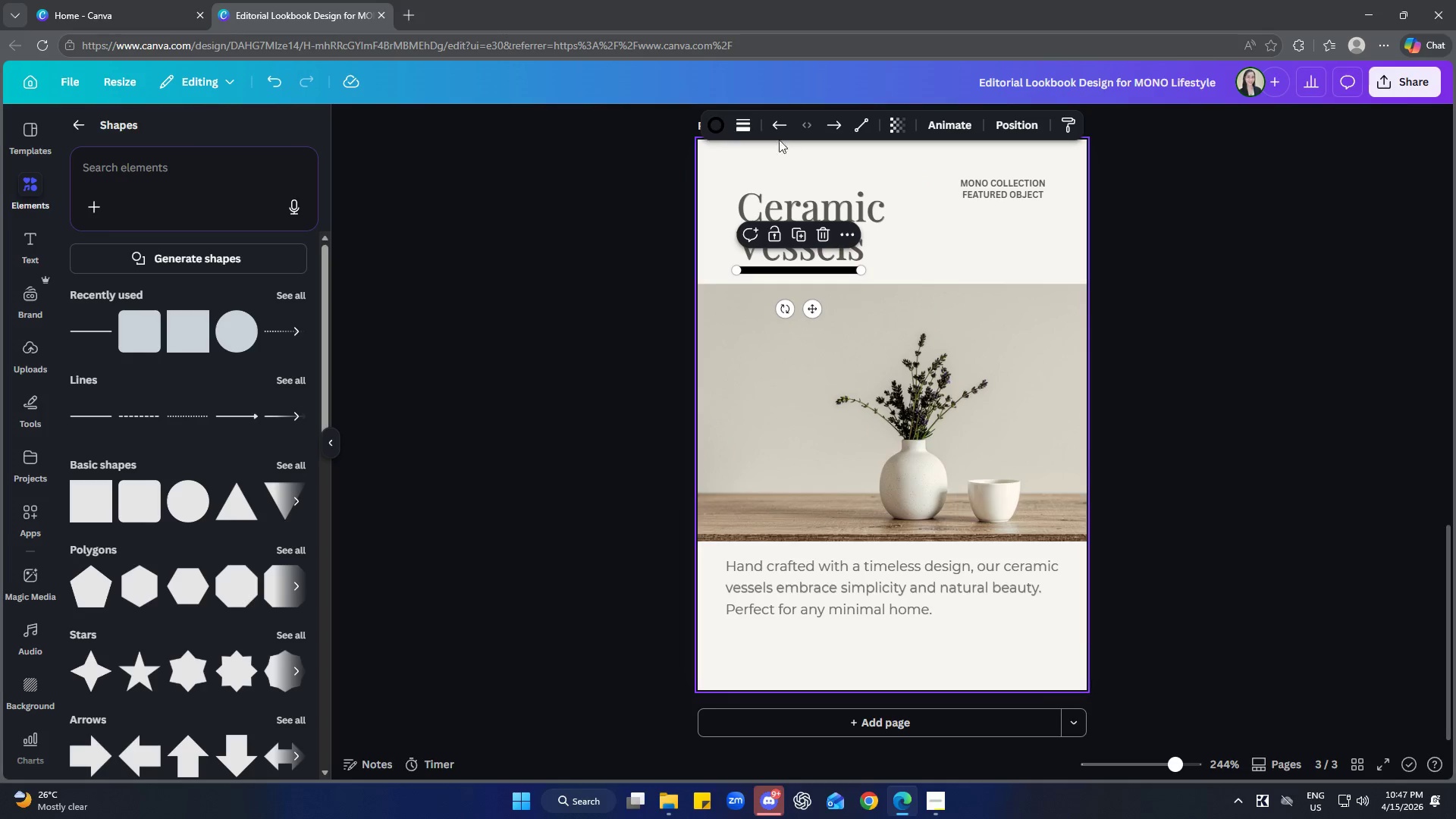 
left_click([744, 125])
 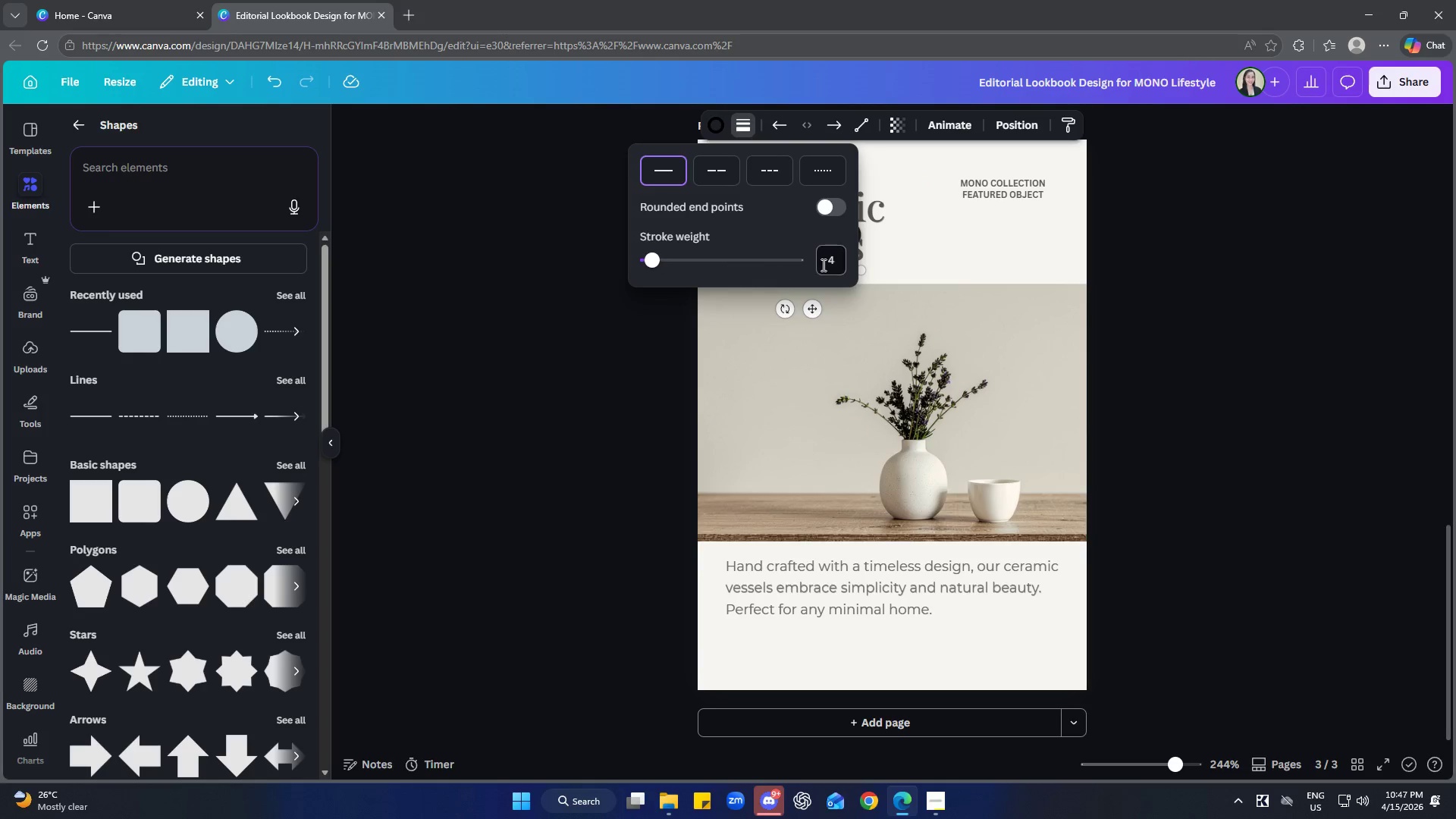 
left_click([818, 260])
 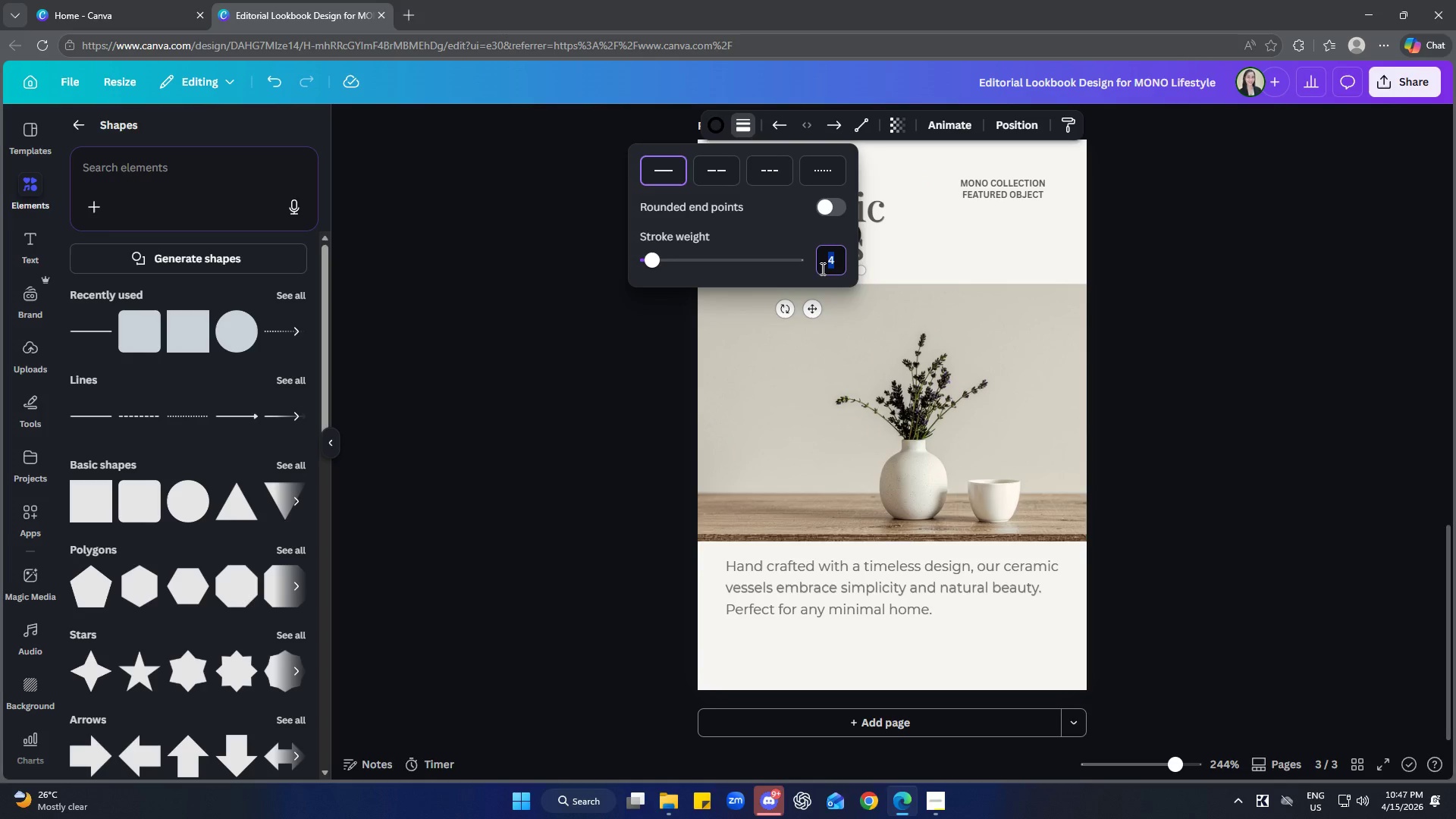 
key(1)
 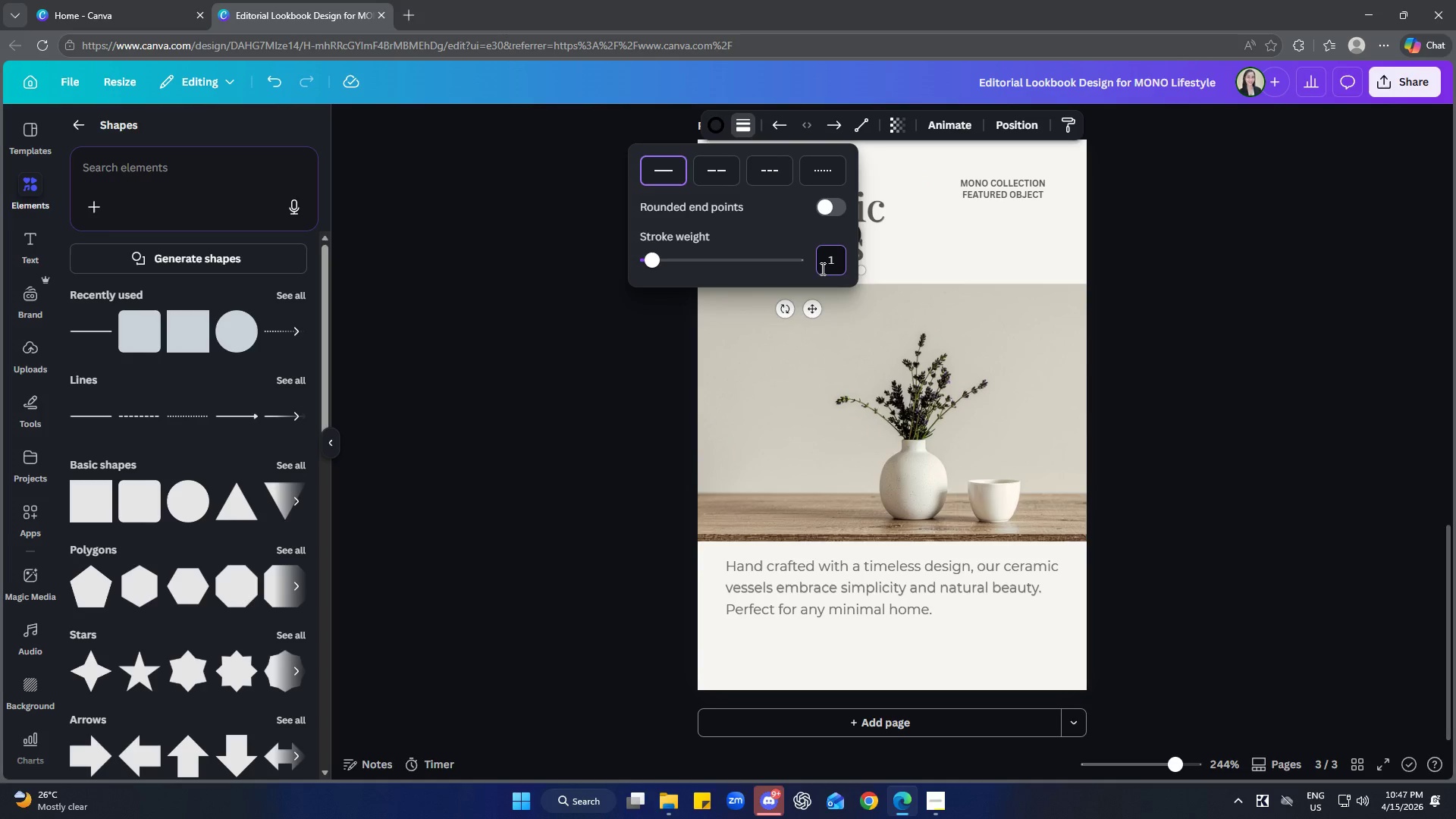 
key(Enter)
 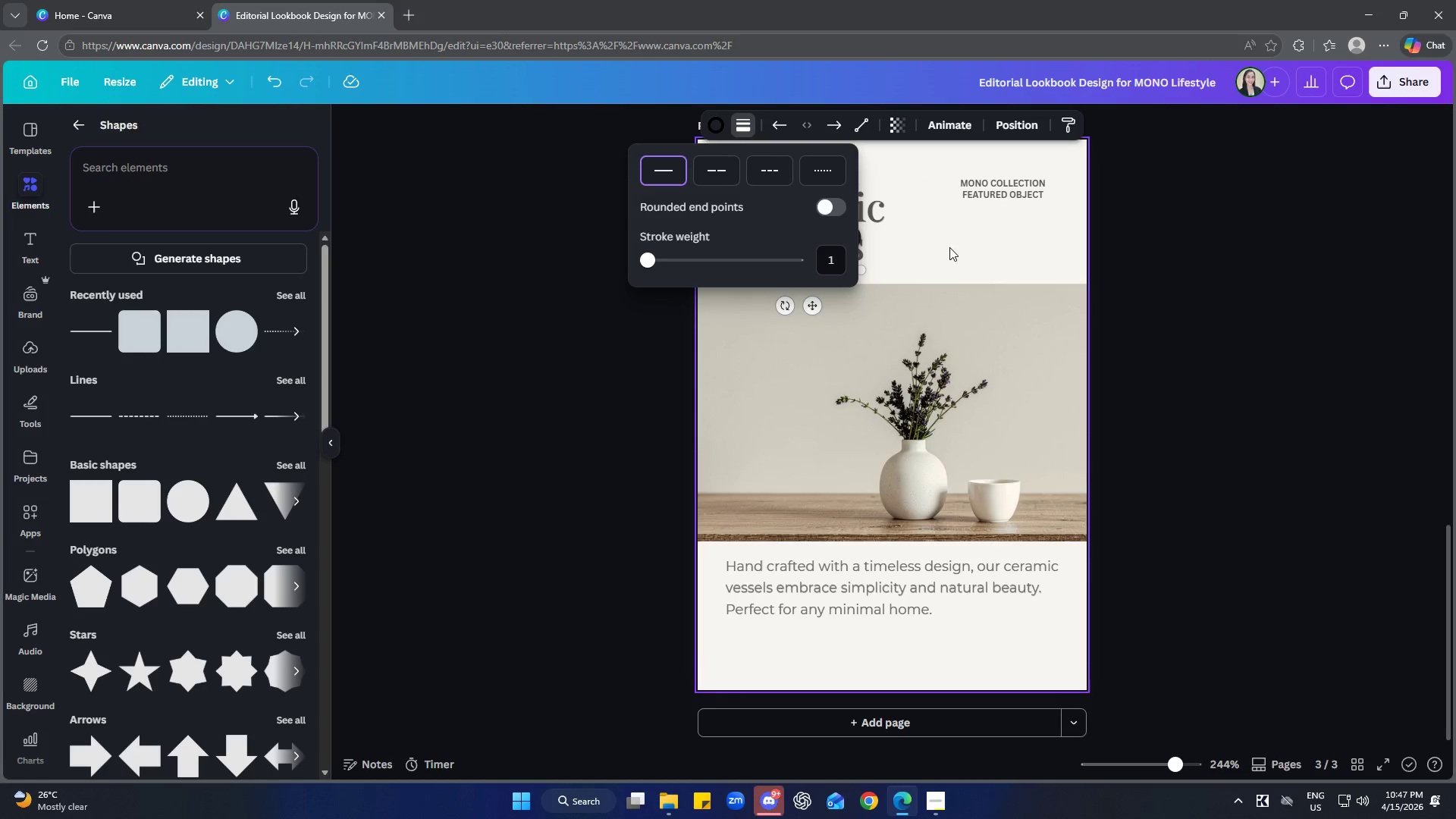 
left_click([968, 239])
 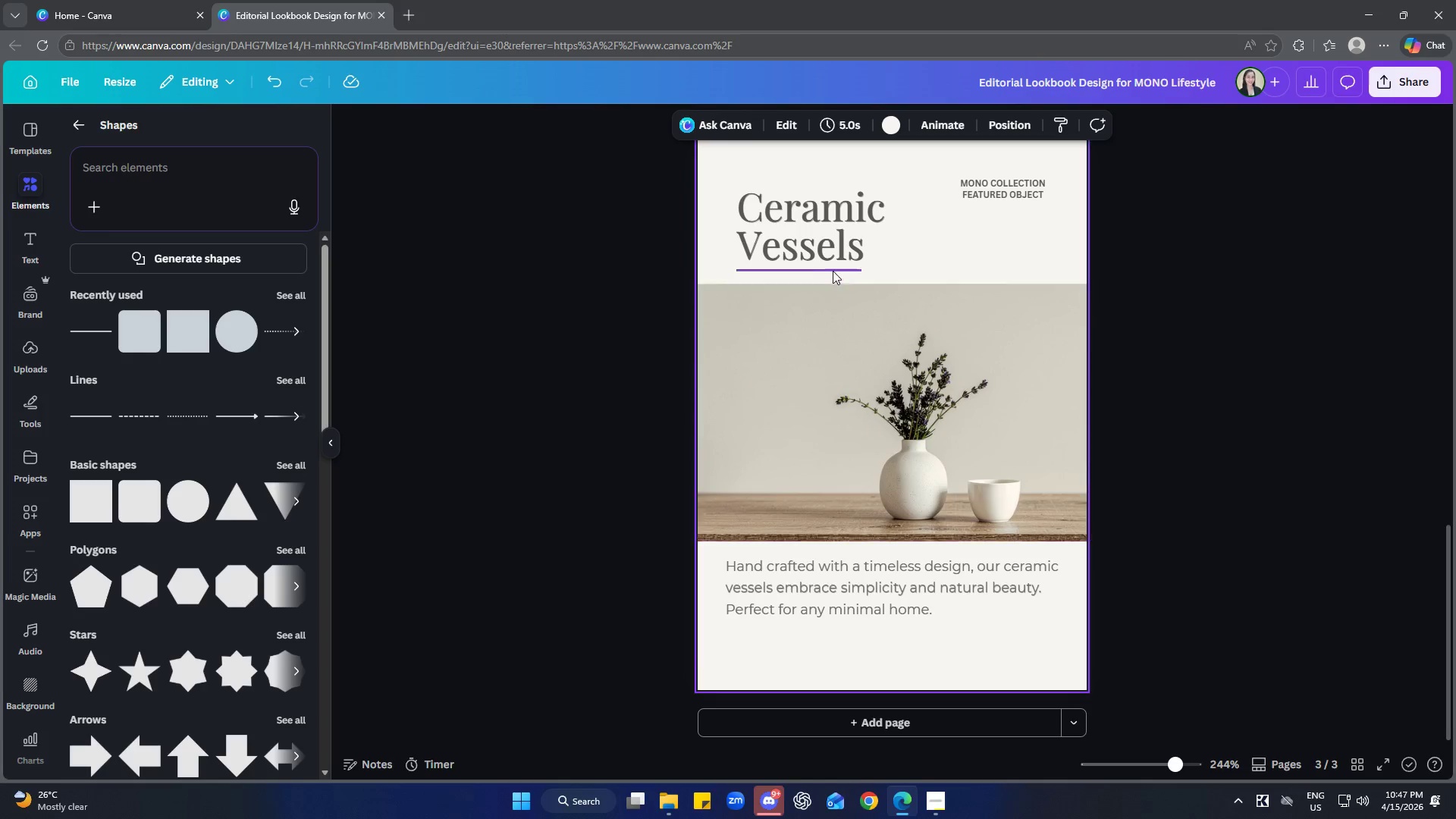 
left_click([833, 269])
 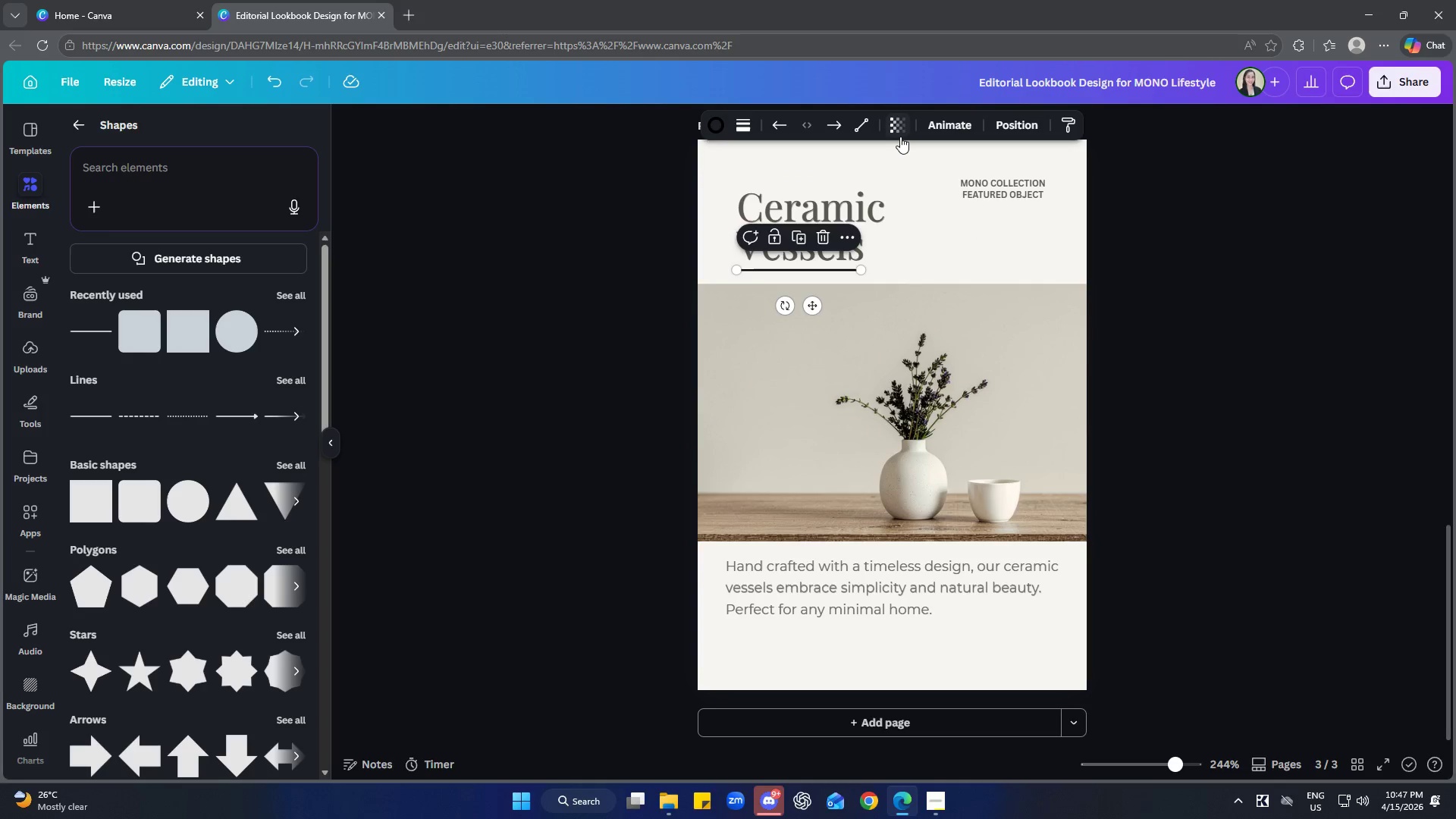 
left_click_drag(start_coordinate=[933, 189], to_coordinate=[860, 194])
 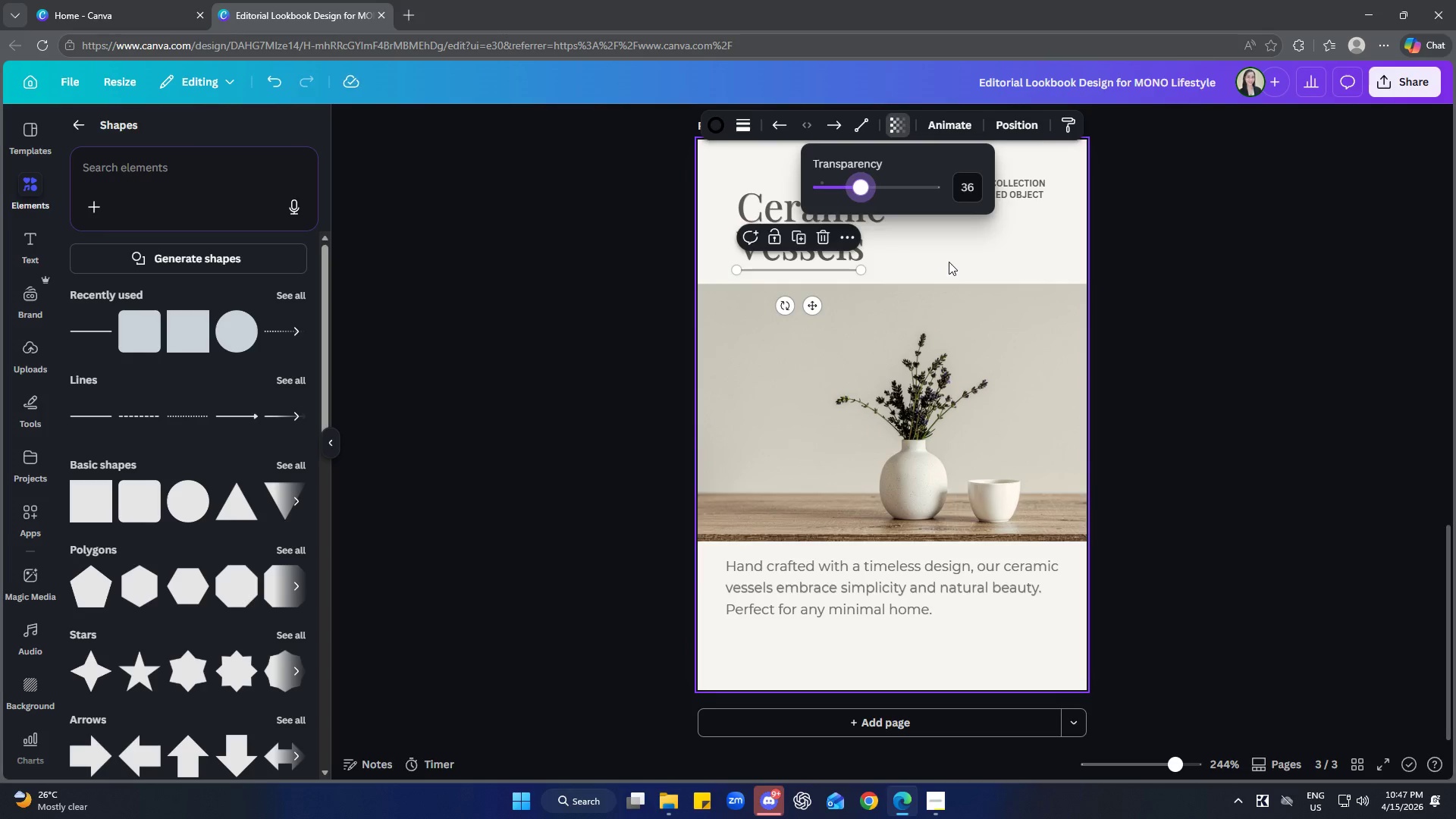 
left_click([949, 262])
 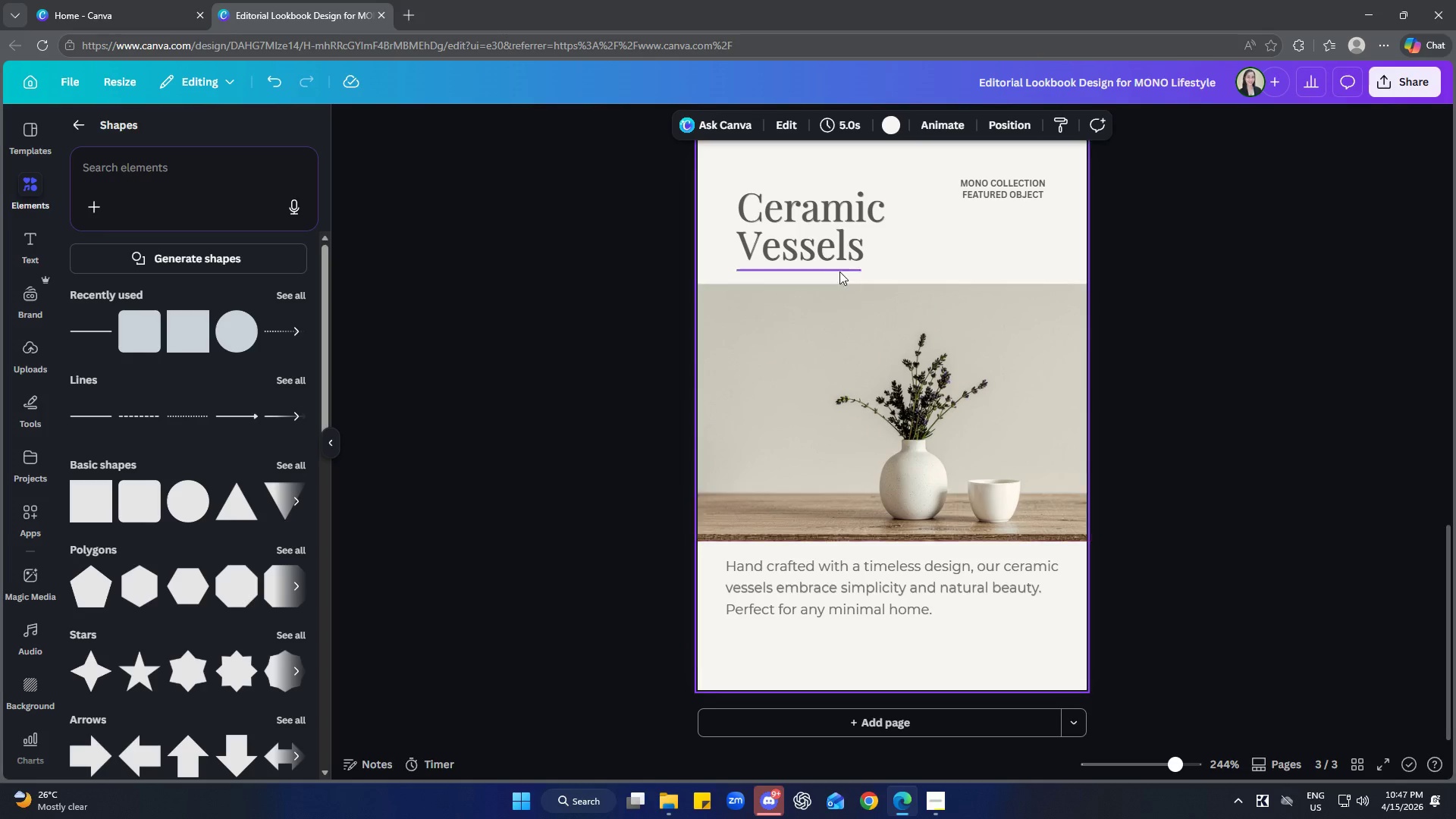 
left_click([839, 270])
 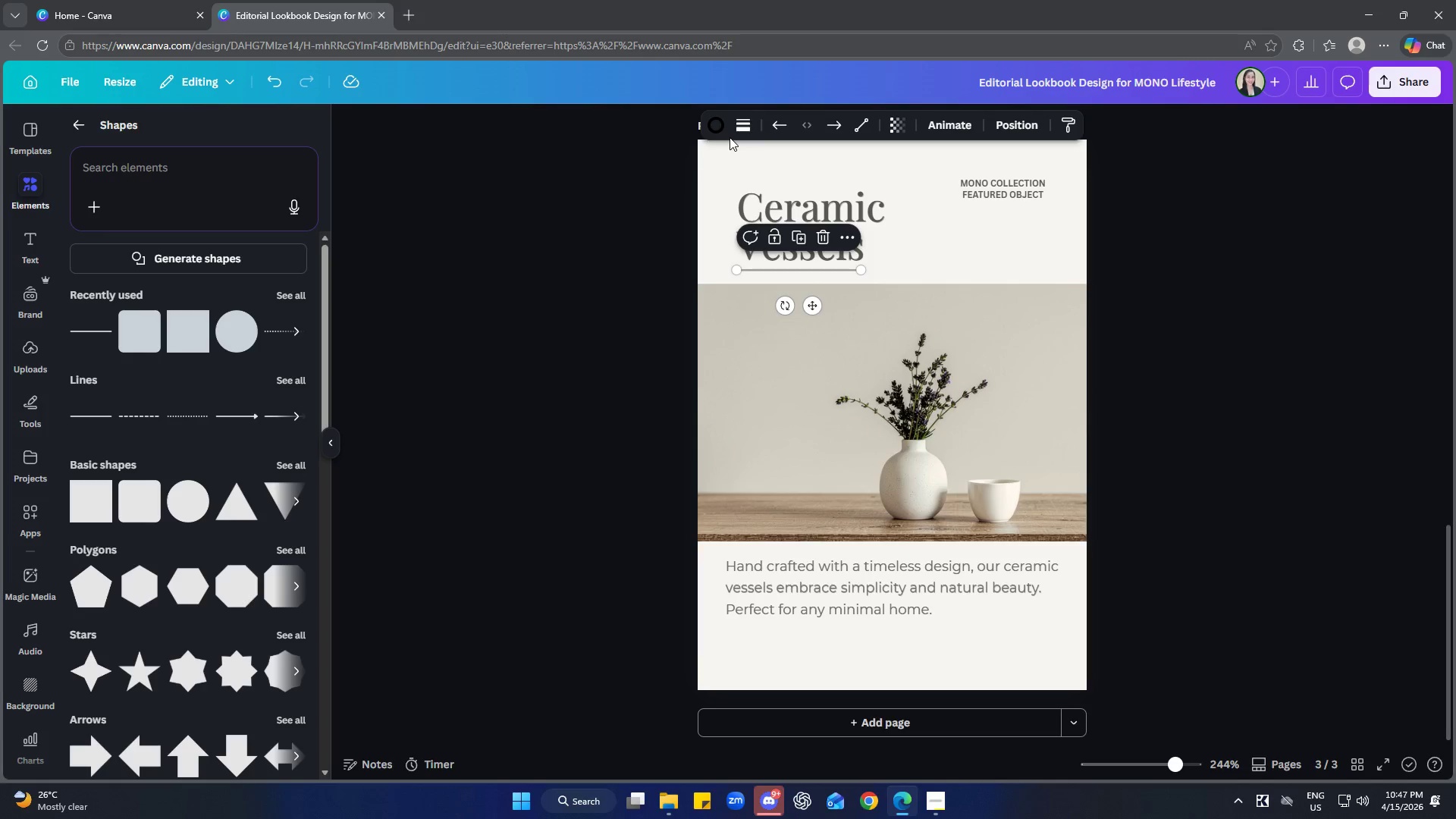 
double_click([717, 130])
 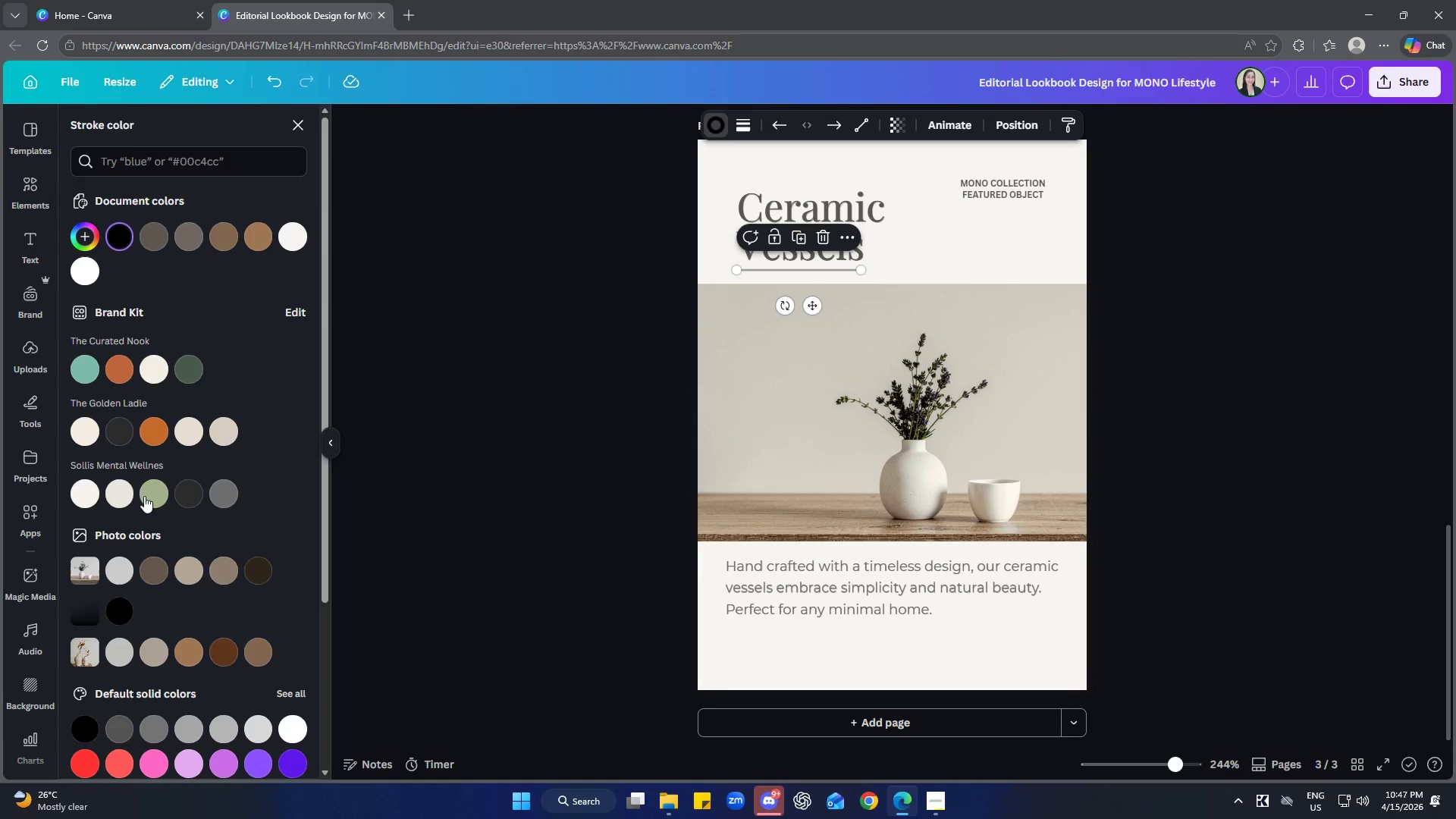 
left_click([188, 494])
 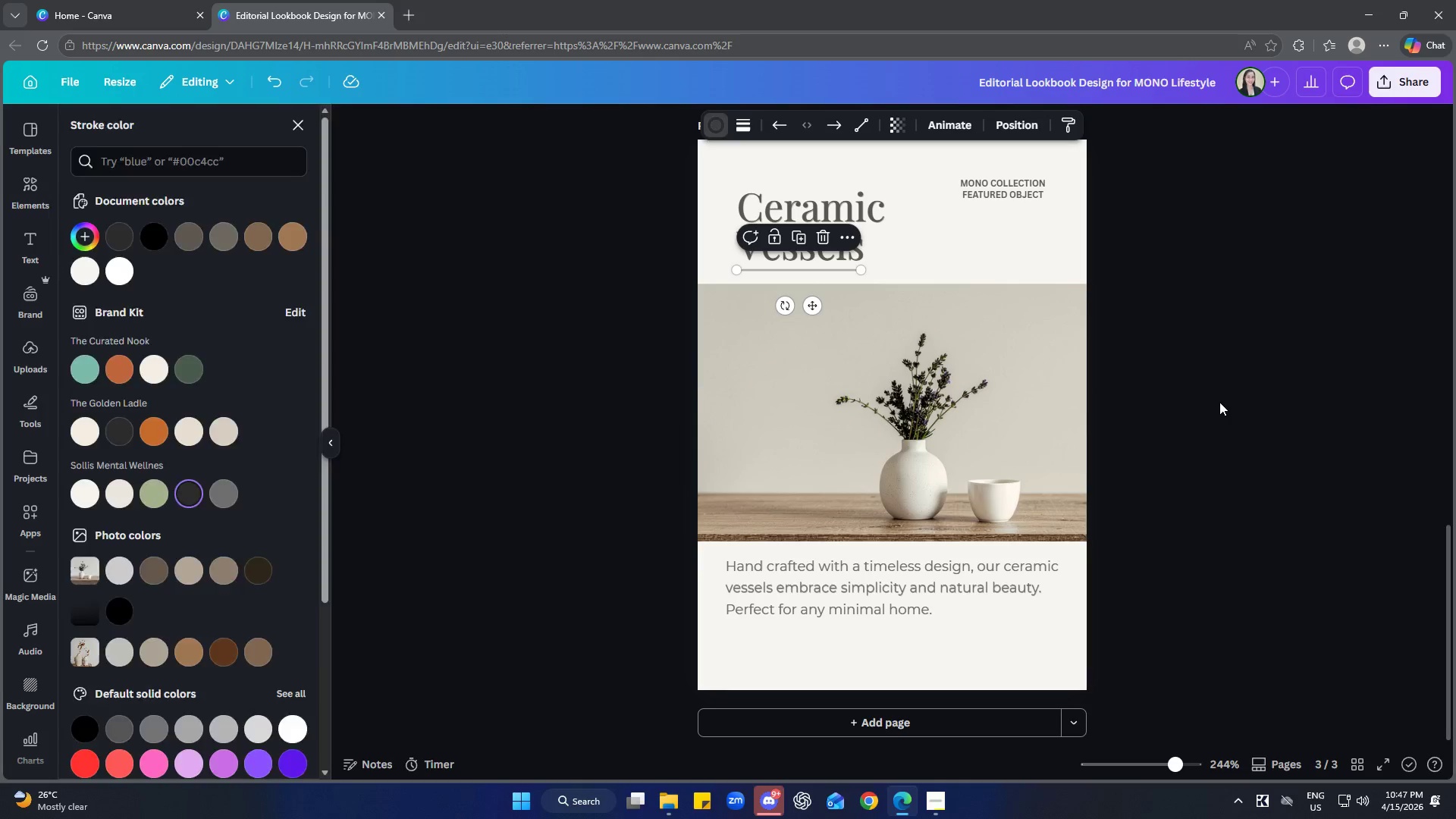 
double_click([1219, 401])
 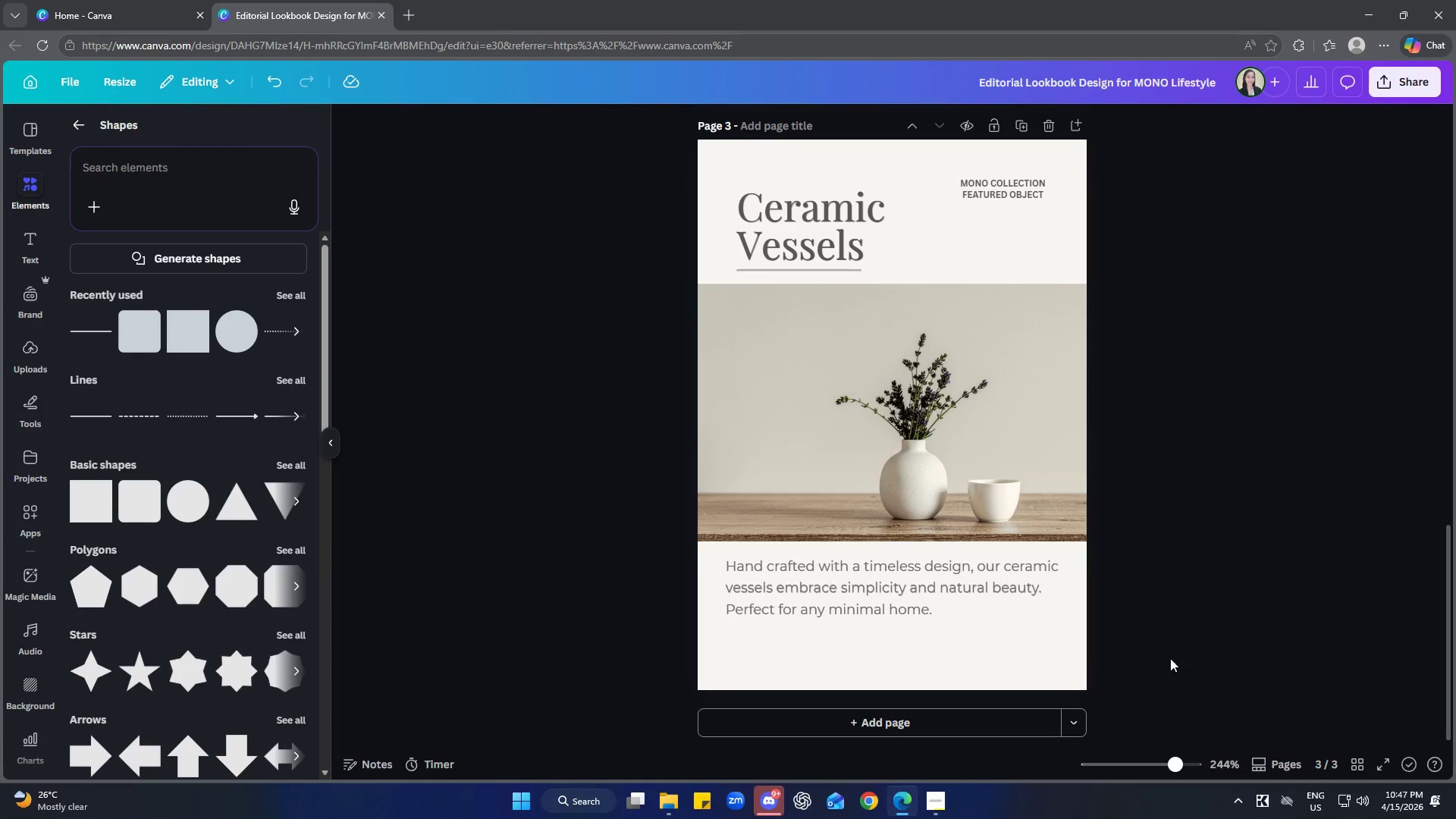 
left_click_drag(start_coordinate=[1172, 760], to_coordinate=[1191, 755])
 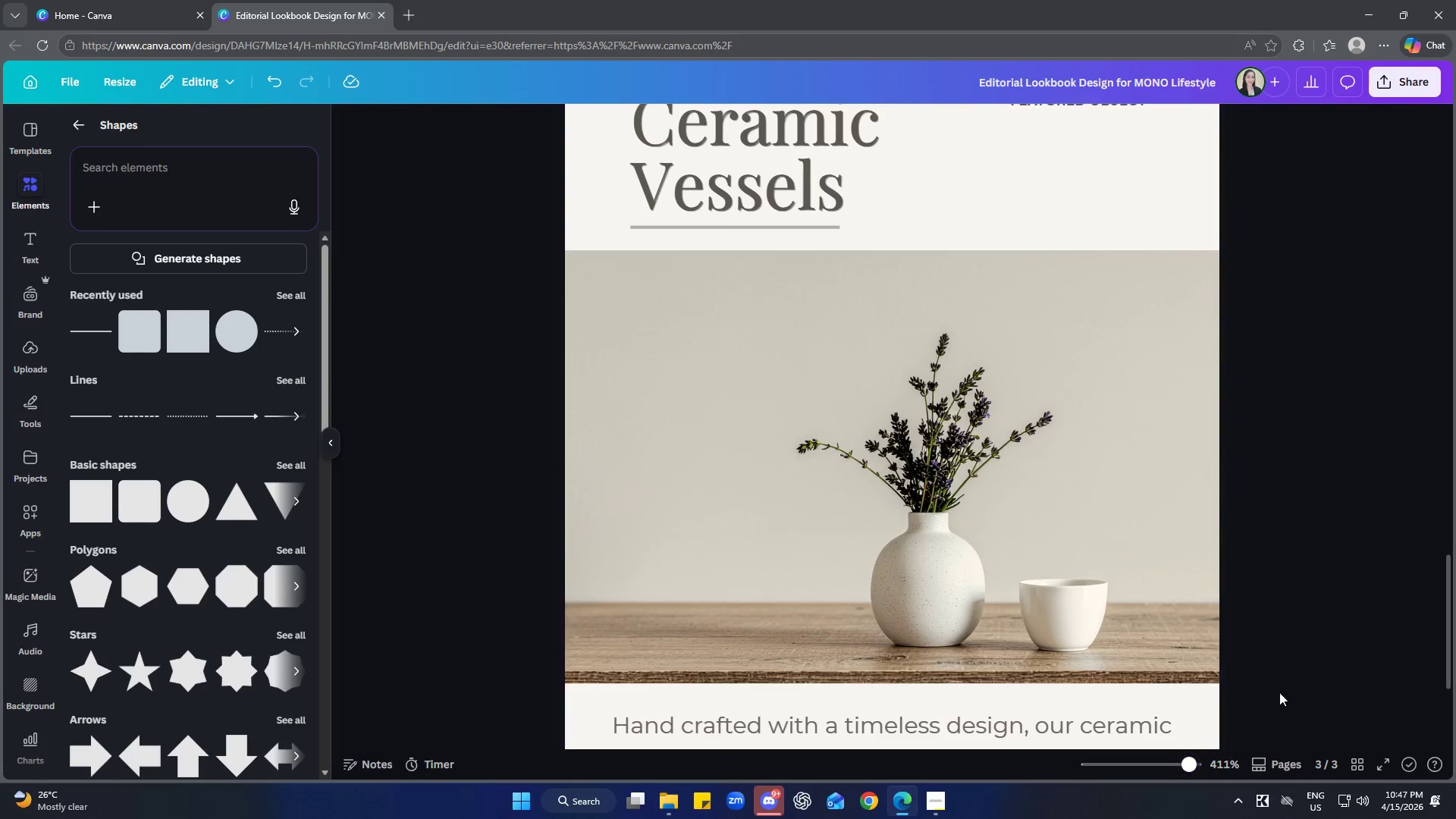 
left_click([1311, 670])
 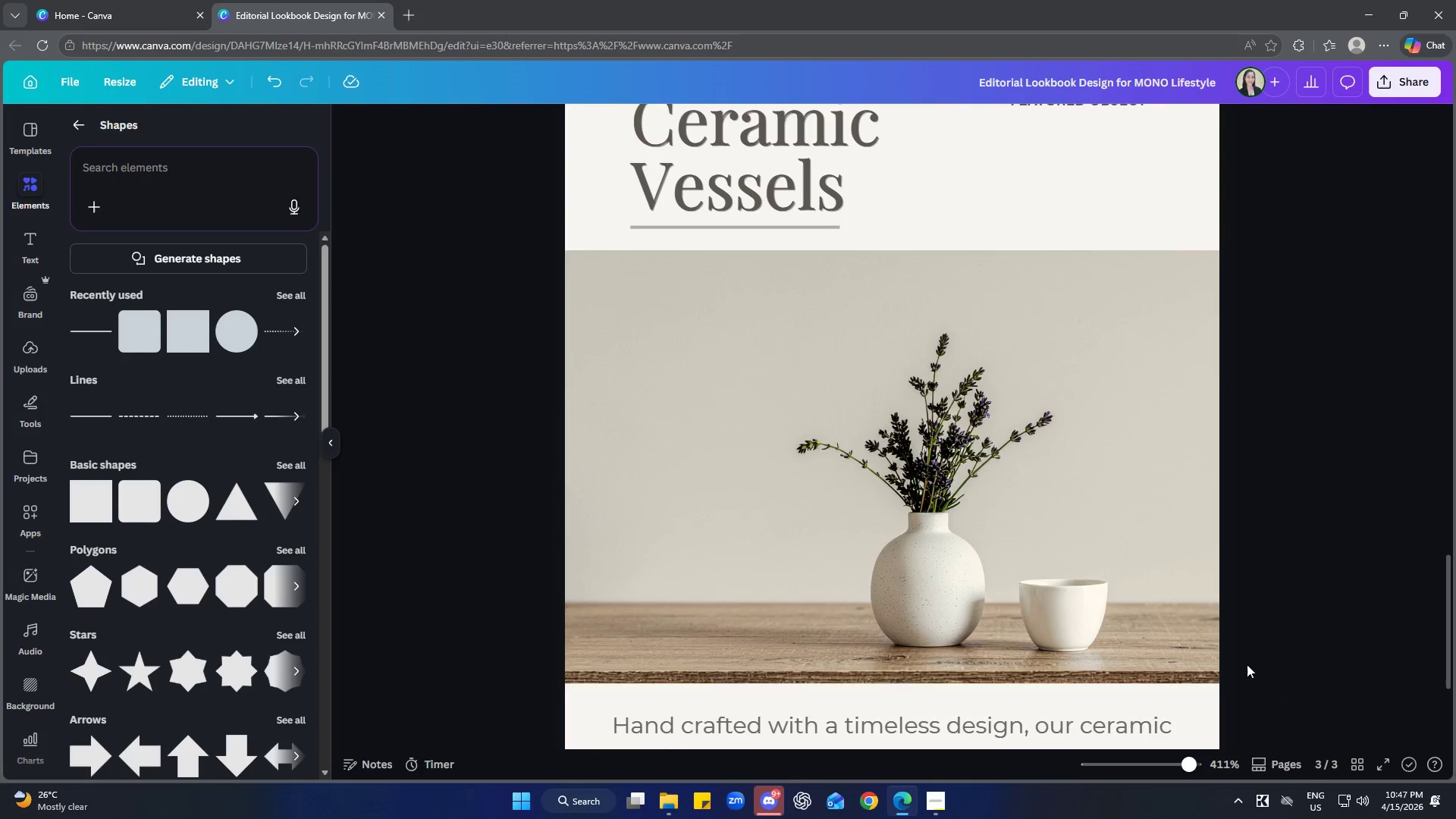 
scroll: coordinate [1220, 660], scroll_direction: up, amount: 1.0
 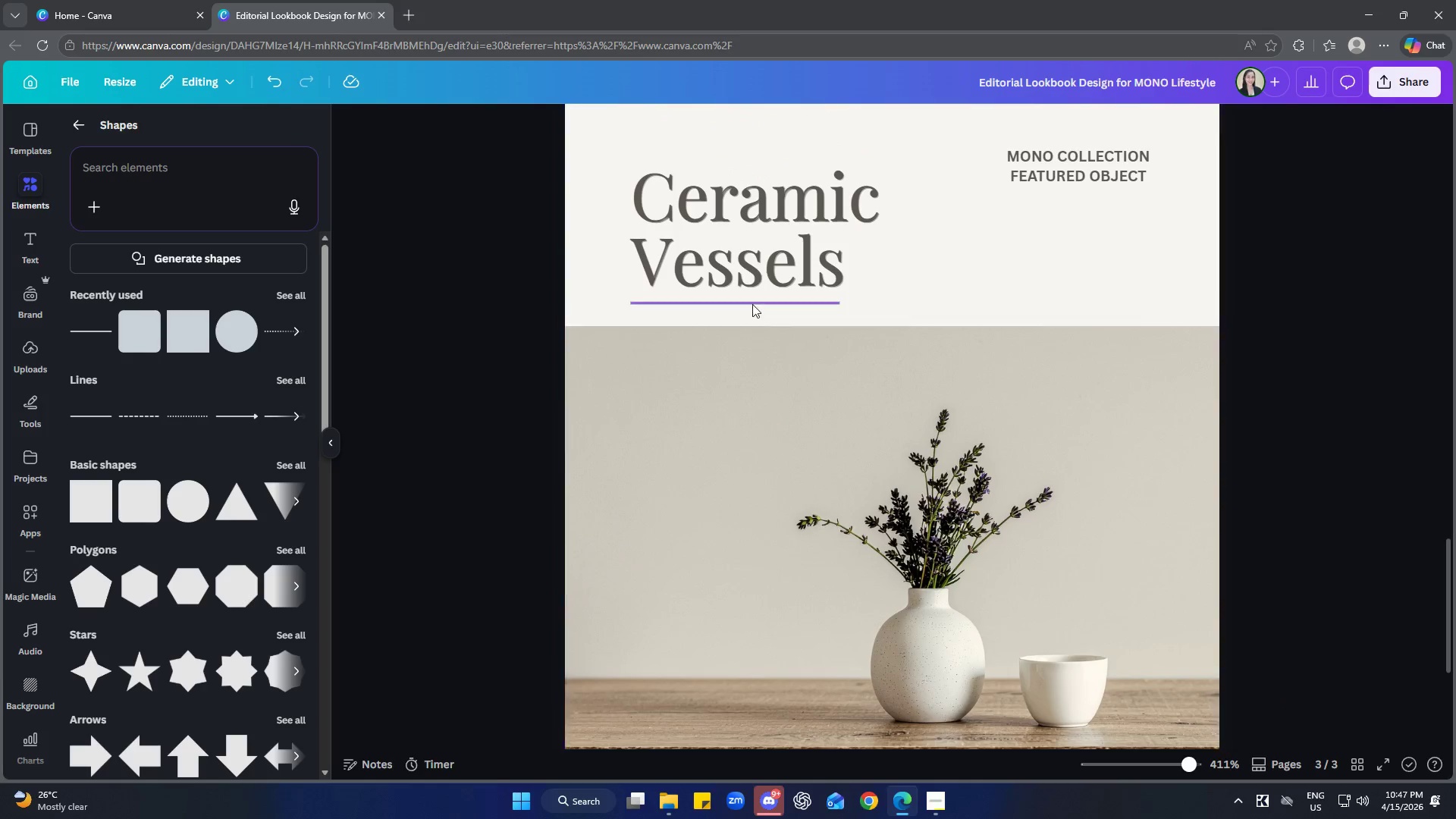 
left_click([753, 299])
 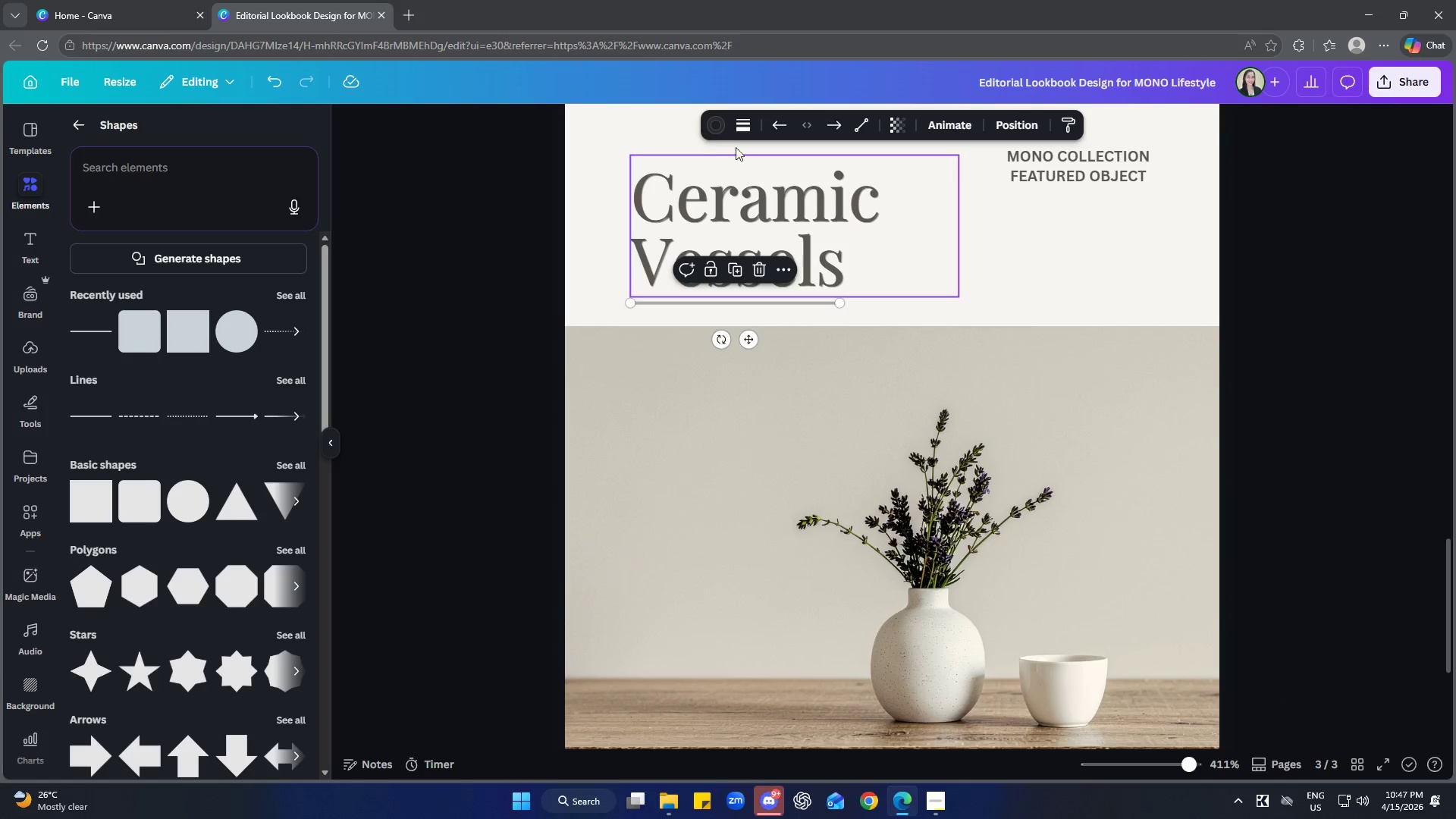 
left_click([742, 126])
 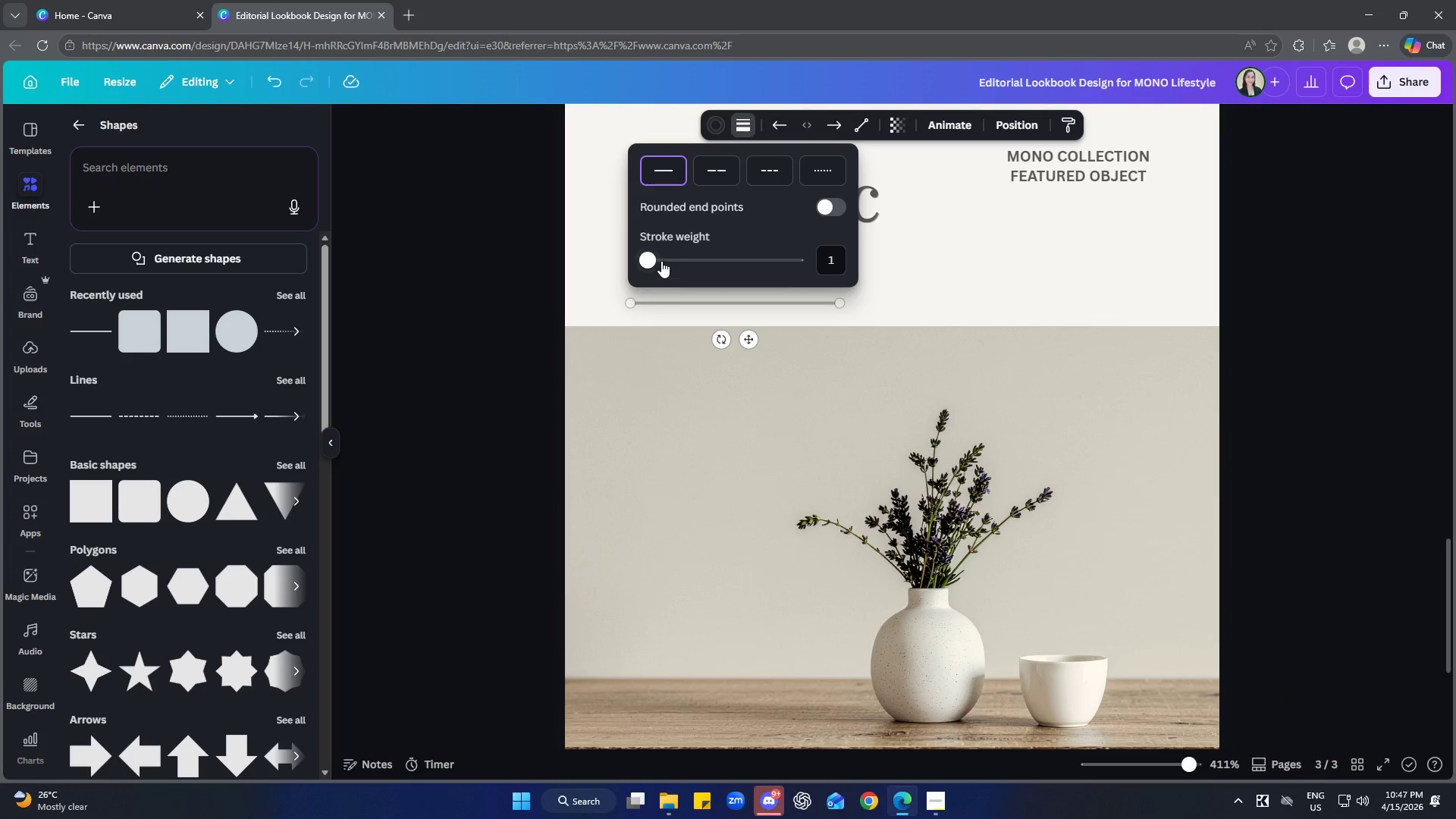 
left_click_drag(start_coordinate=[651, 260], to_coordinate=[630, 260])
 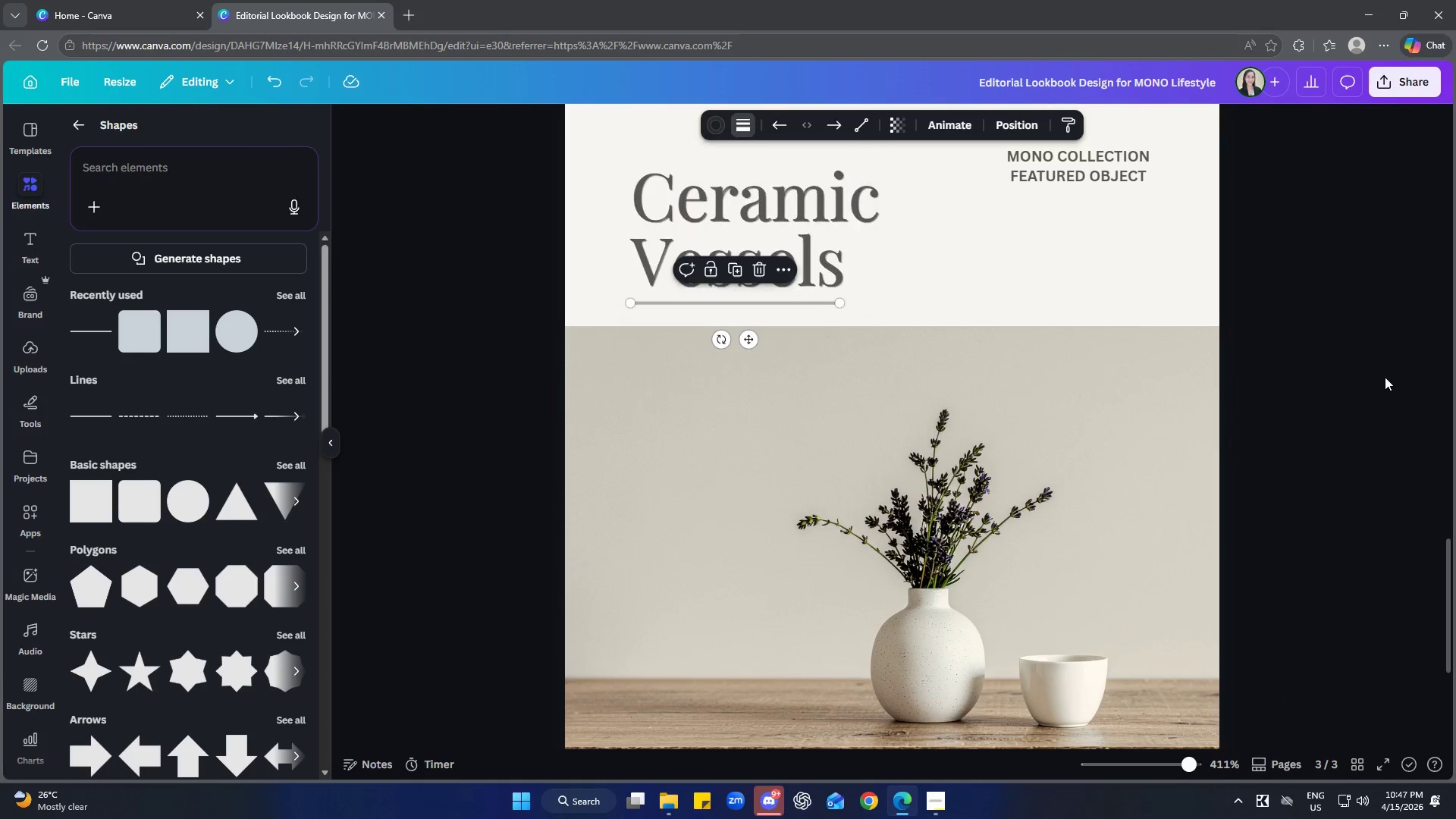 
double_click([1385, 377])
 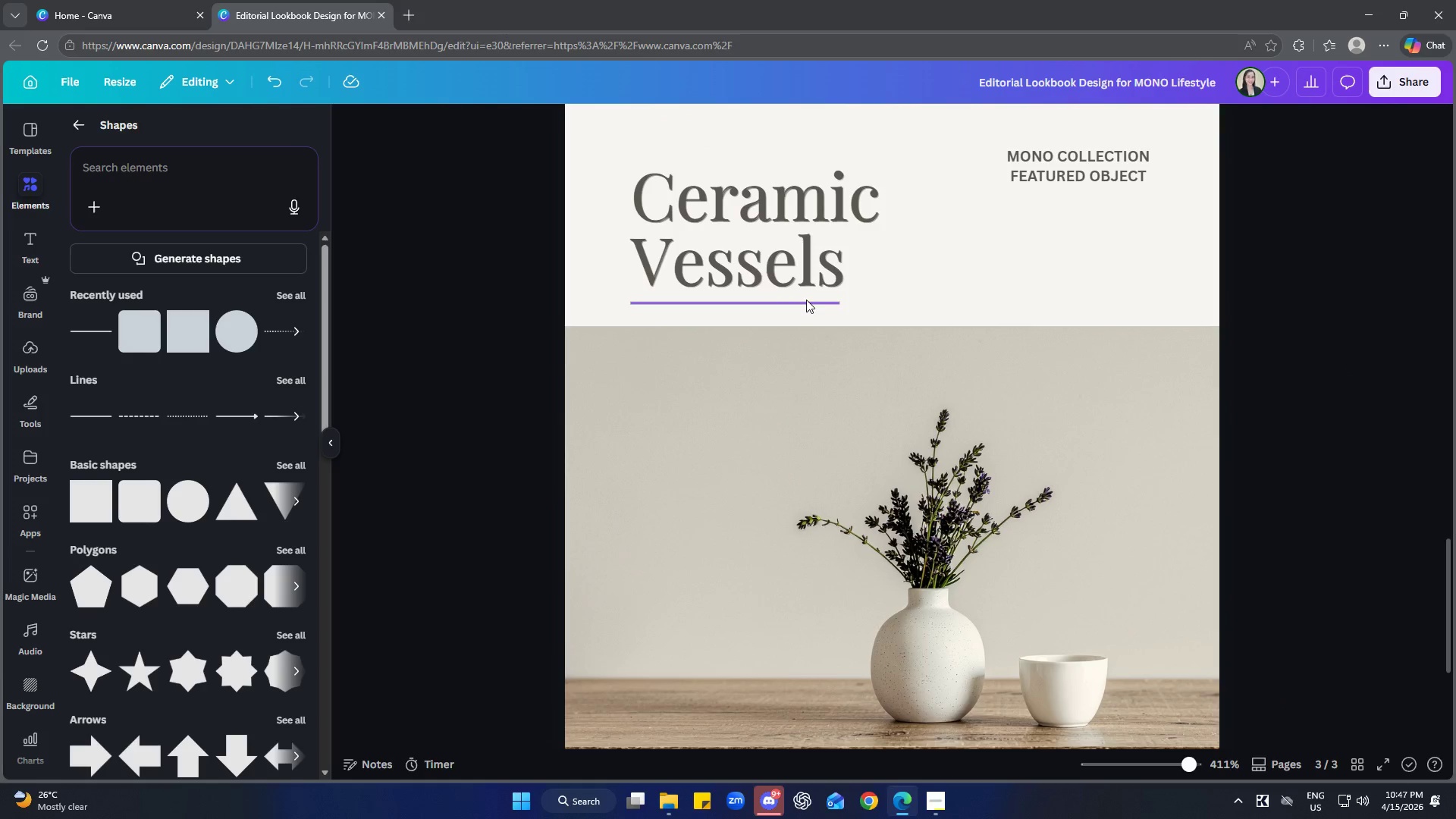 
left_click([805, 298])
 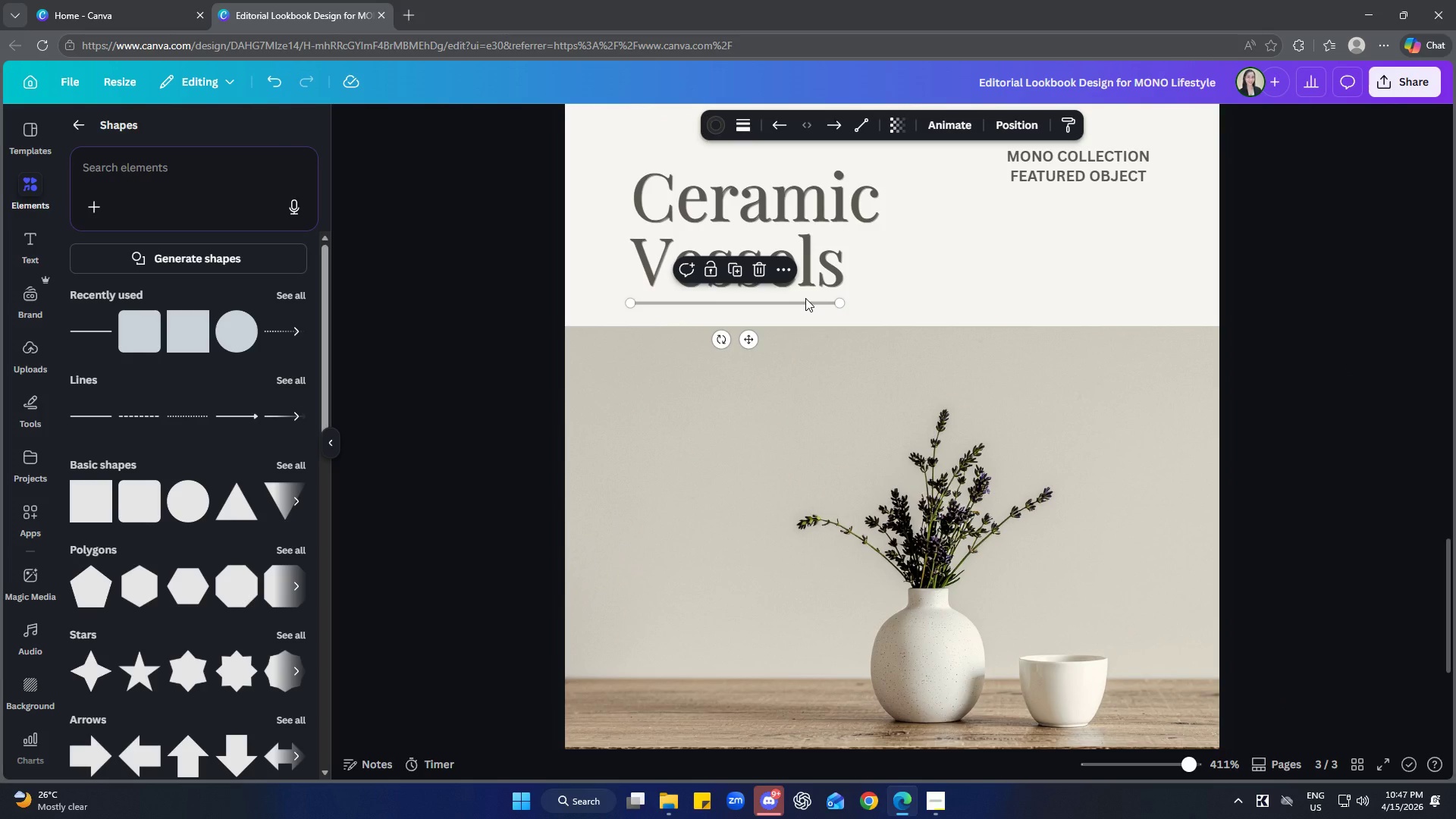 
key(ArrowRight)
 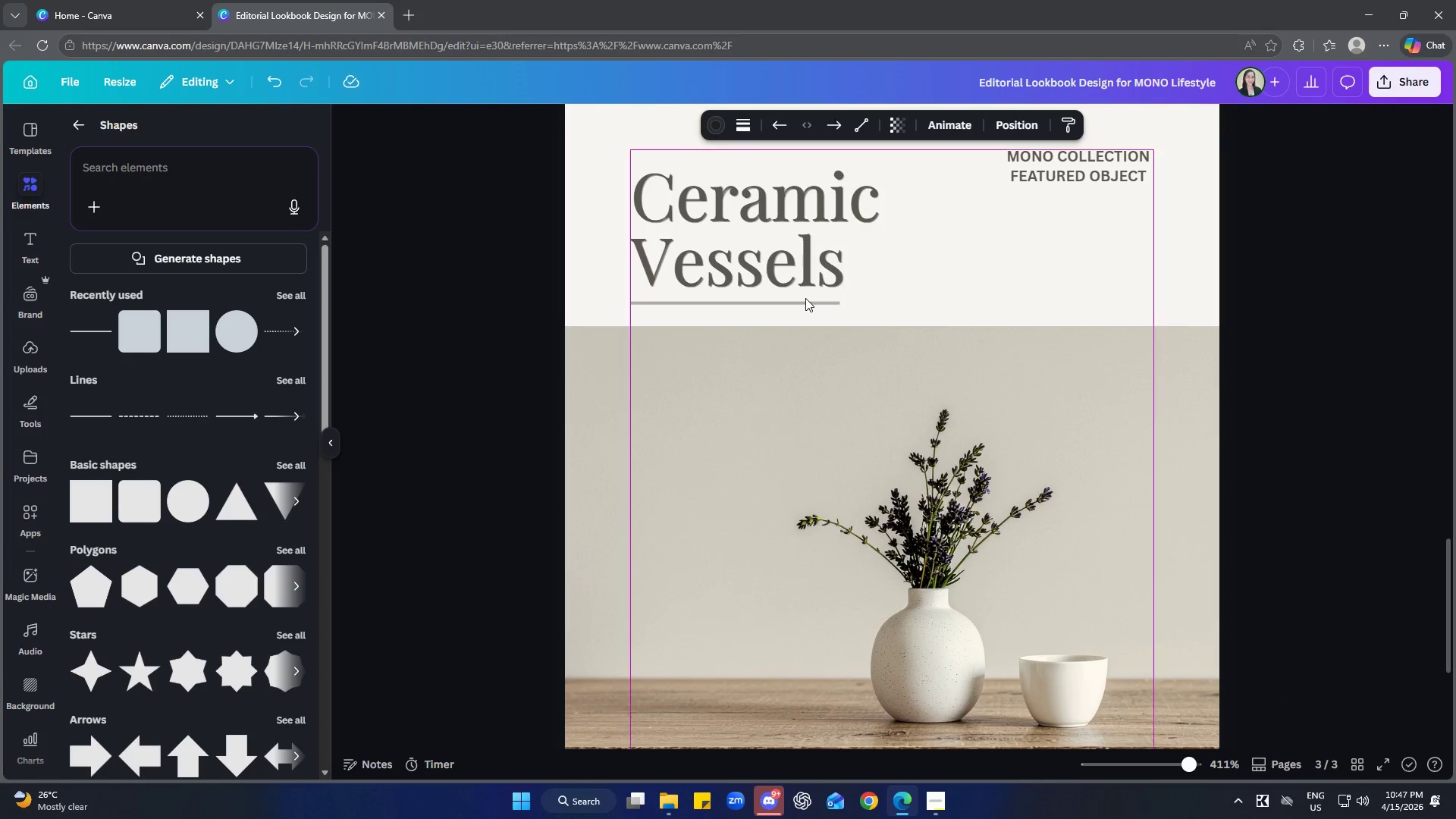 
key(ArrowLeft)
 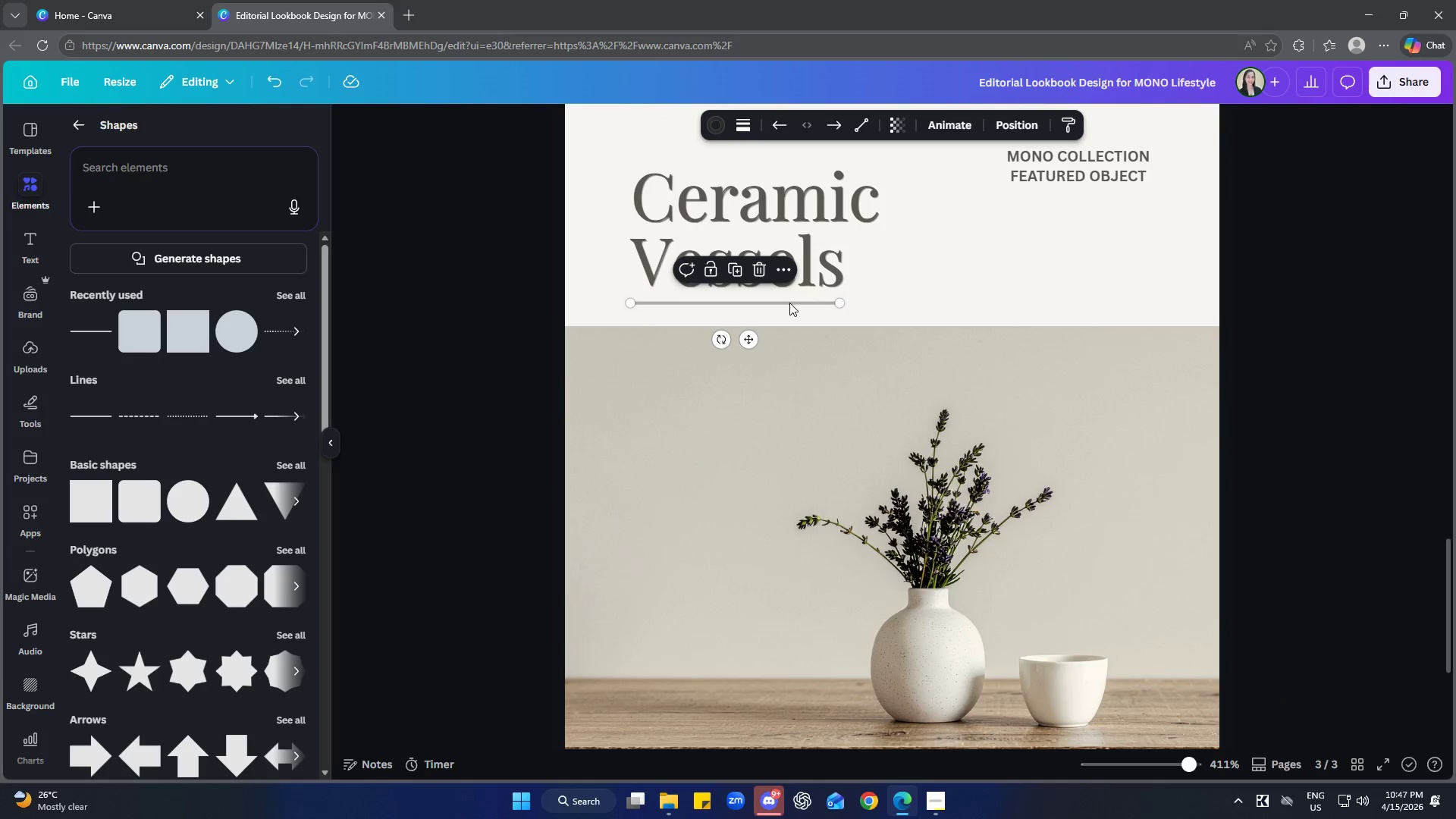 
left_click([1333, 406])
 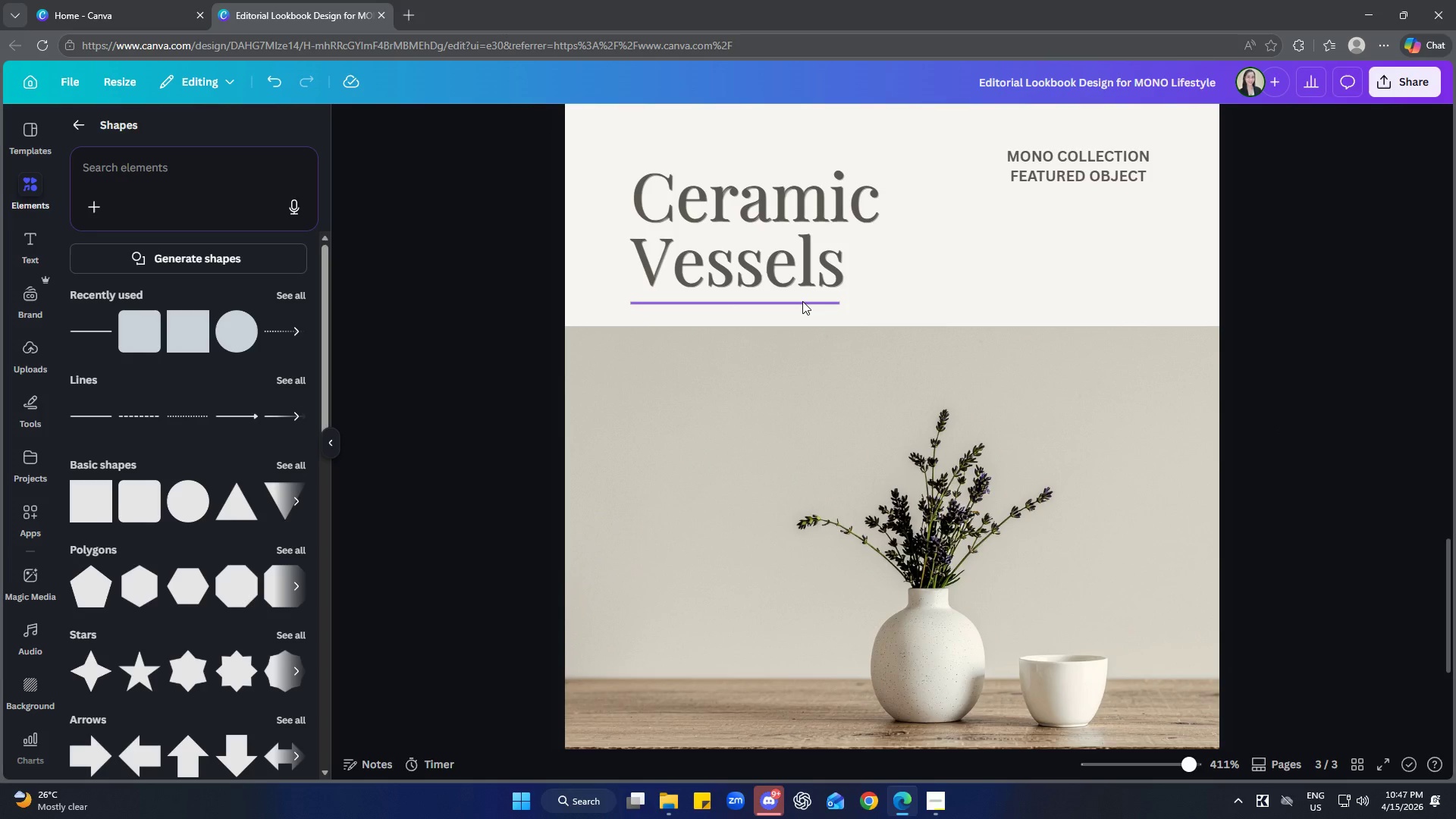 
left_click([802, 301])
 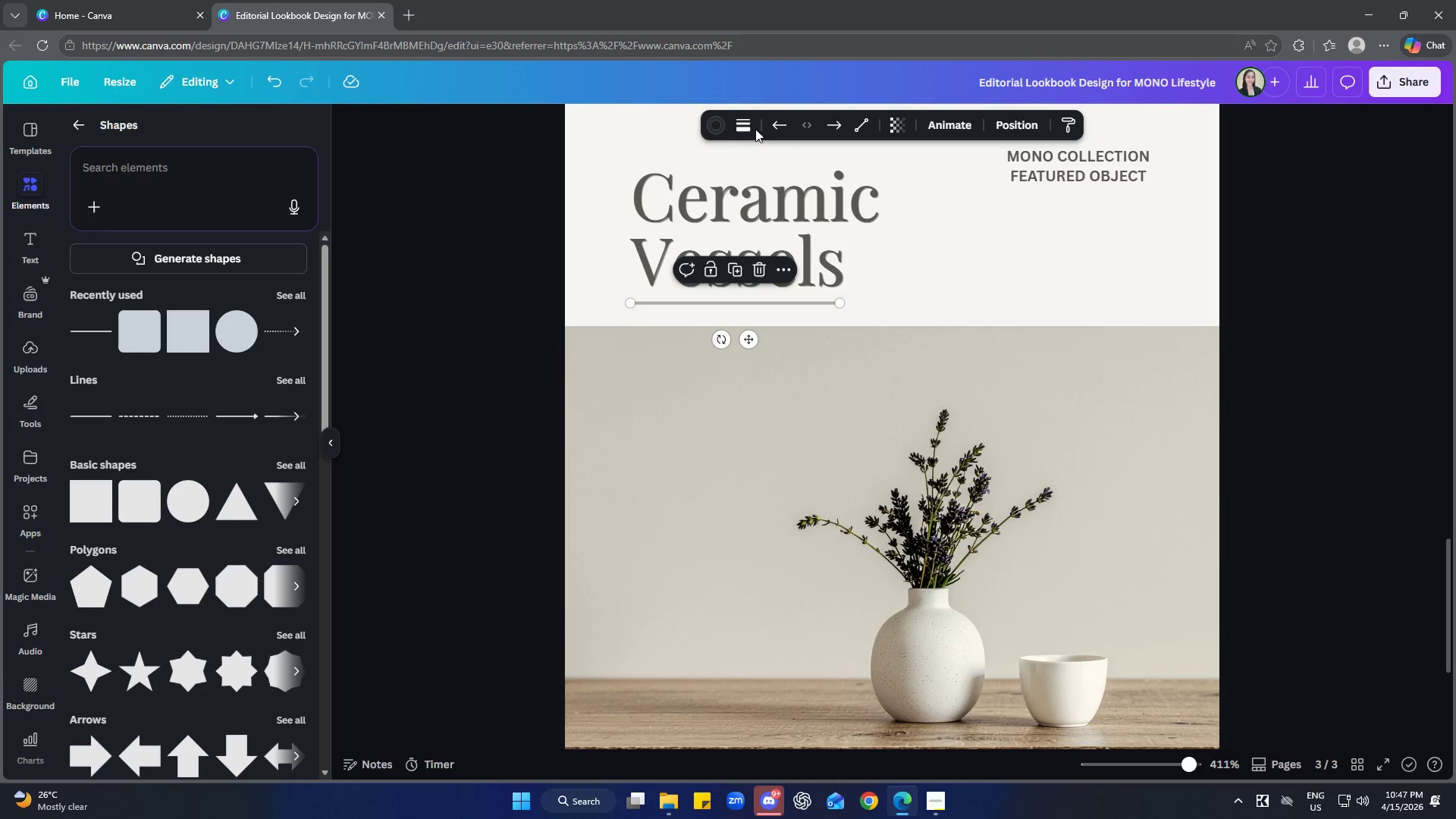 
left_click([705, 125])
 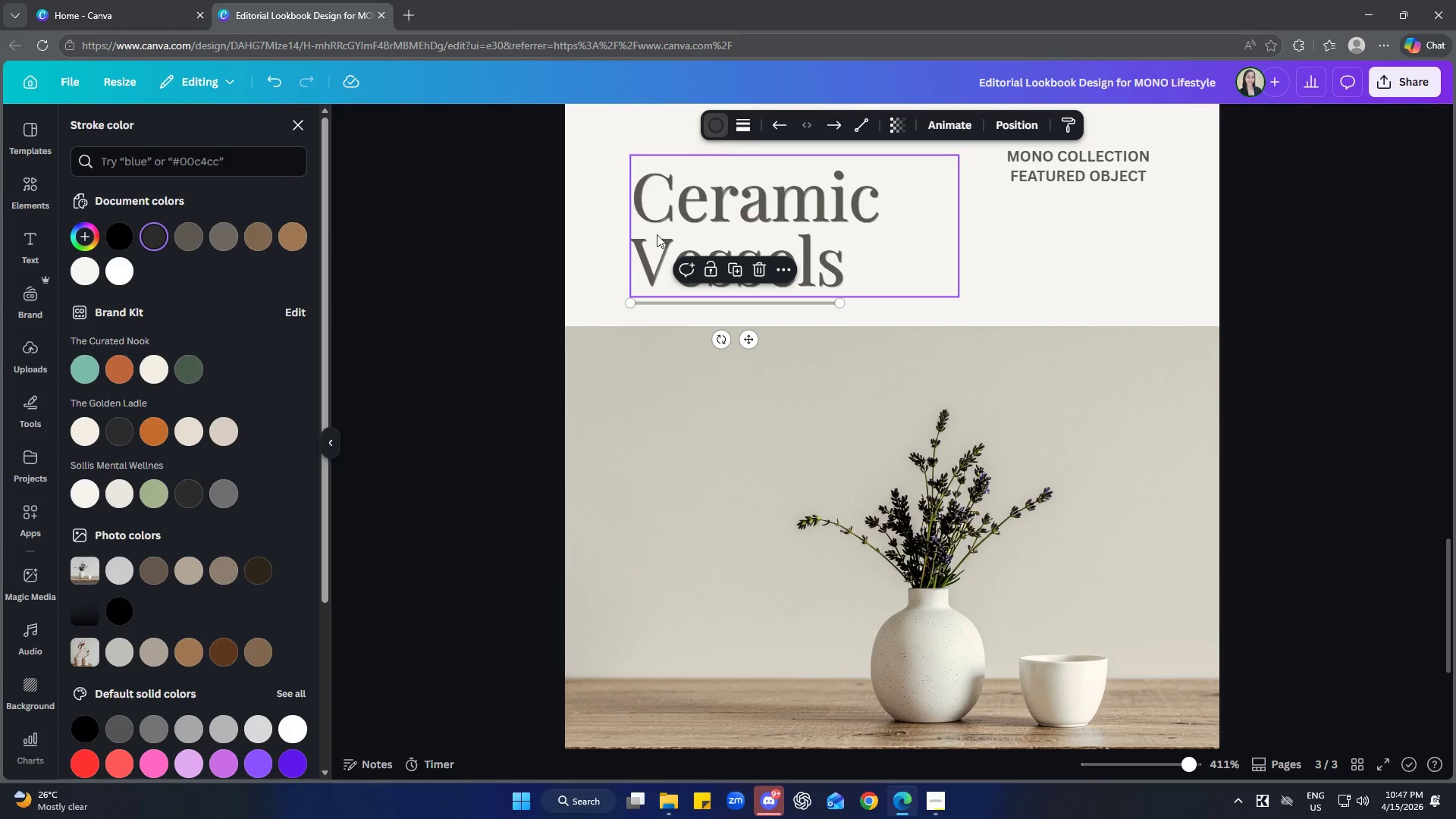 
left_click([712, 221])
 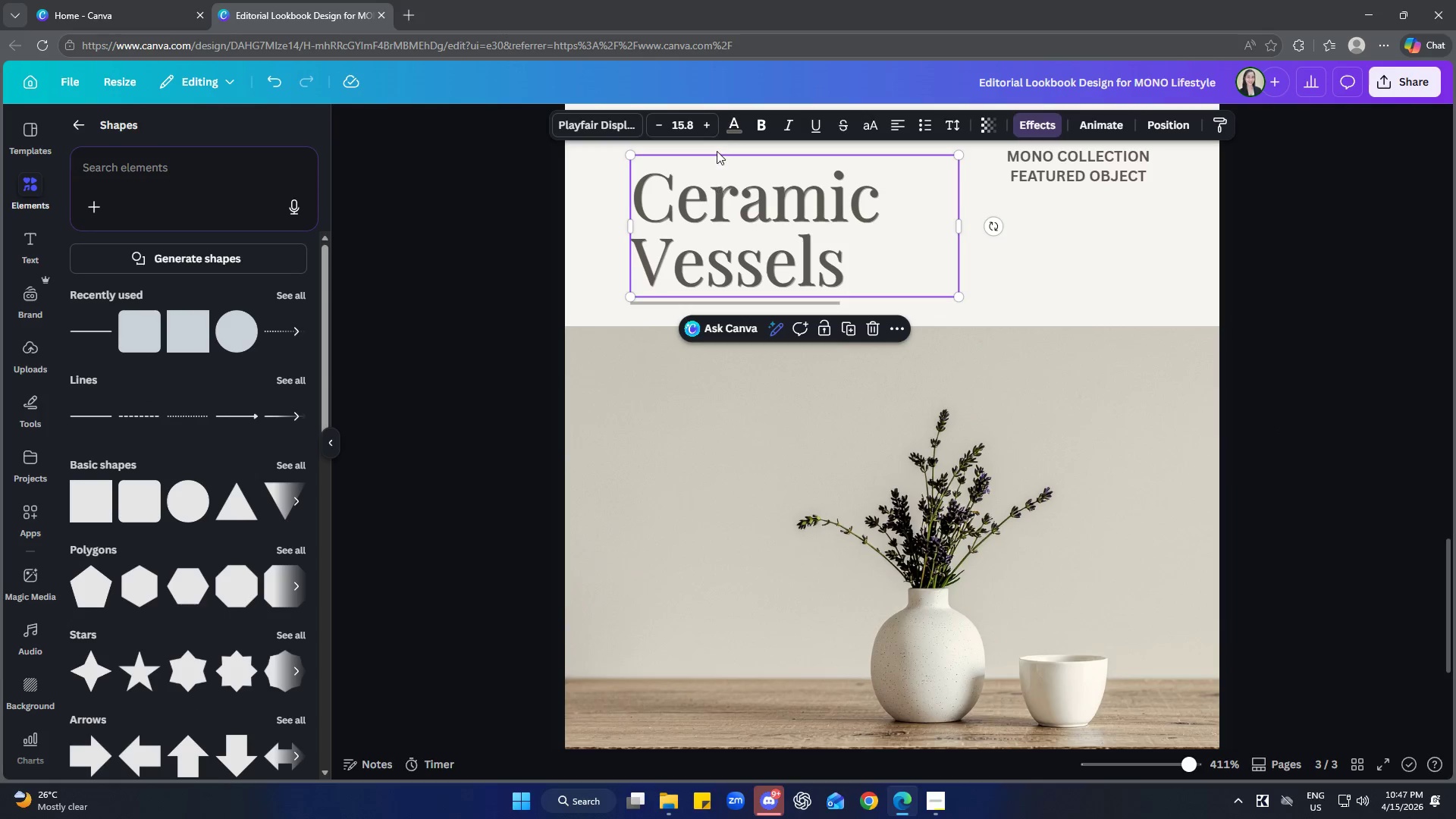 
left_click([733, 127])
 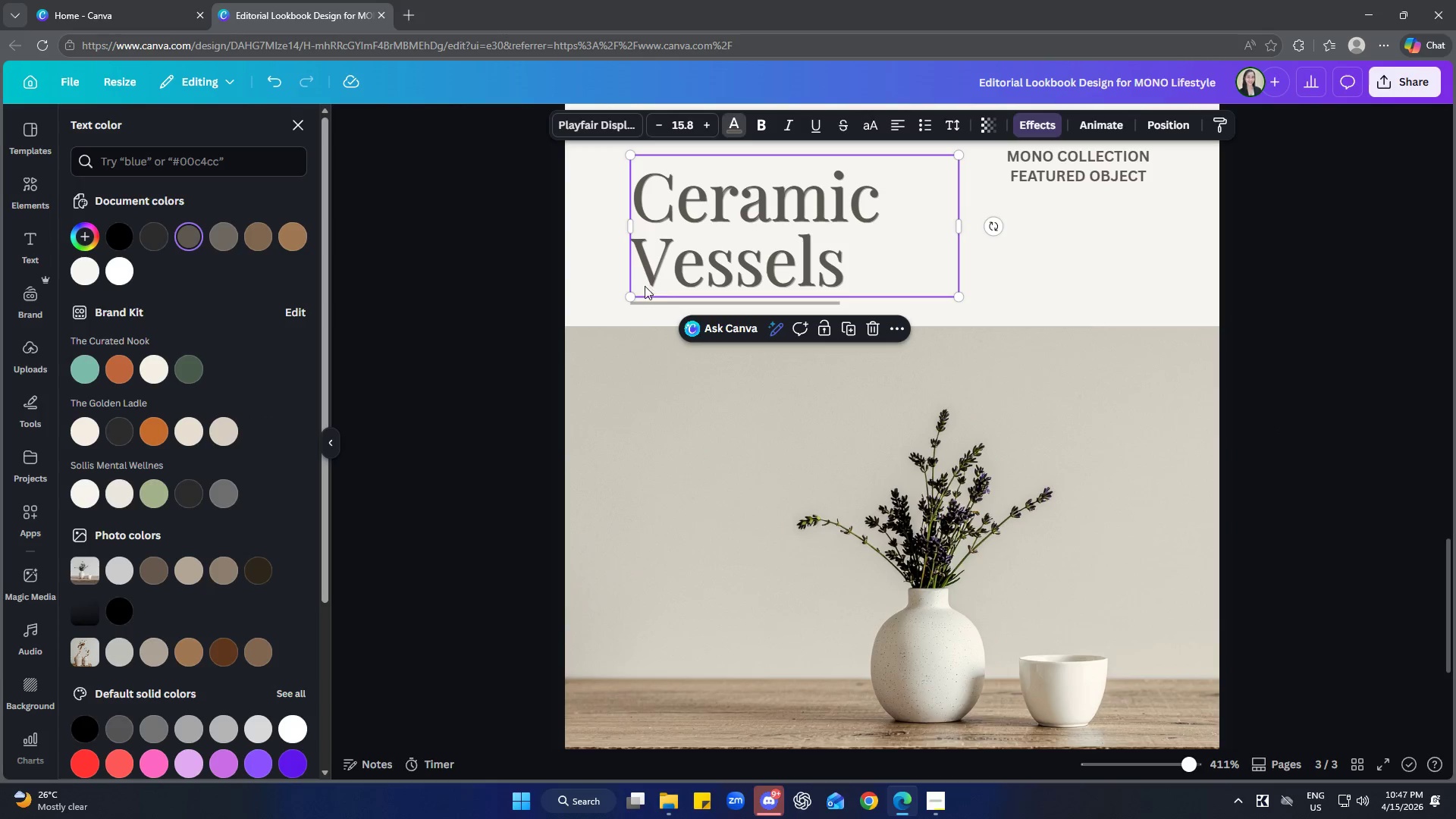 
left_click([642, 307])
 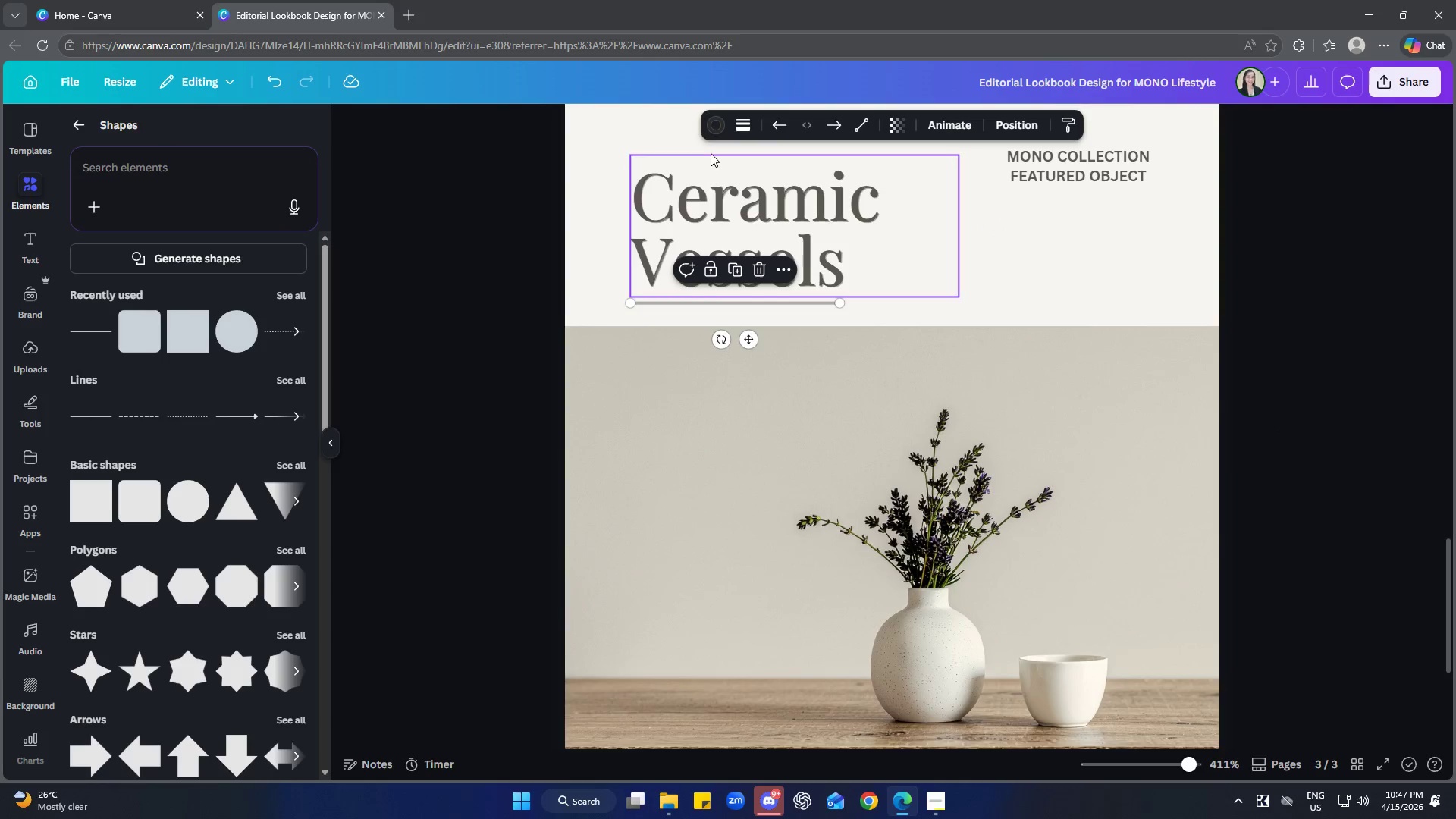 
left_click([717, 133])
 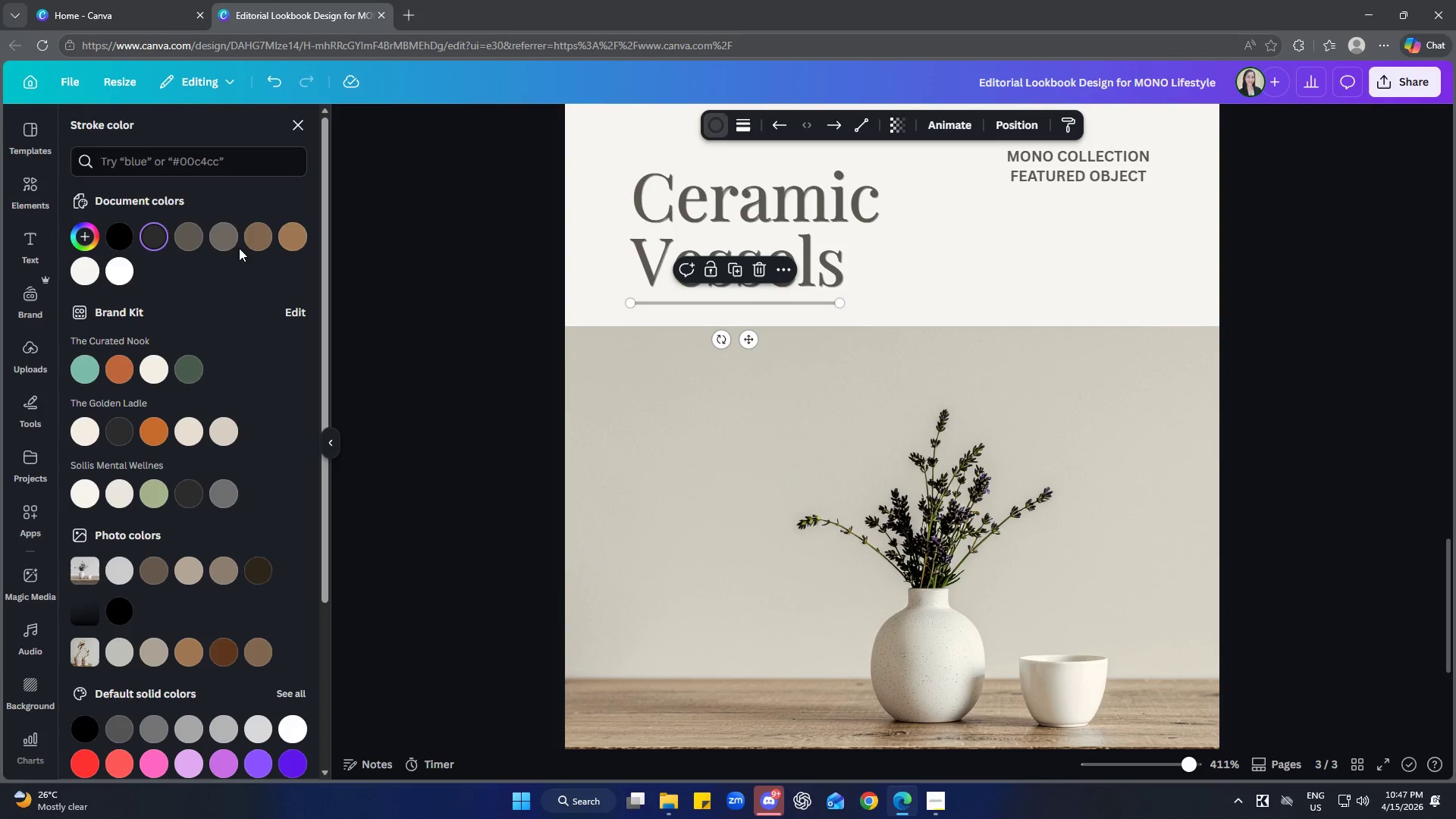 
left_click([231, 236])
 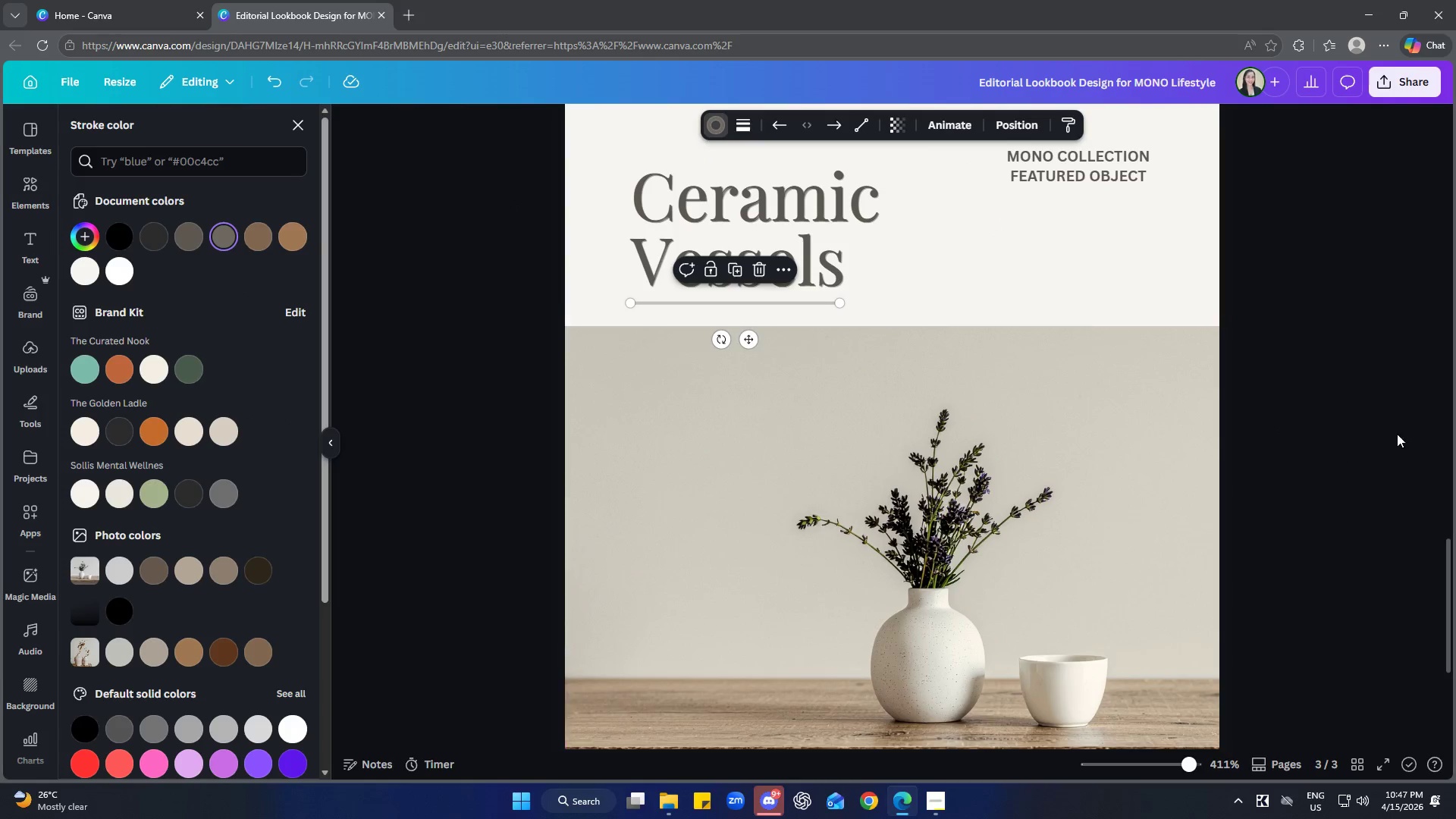 
double_click([1401, 422])
 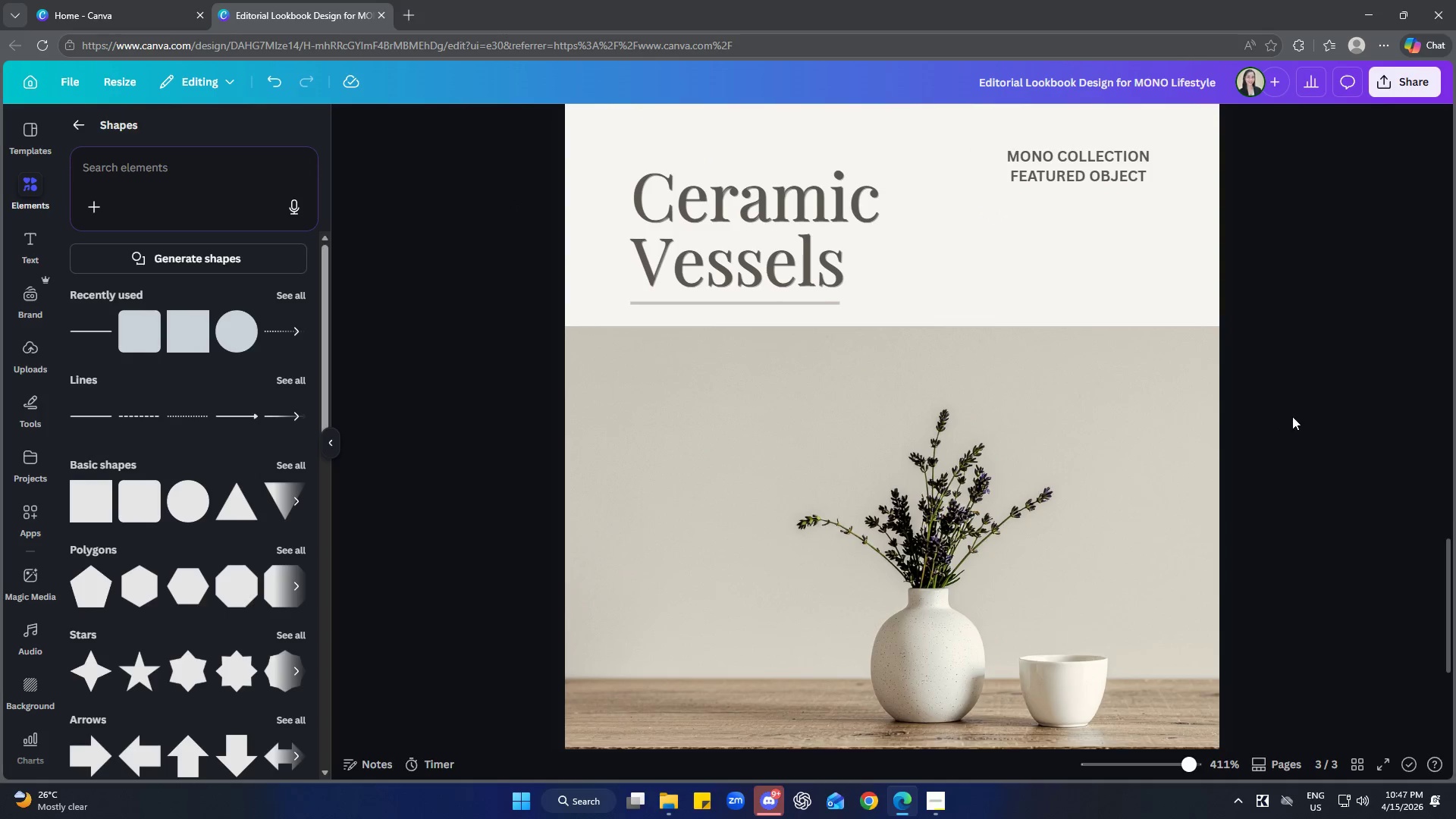 
hold_key(key=ControlLeft, duration=1.03)
scroll: coordinate [1292, 416], scroll_direction: down, amount: 4.0
 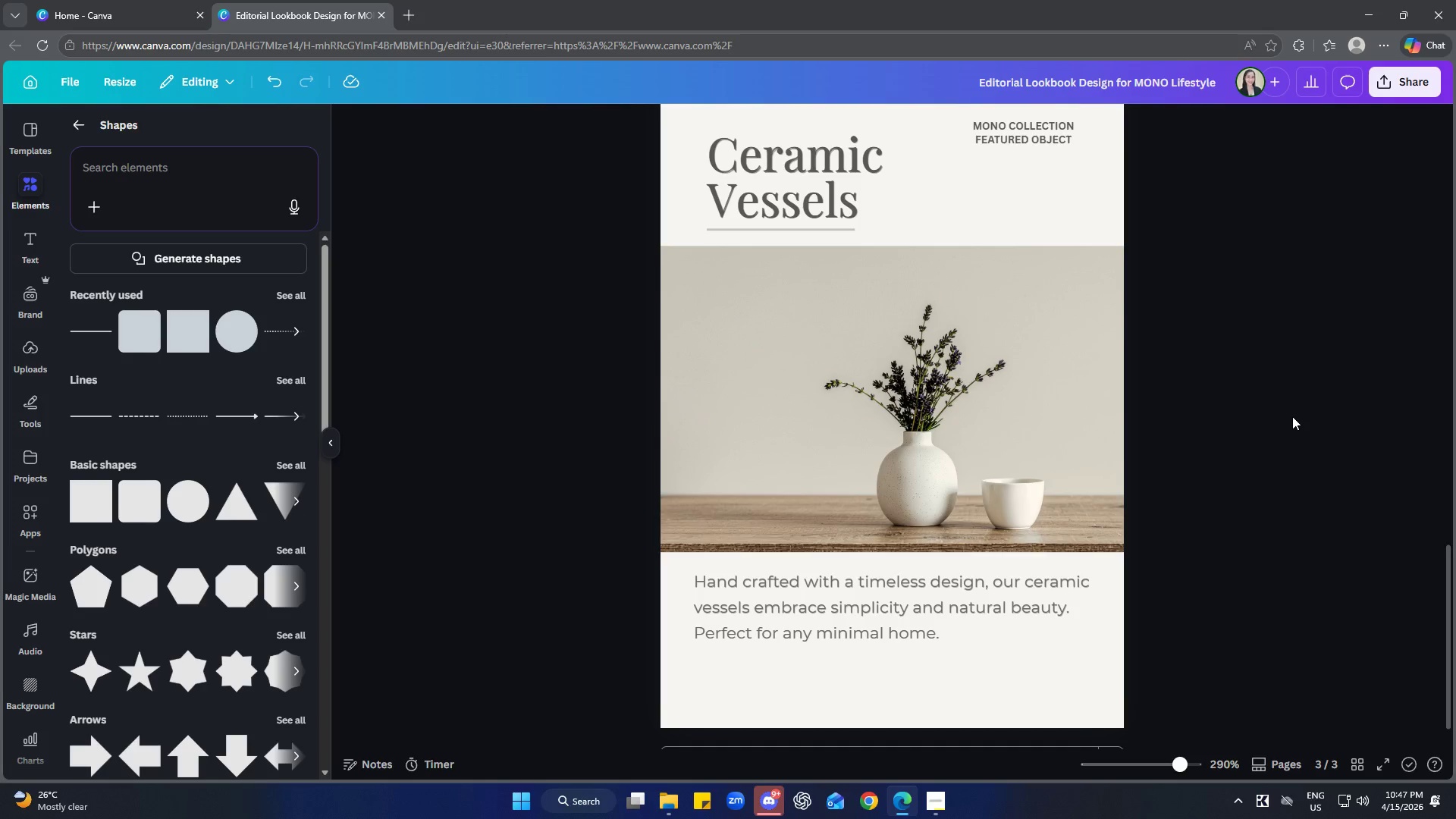 
scroll: coordinate [1291, 422], scroll_direction: none, amount: 0.0
 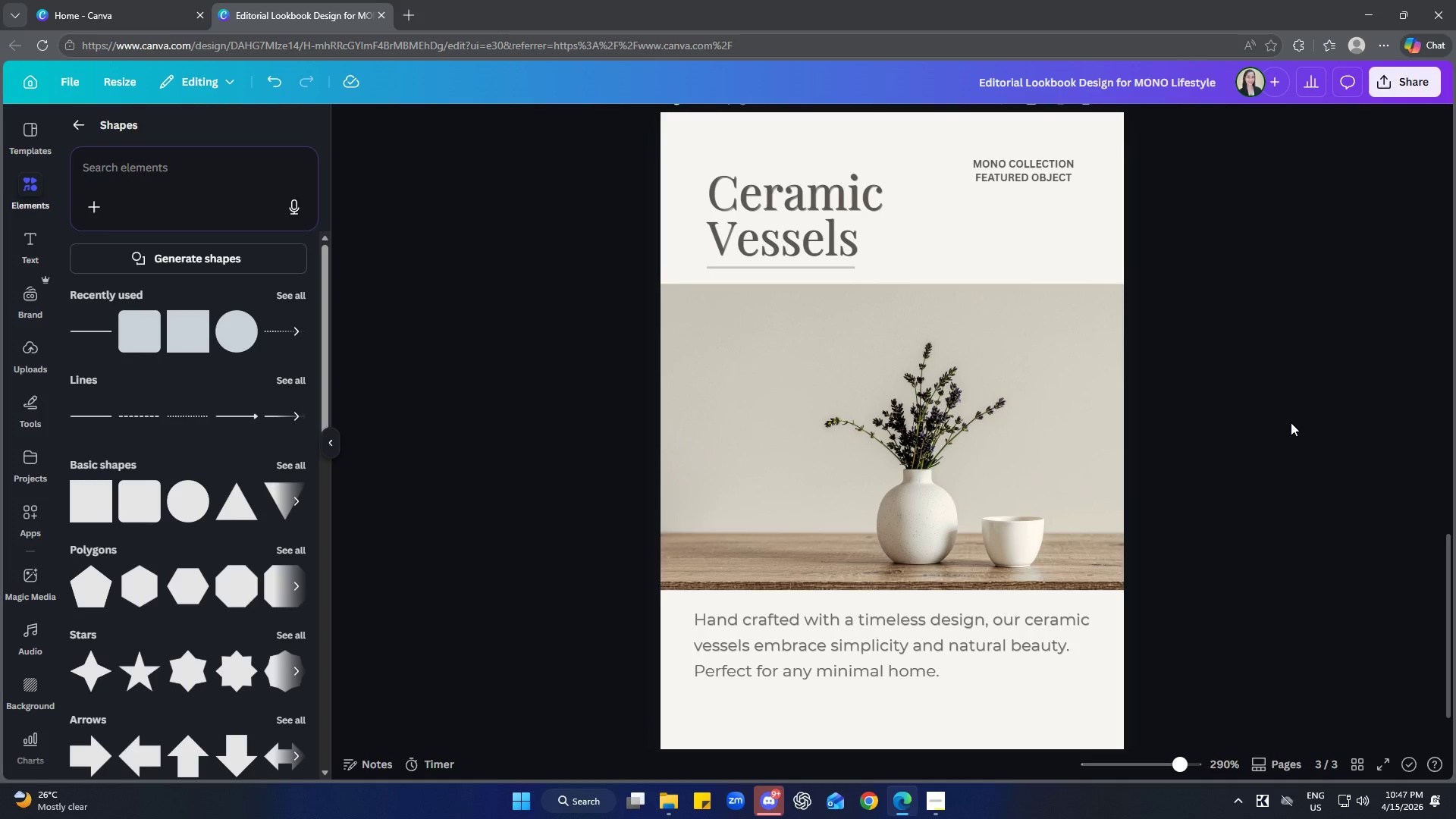 
hold_key(key=ControlLeft, duration=0.61)
scroll: coordinate [1291, 422], scroll_direction: down, amount: 1.0
 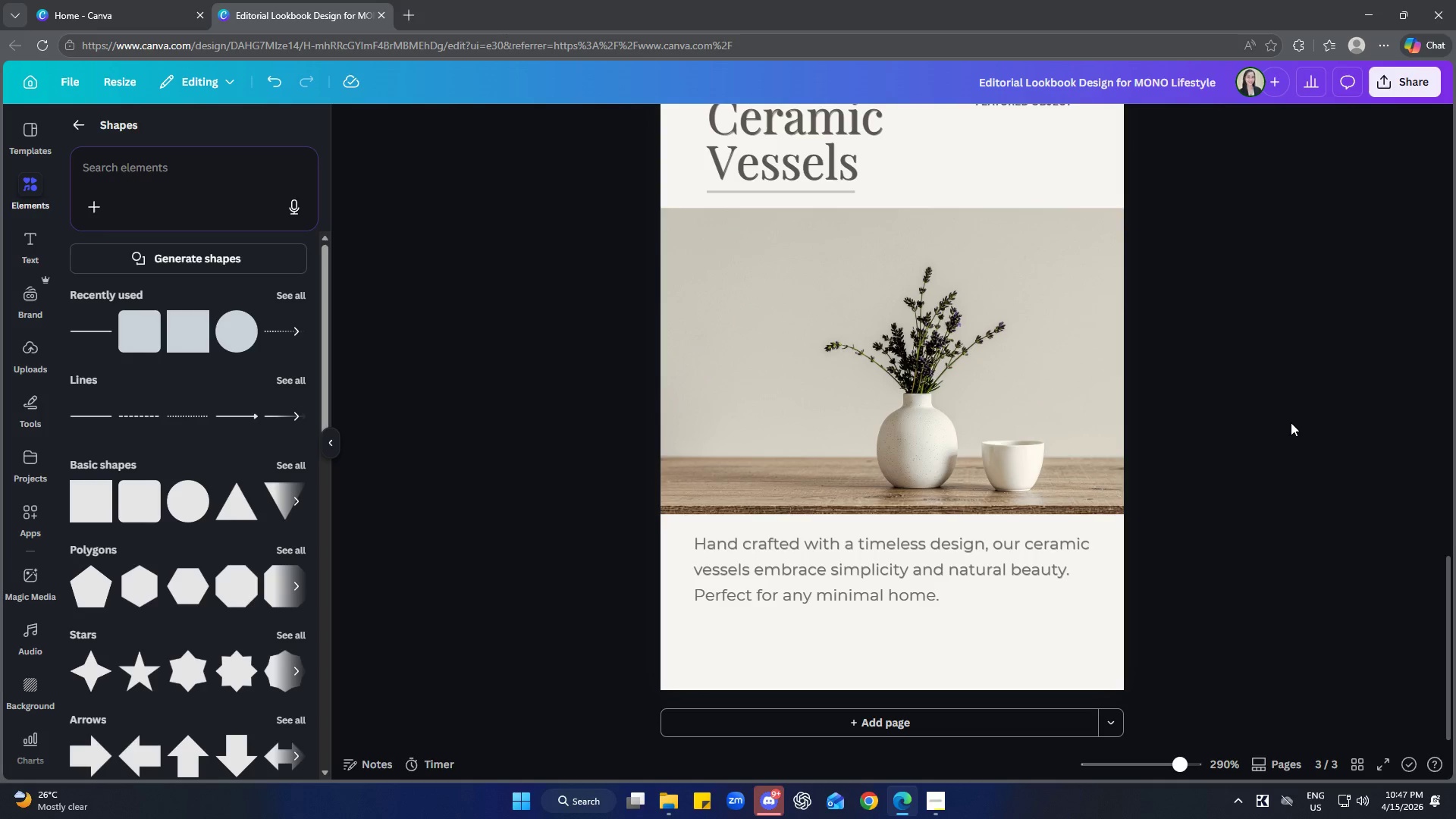 
scroll: coordinate [1286, 429], scroll_direction: none, amount: 0.0
 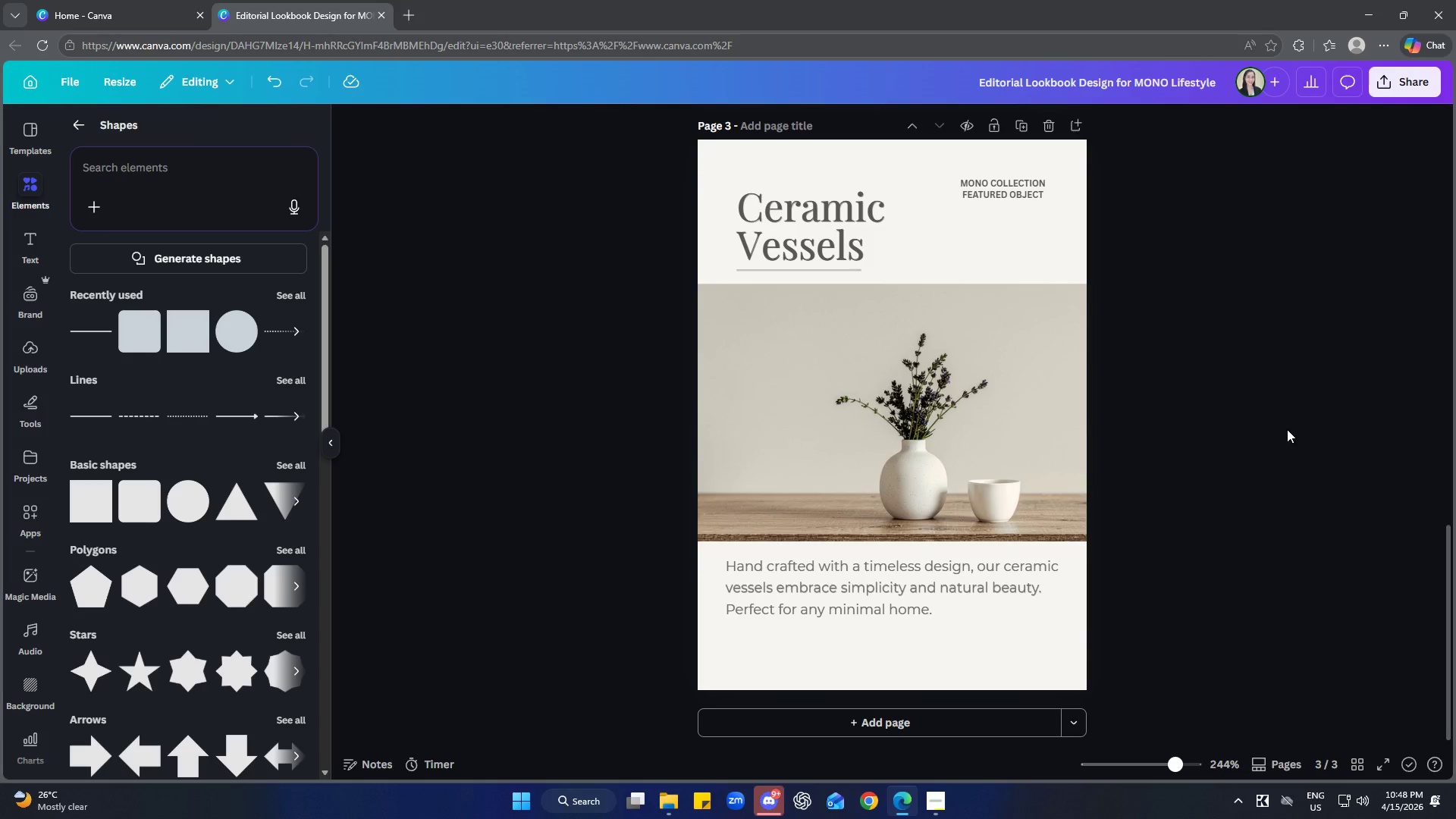 
wait(23.52)
 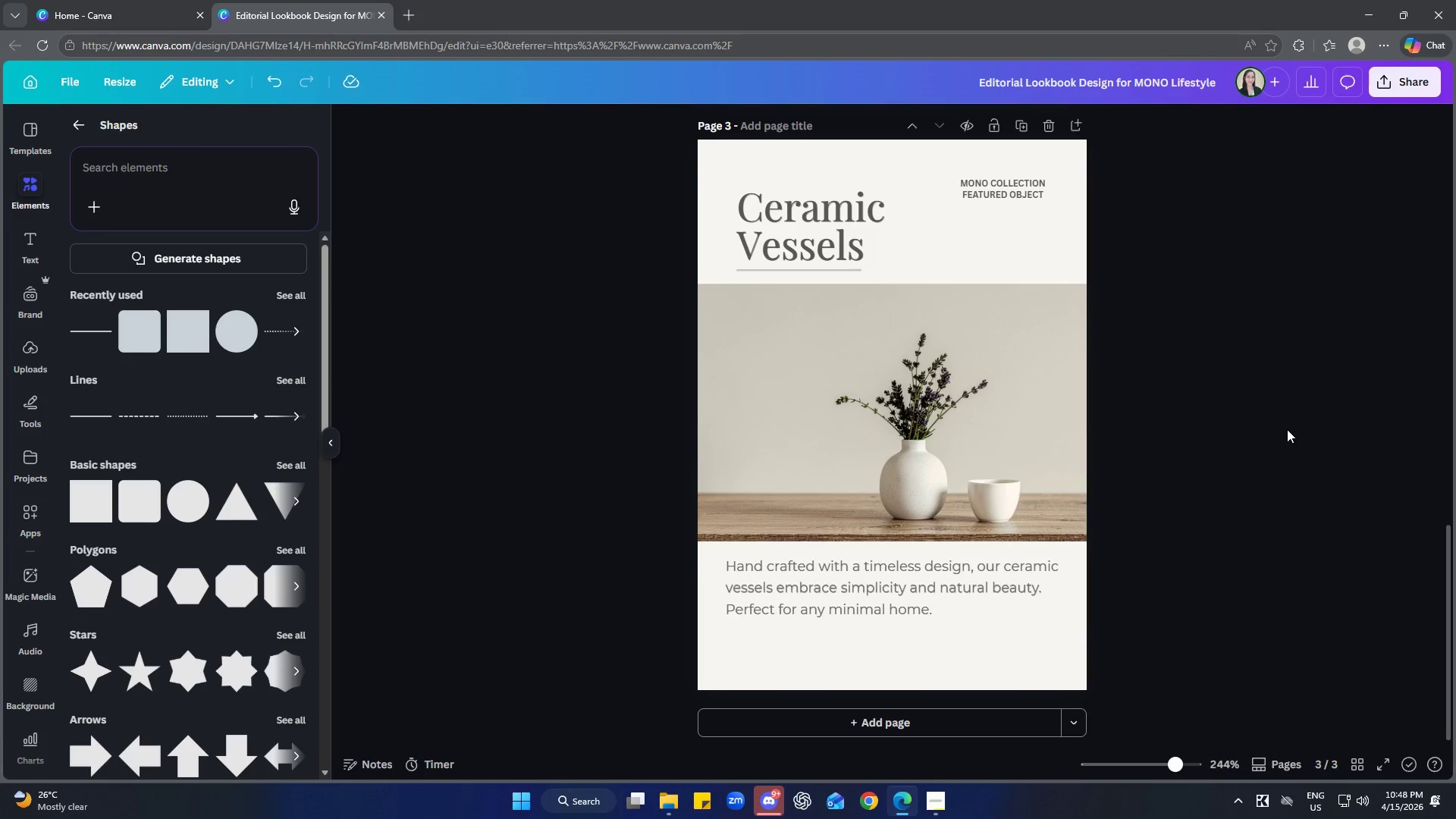 
scroll: coordinate [1178, 528], scroll_direction: up, amount: 7.0
 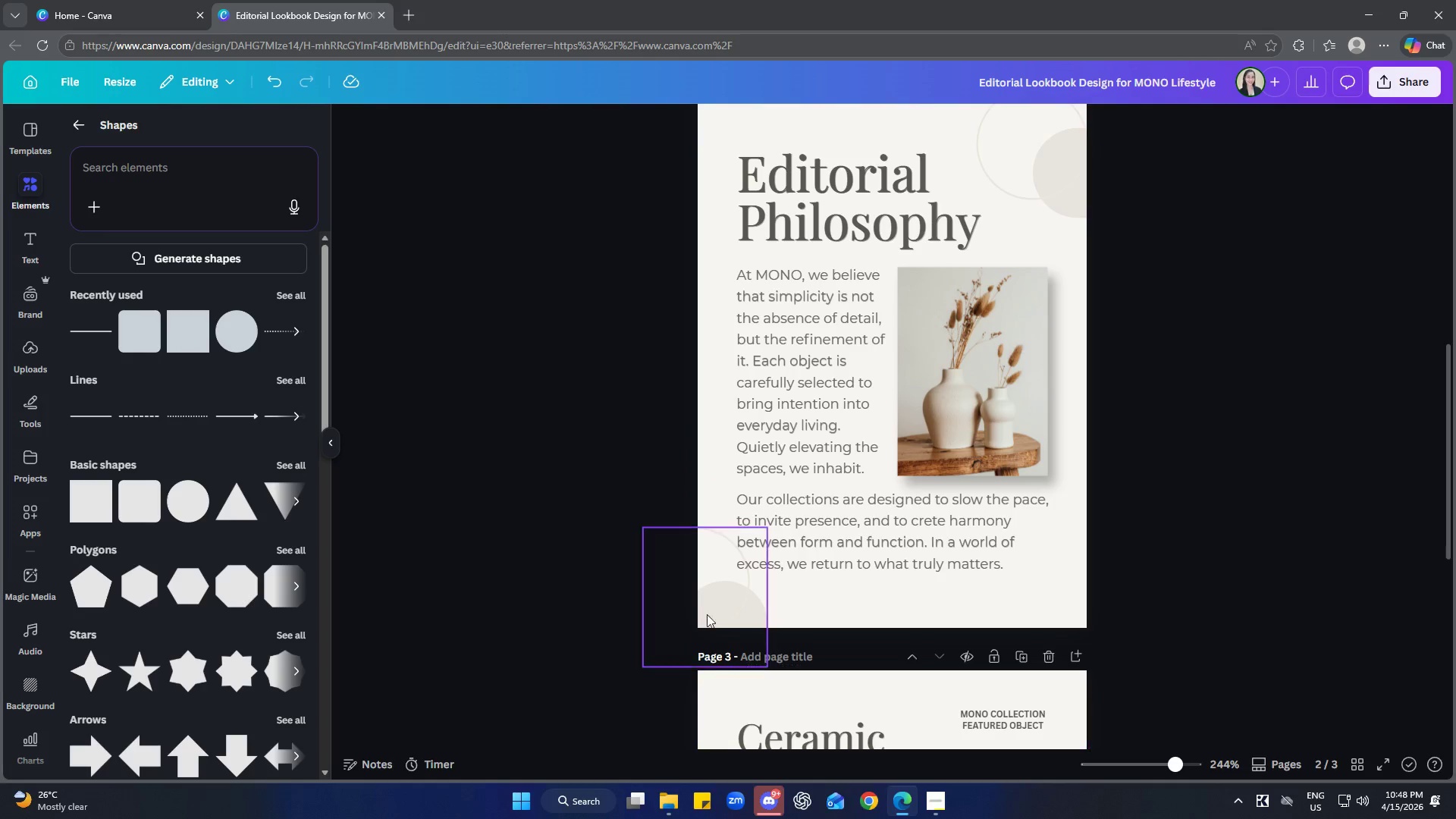 
left_click([706, 605])
 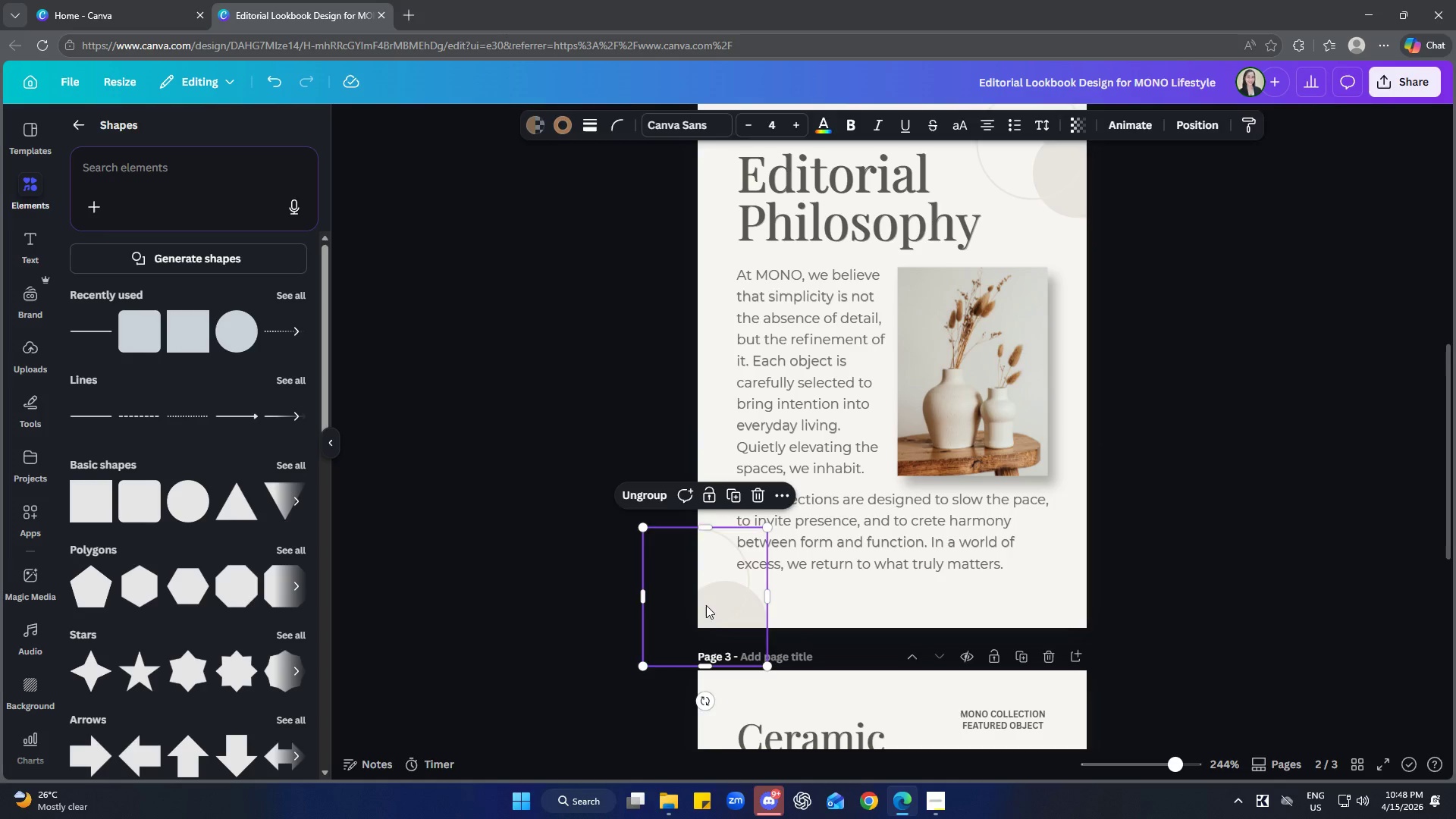 
key(Delete)
 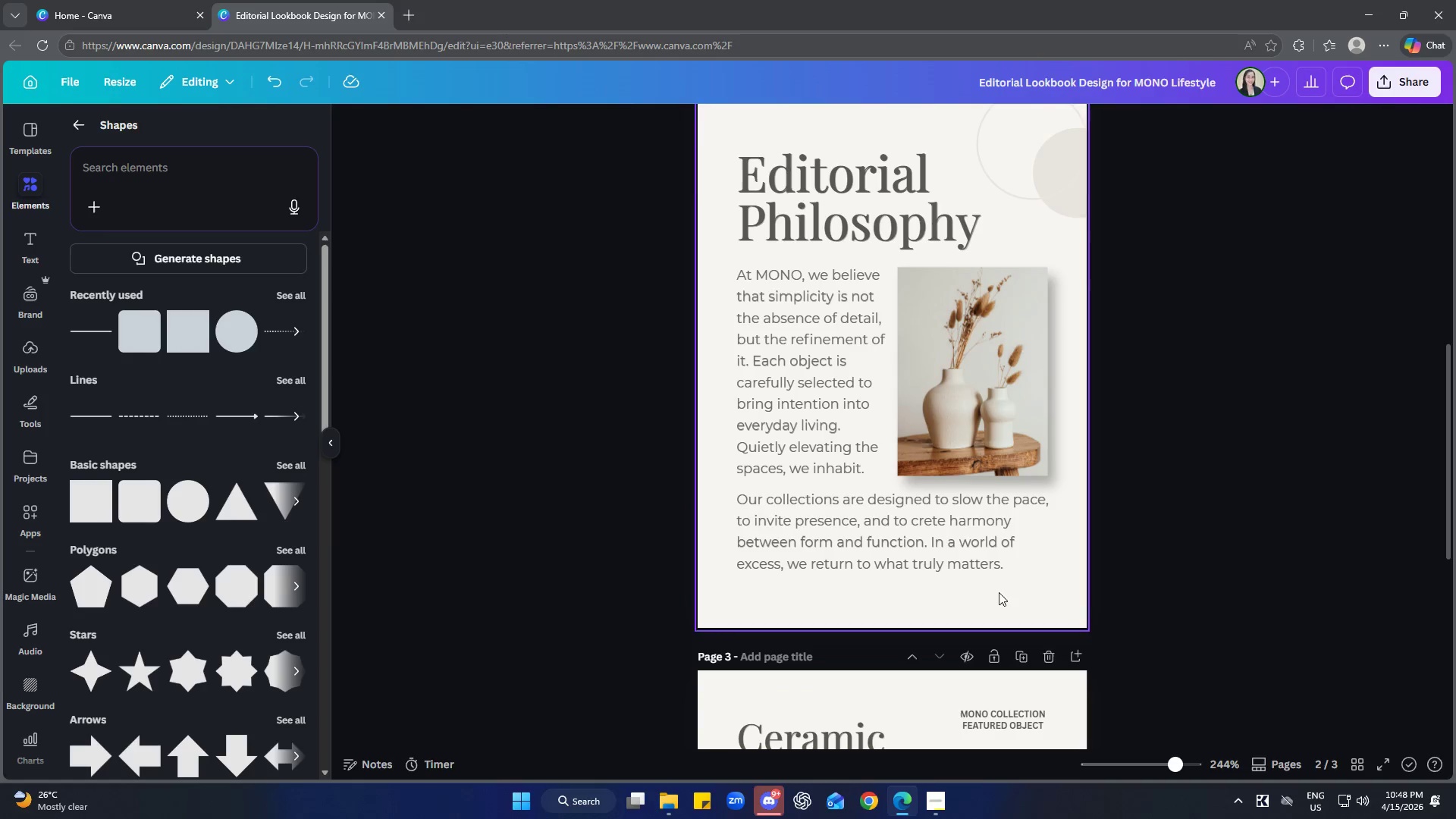 
left_click([1423, 551])
 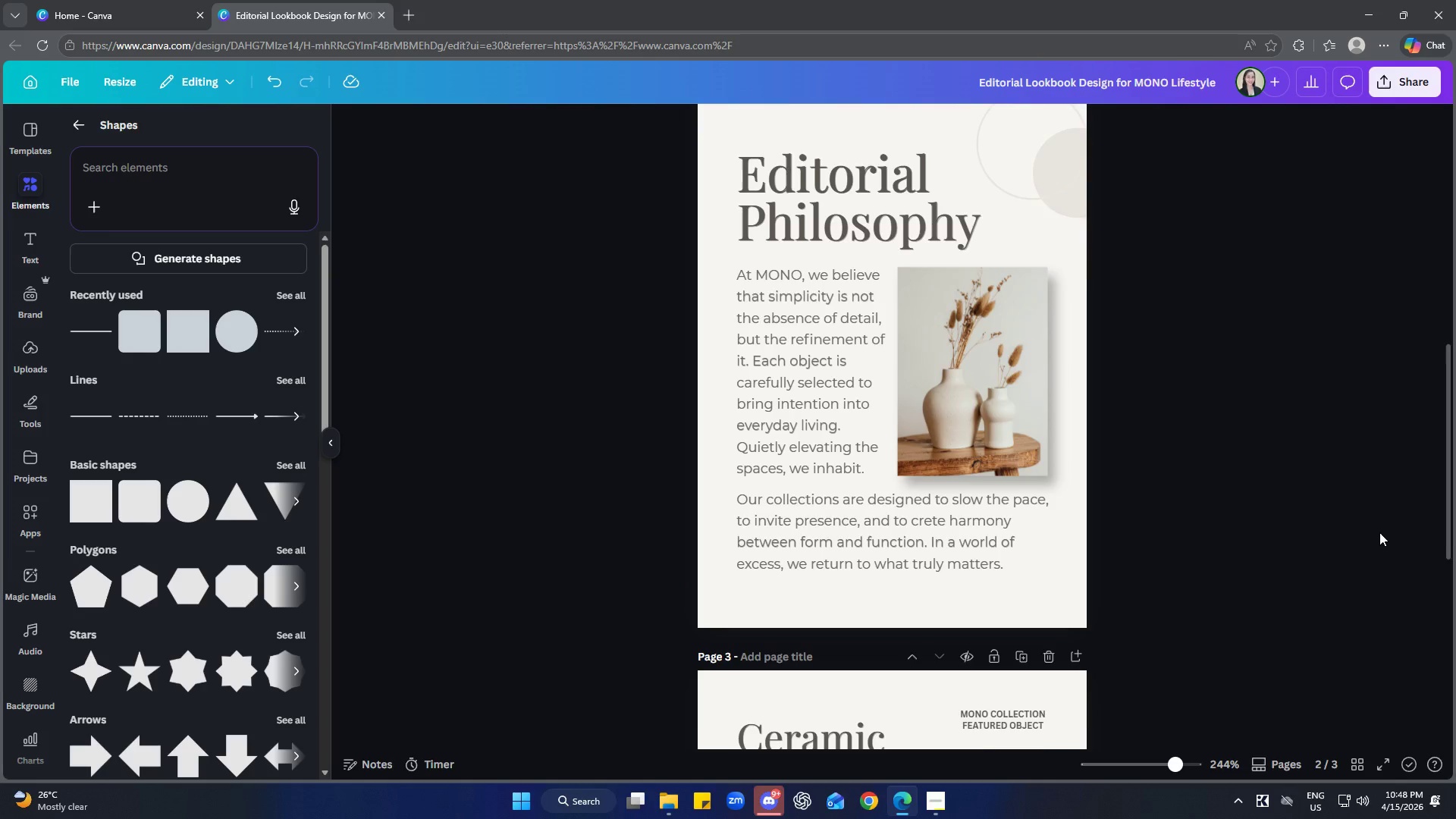 
scroll: coordinate [1377, 532], scroll_direction: up, amount: 1.0
 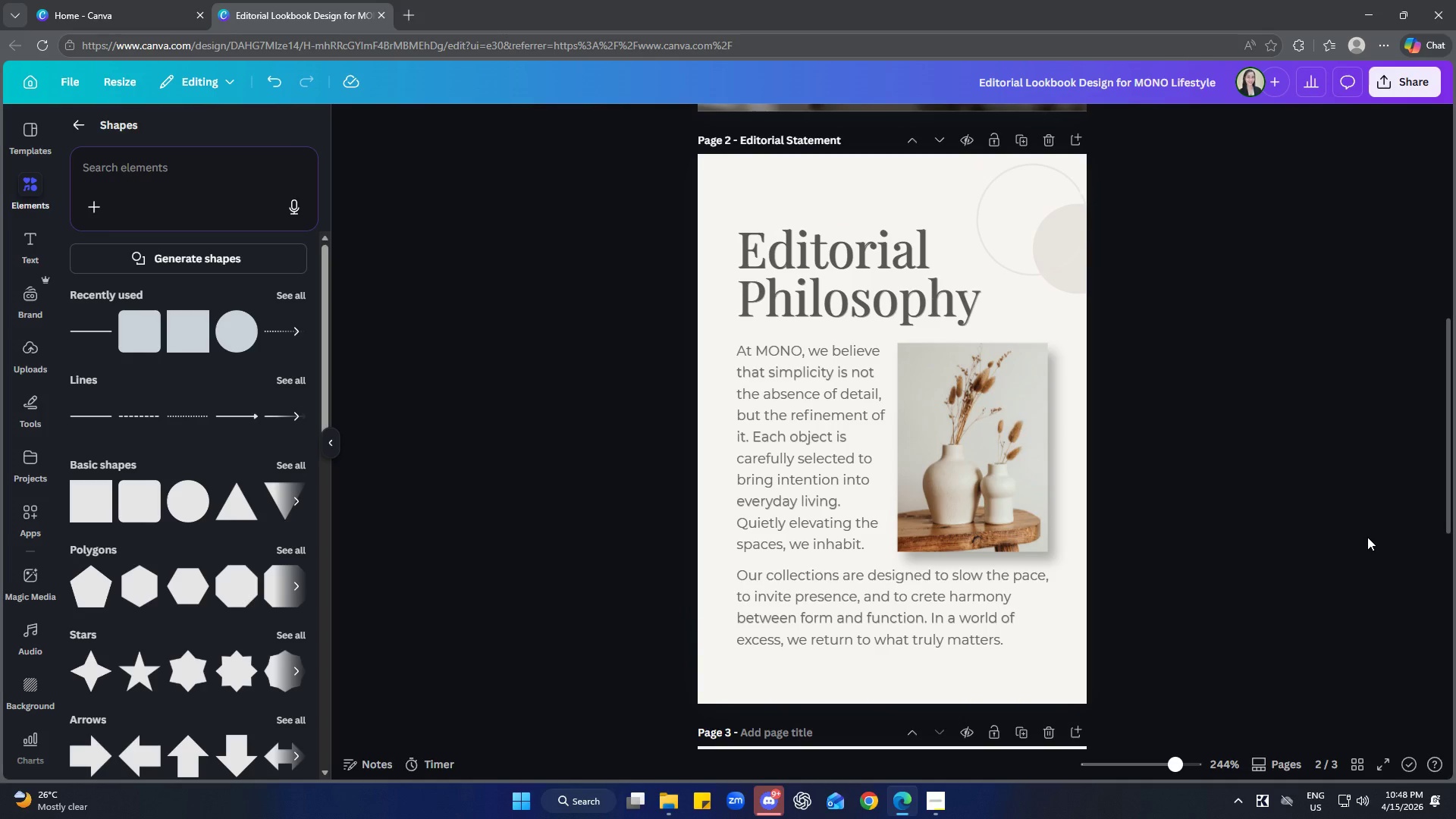 
wait(36.68)
 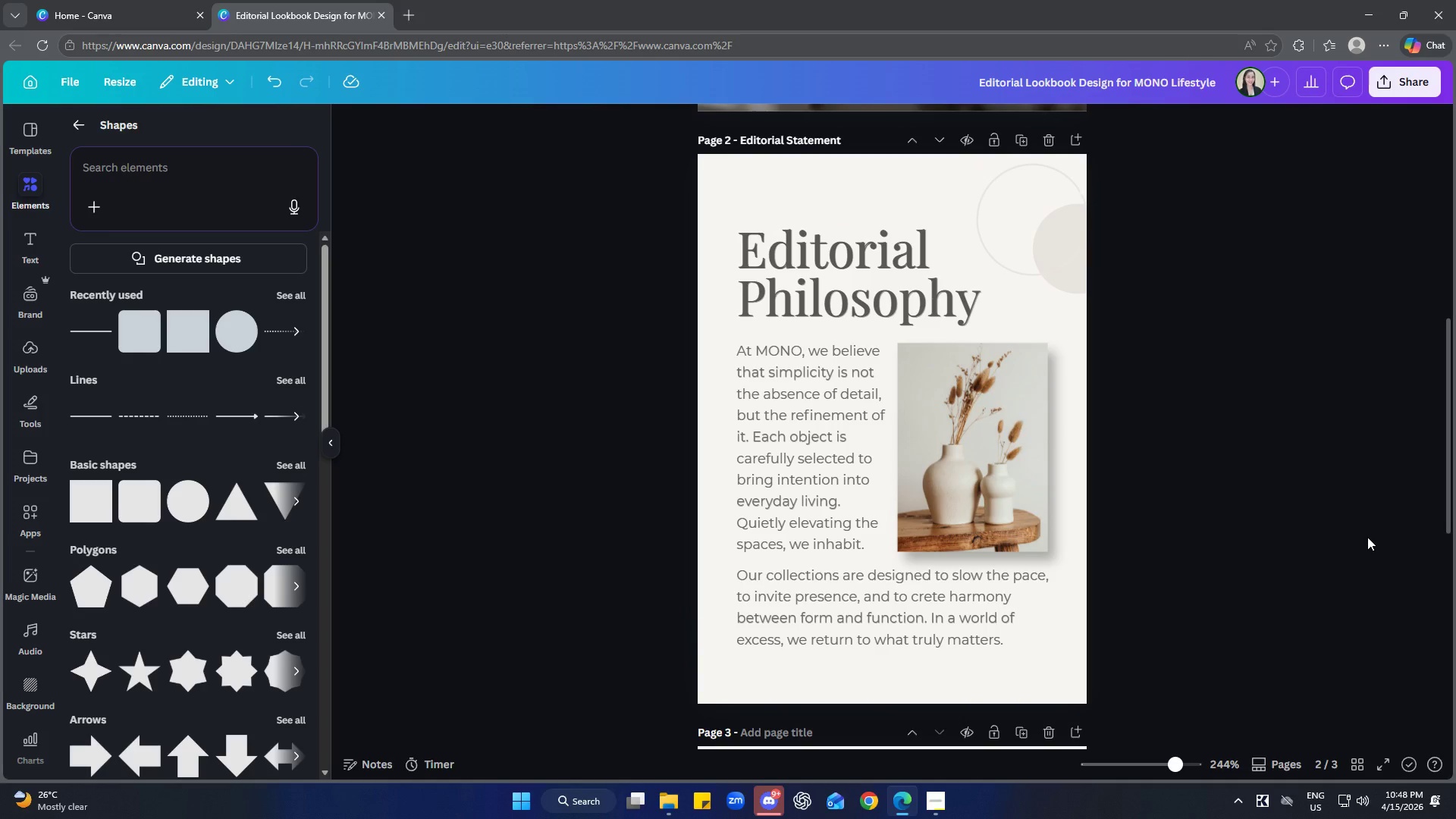 
scroll: coordinate [1239, 417], scroll_direction: down, amount: 1.0
 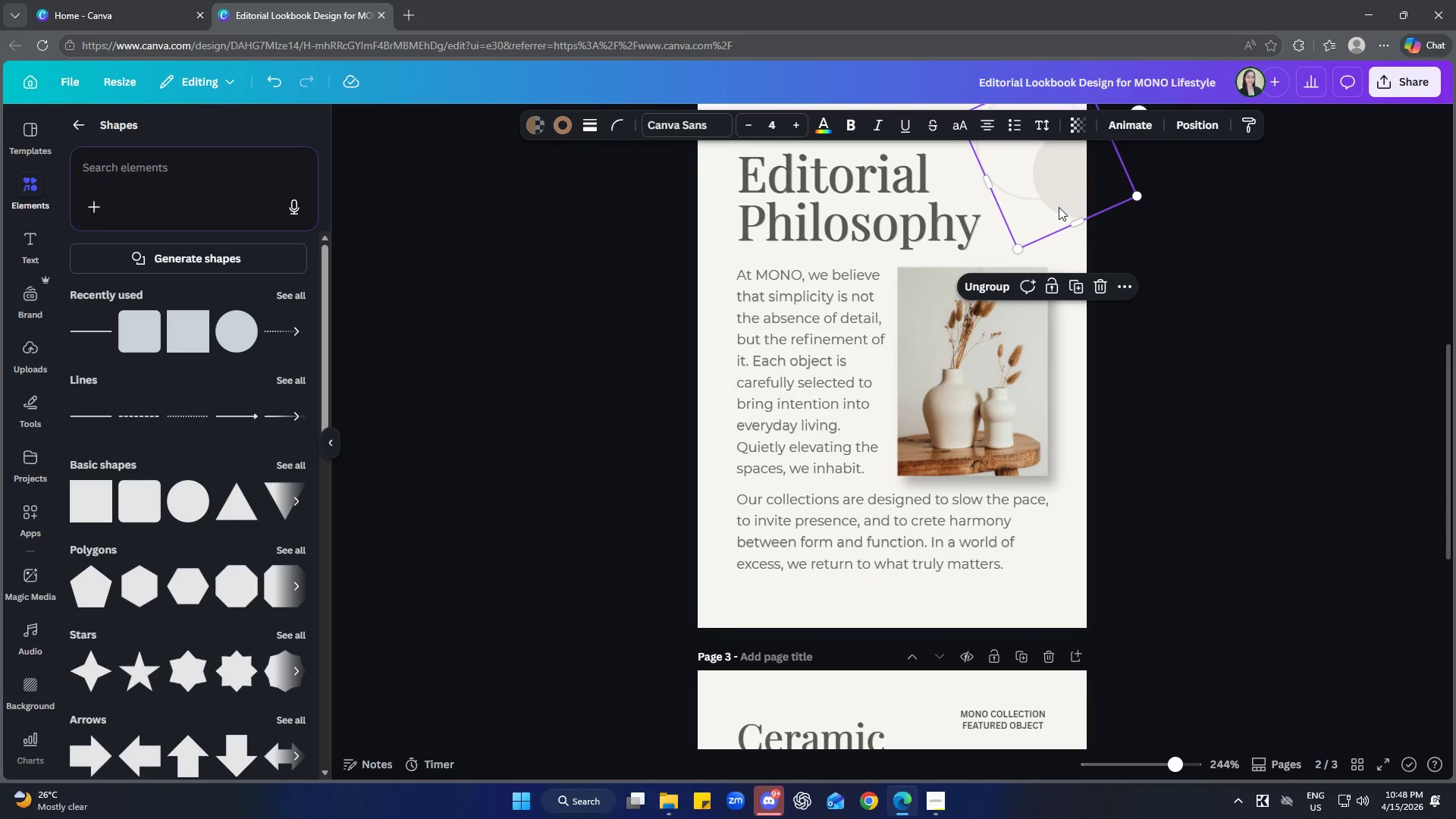 
scroll: coordinate [1129, 301], scroll_direction: up, amount: 1.0
 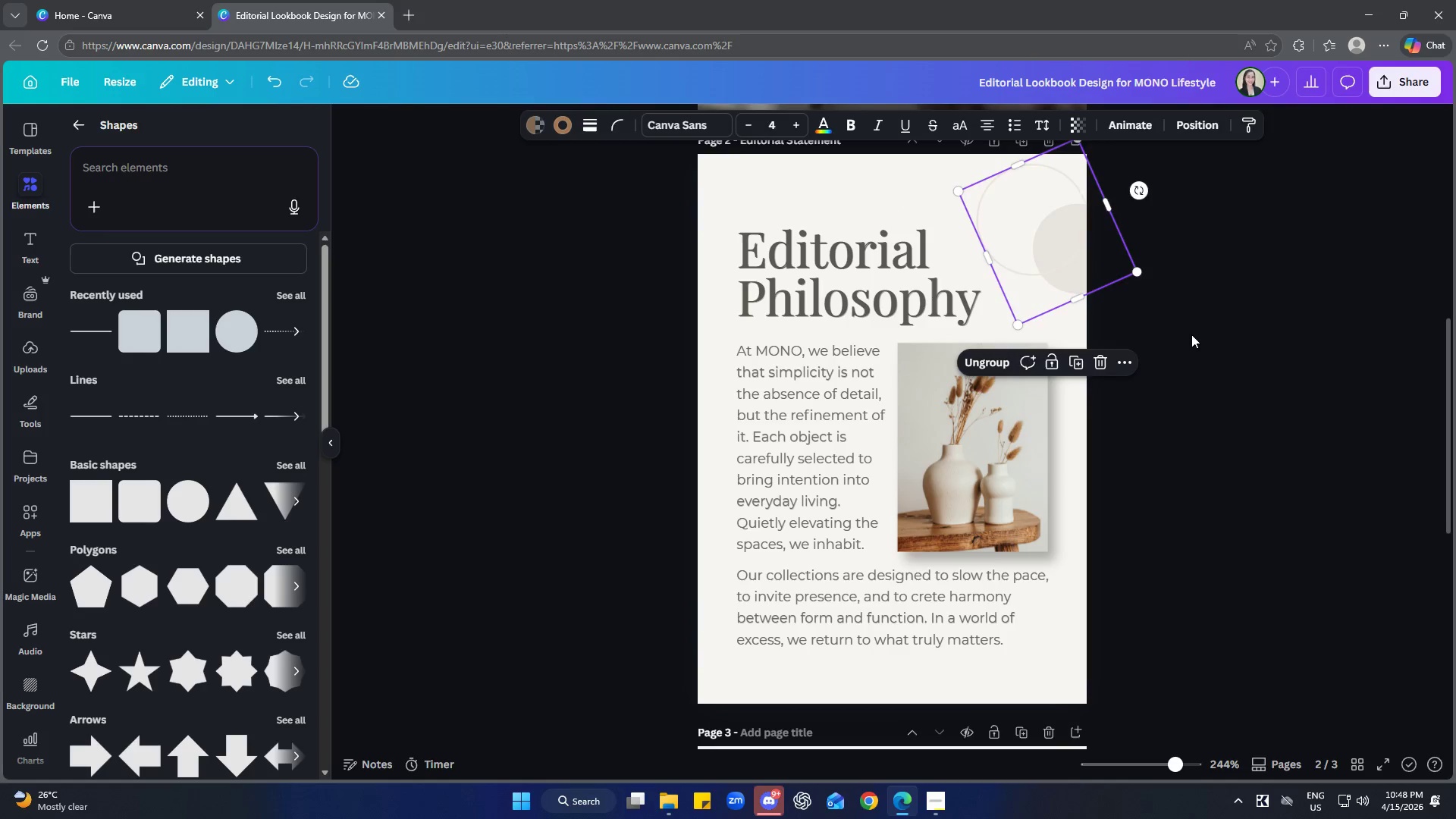 
key(Delete)
 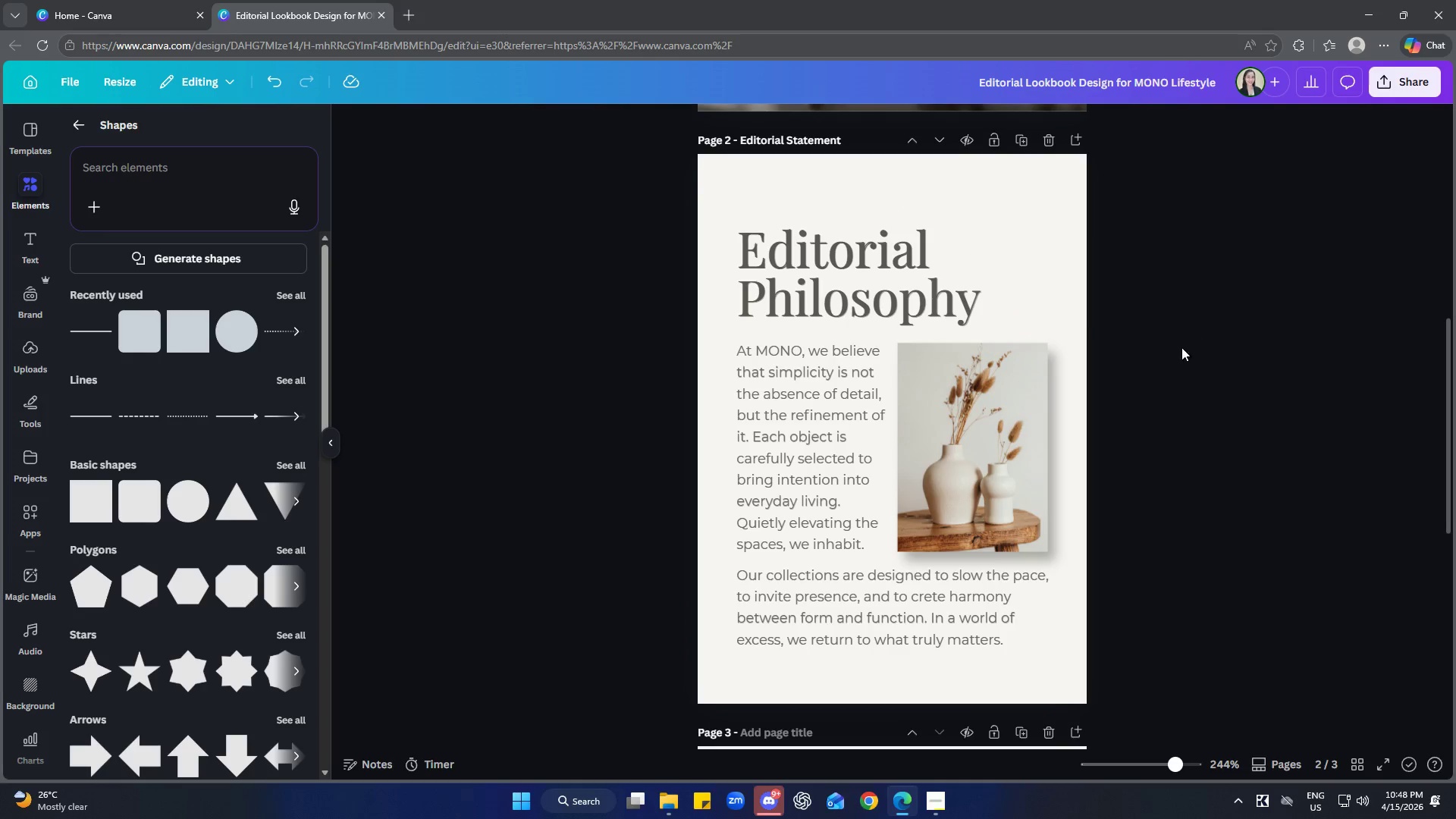 
left_click([1178, 362])
 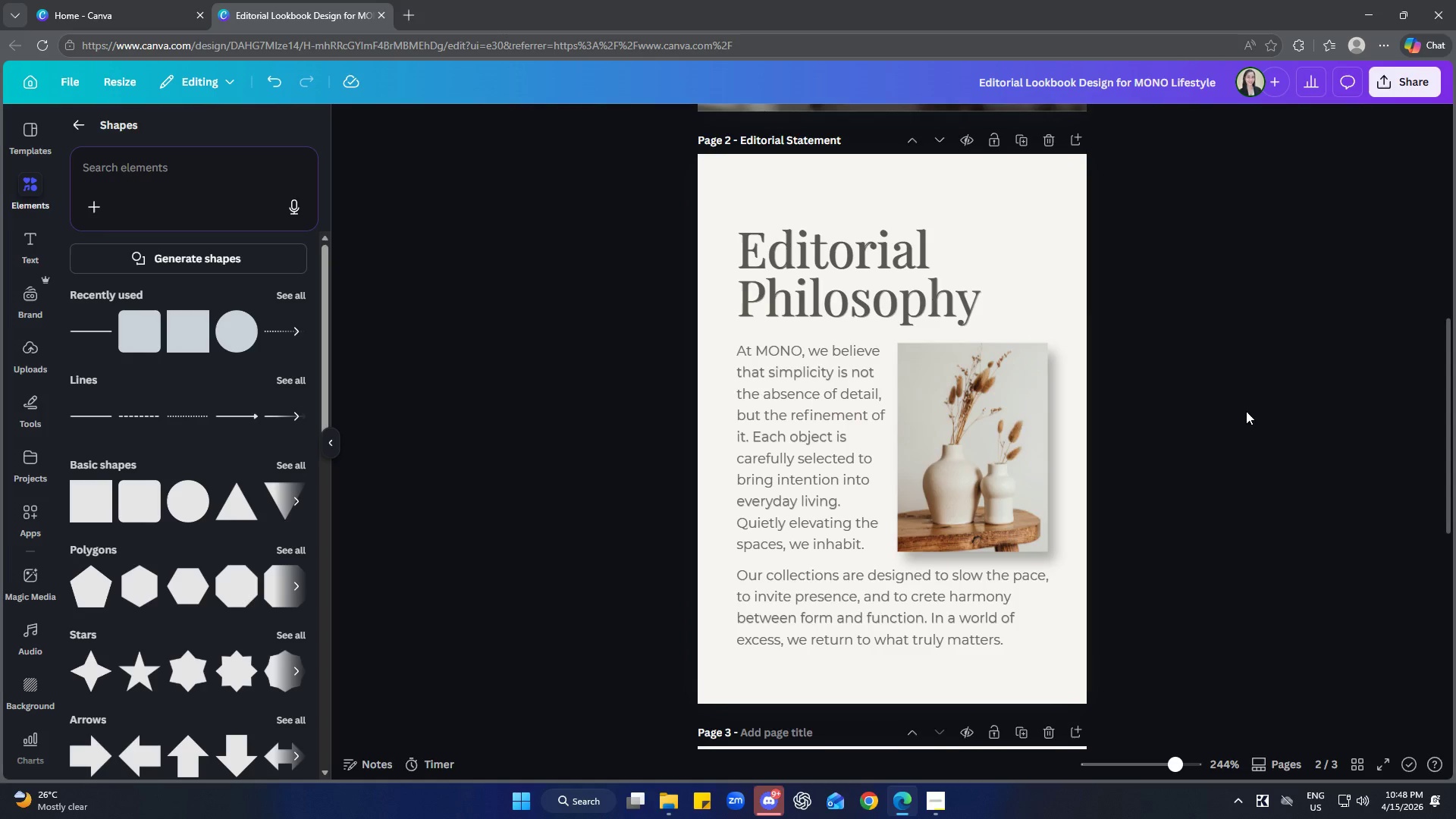 
scroll: coordinate [1265, 543], scroll_direction: down, amount: 8.0
 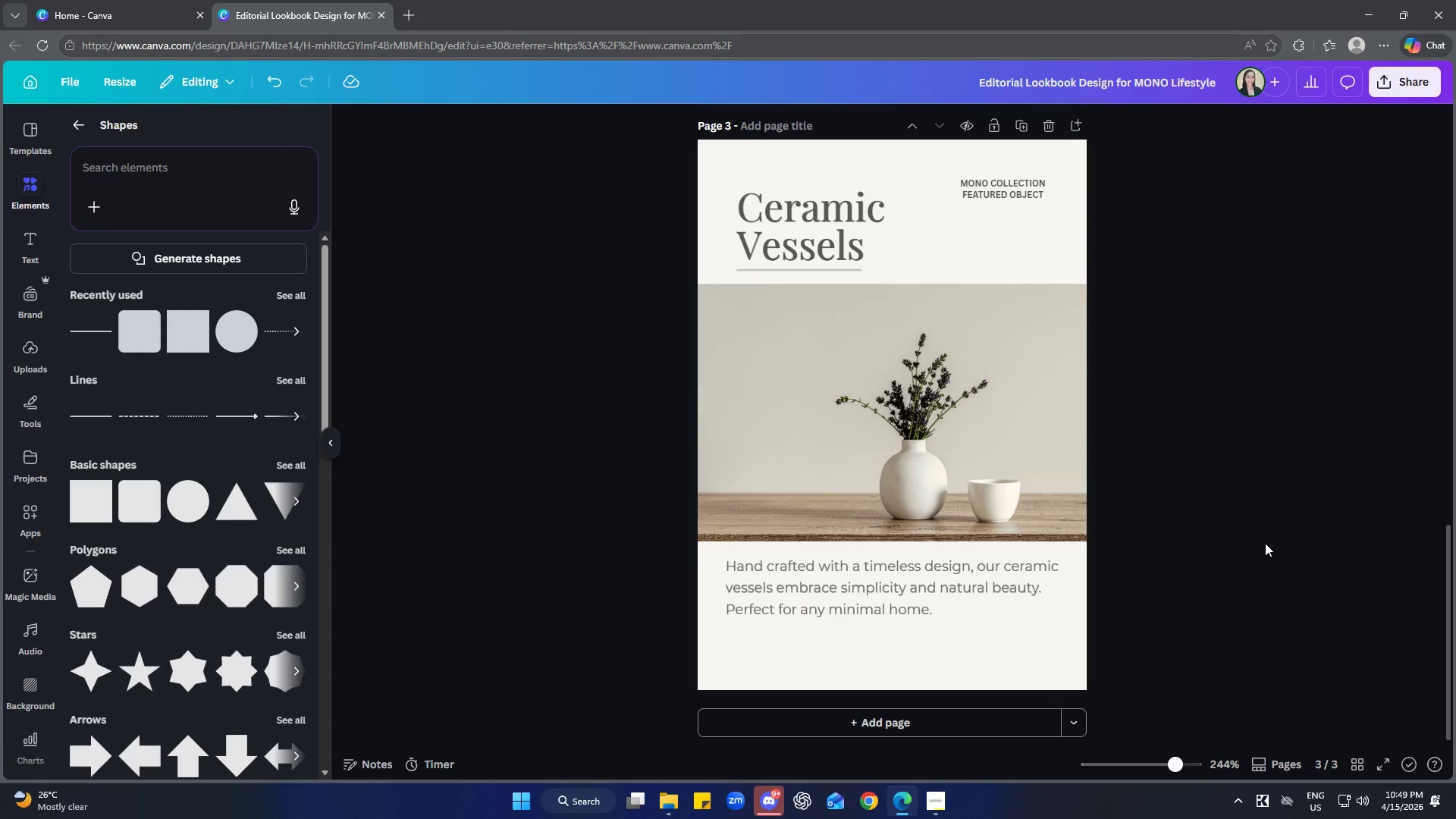 
wait(26.17)
 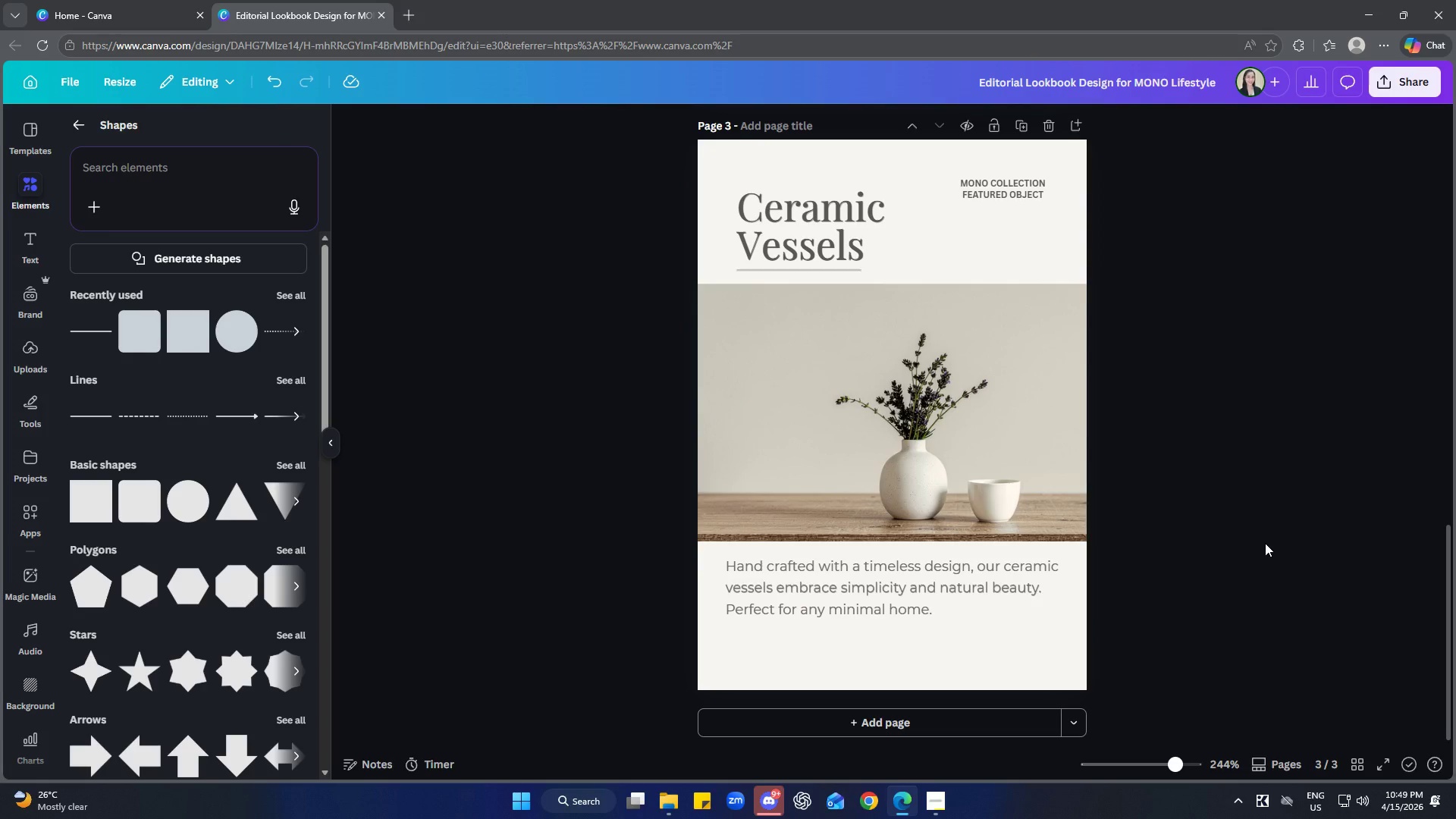 
left_click([805, 268])
 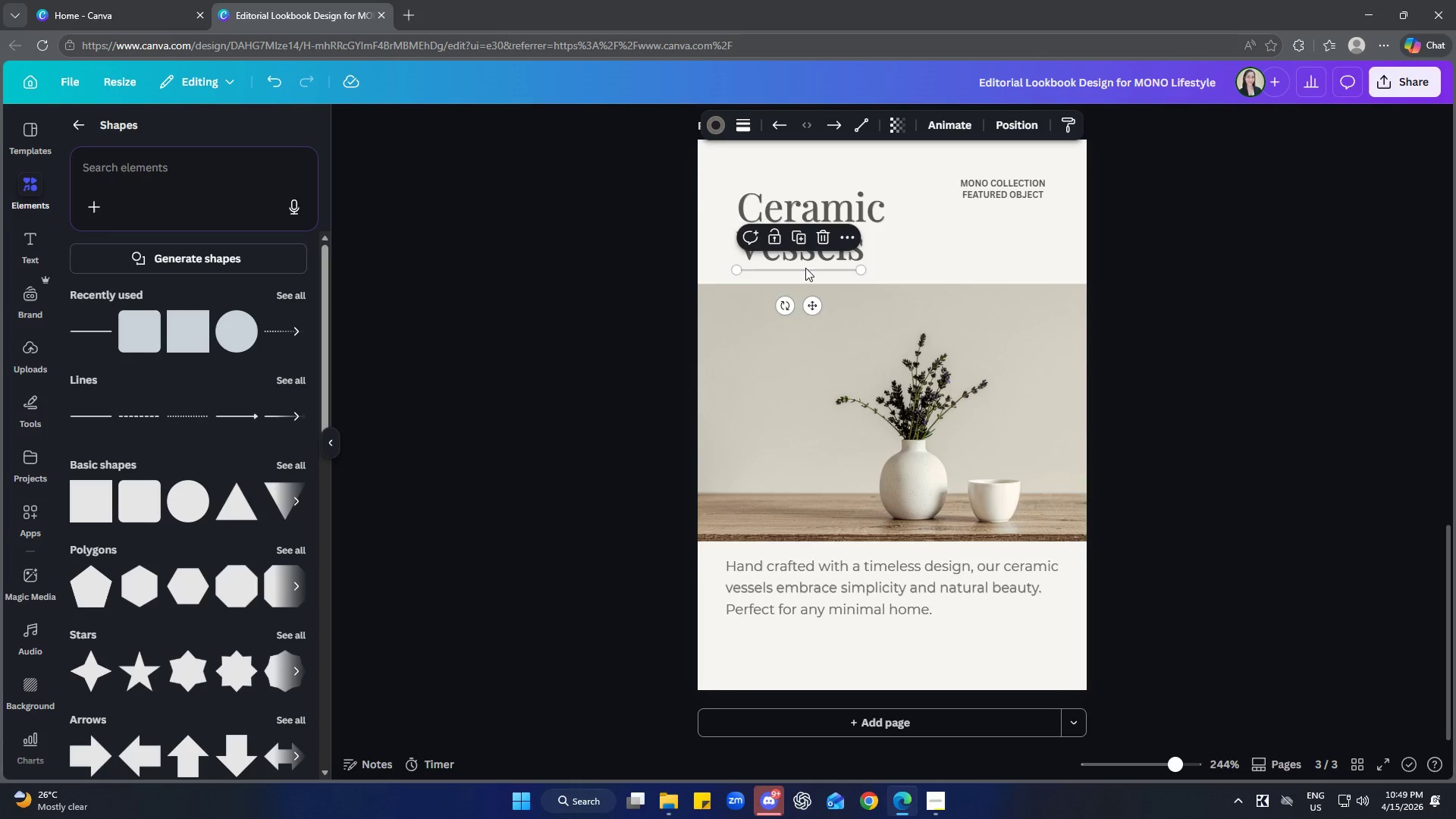 
key(ArrowUp)
 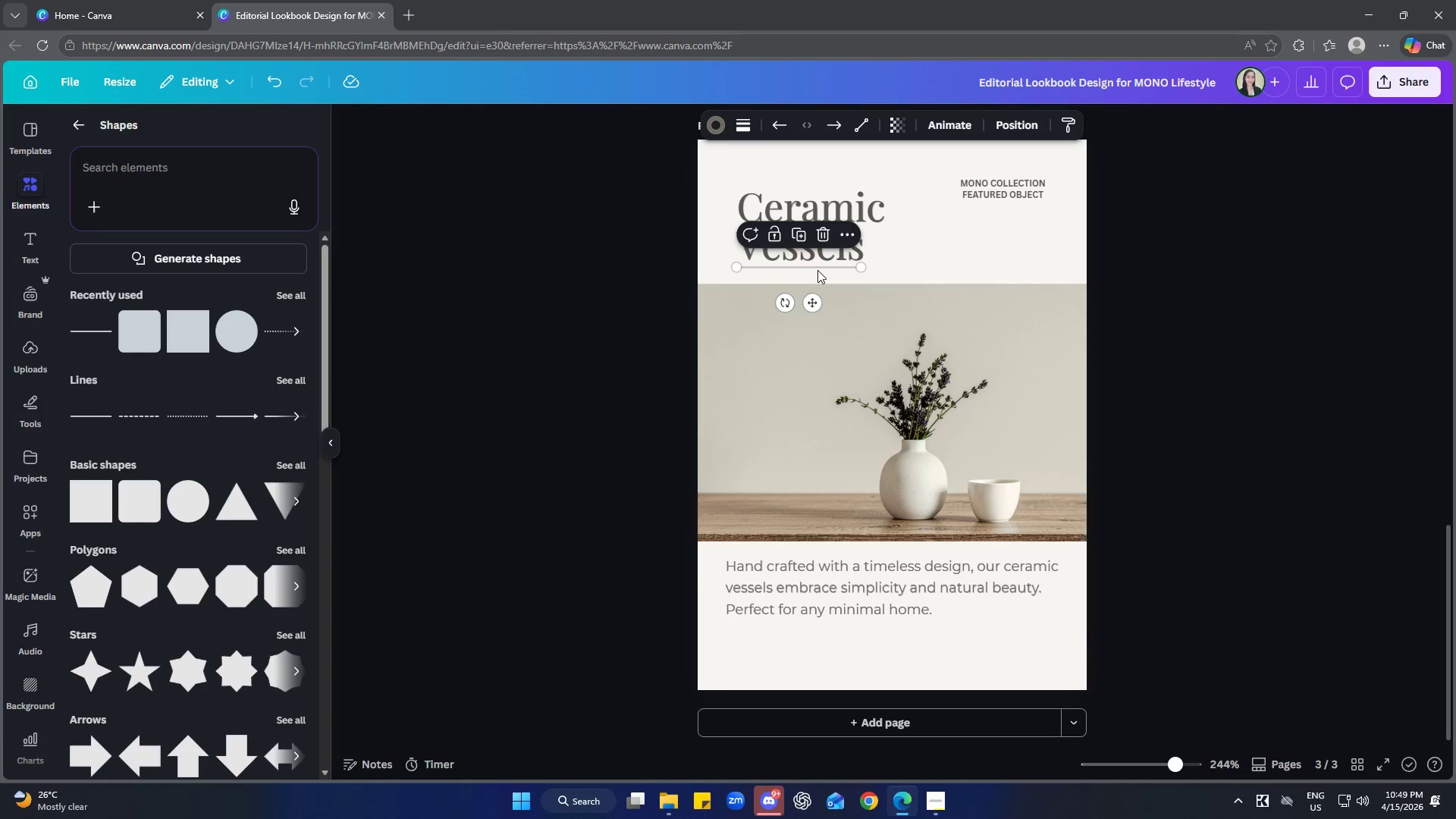 
left_click([1319, 297])
 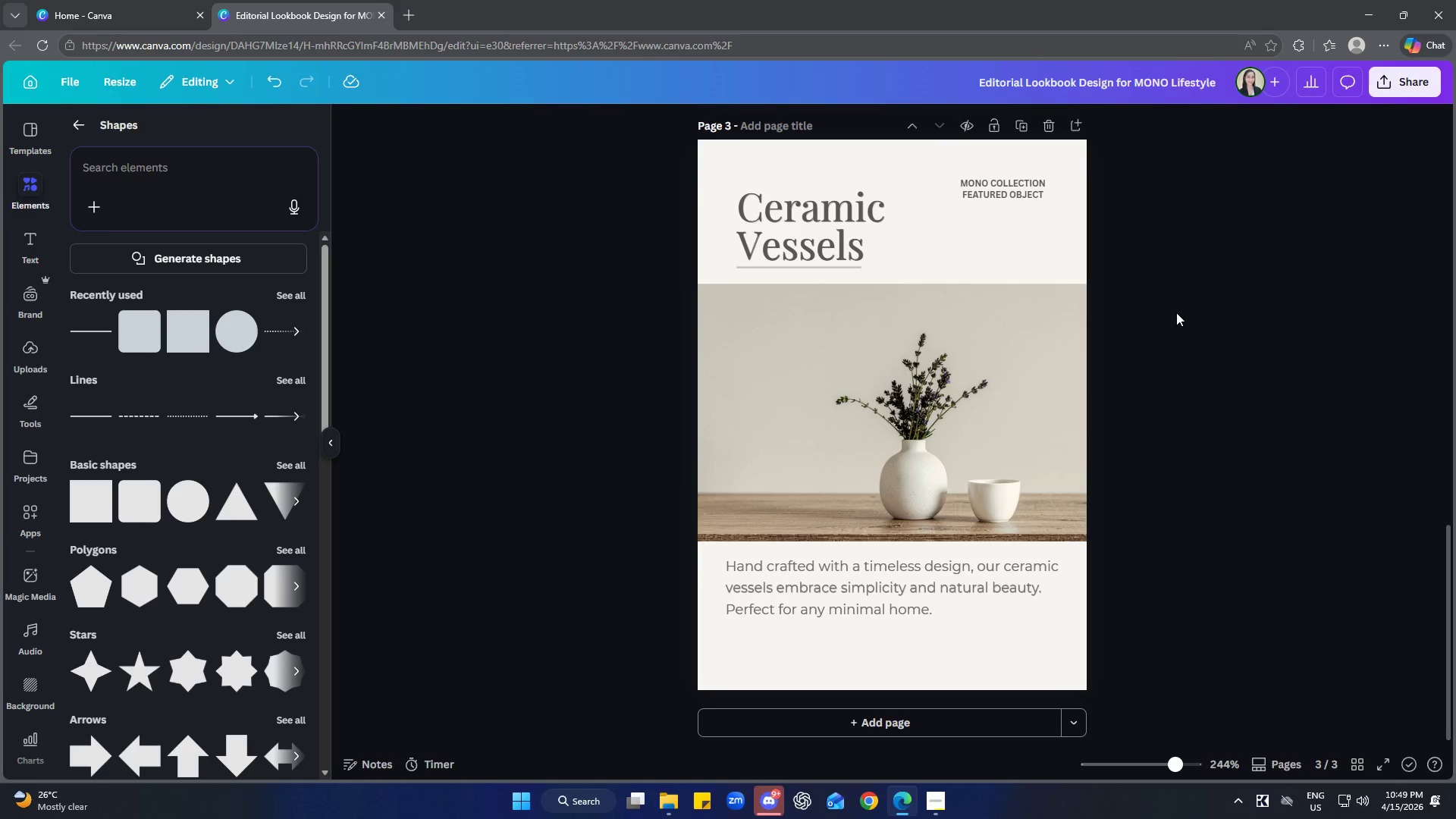 
scroll: coordinate [1244, 413], scroll_direction: up, amount: 7.0
 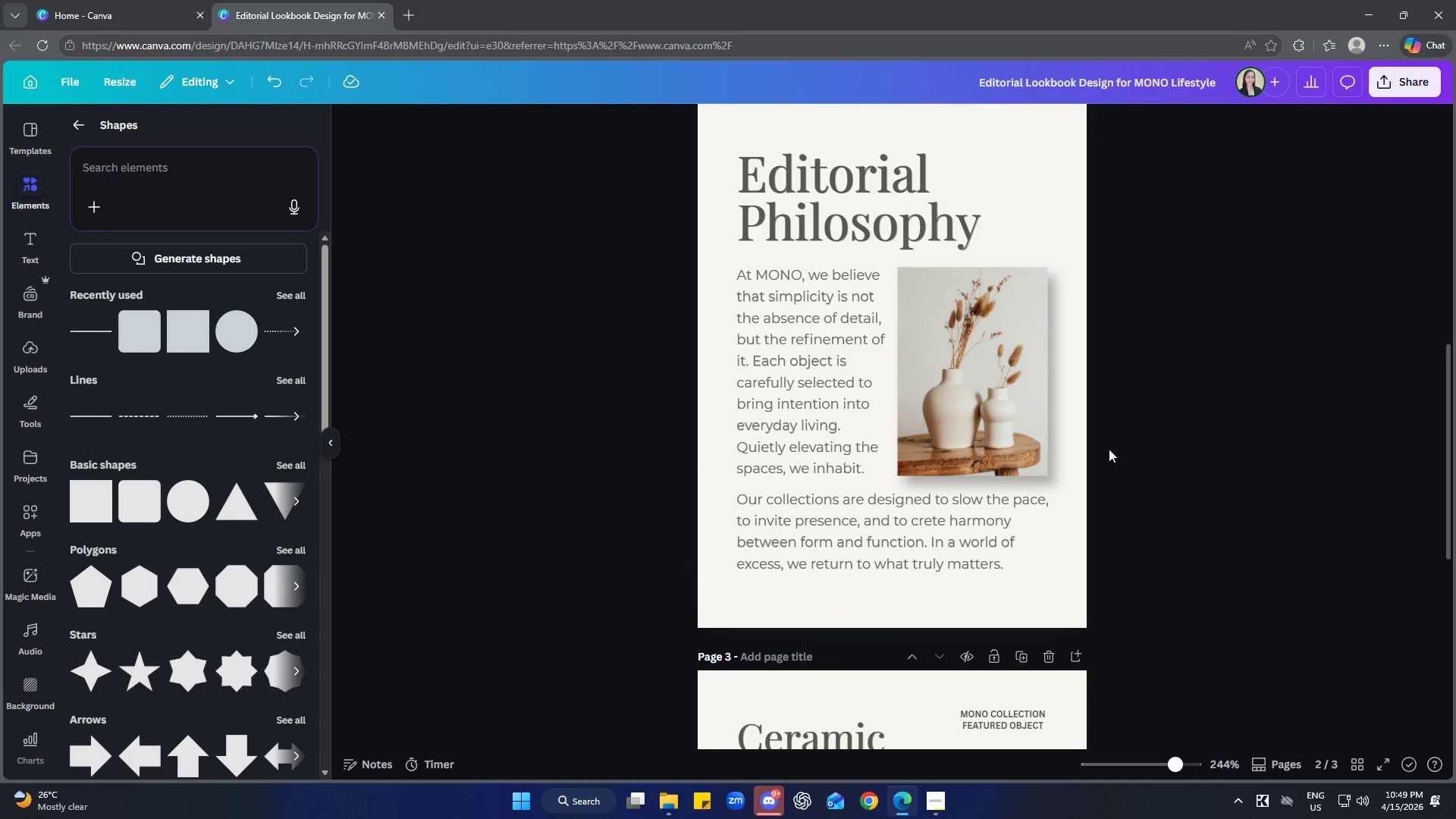 
left_click([1004, 393])
 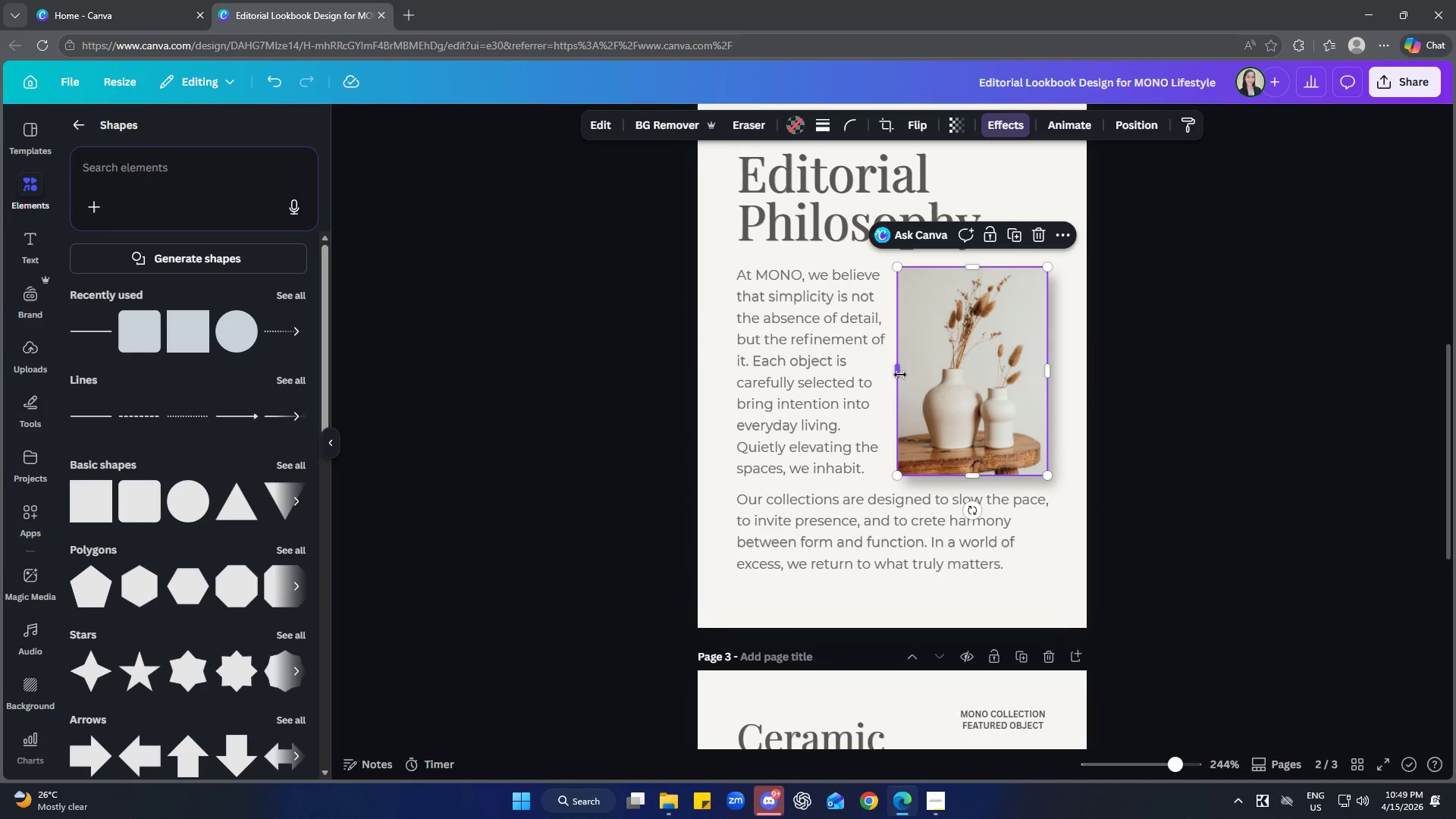 
left_click_drag(start_coordinate=[899, 374], to_coordinate=[736, 353])
 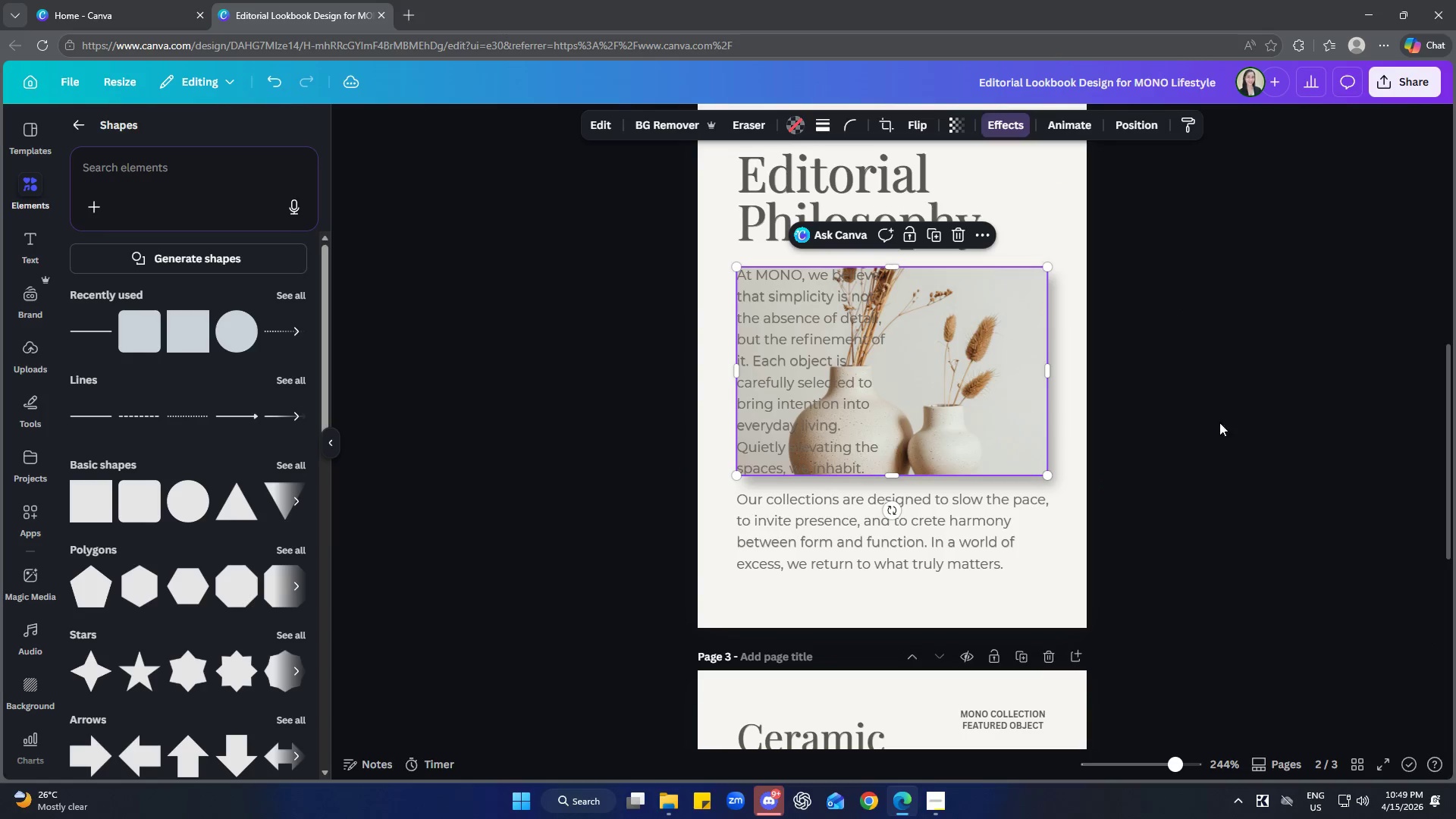 
left_click([1298, 428])
 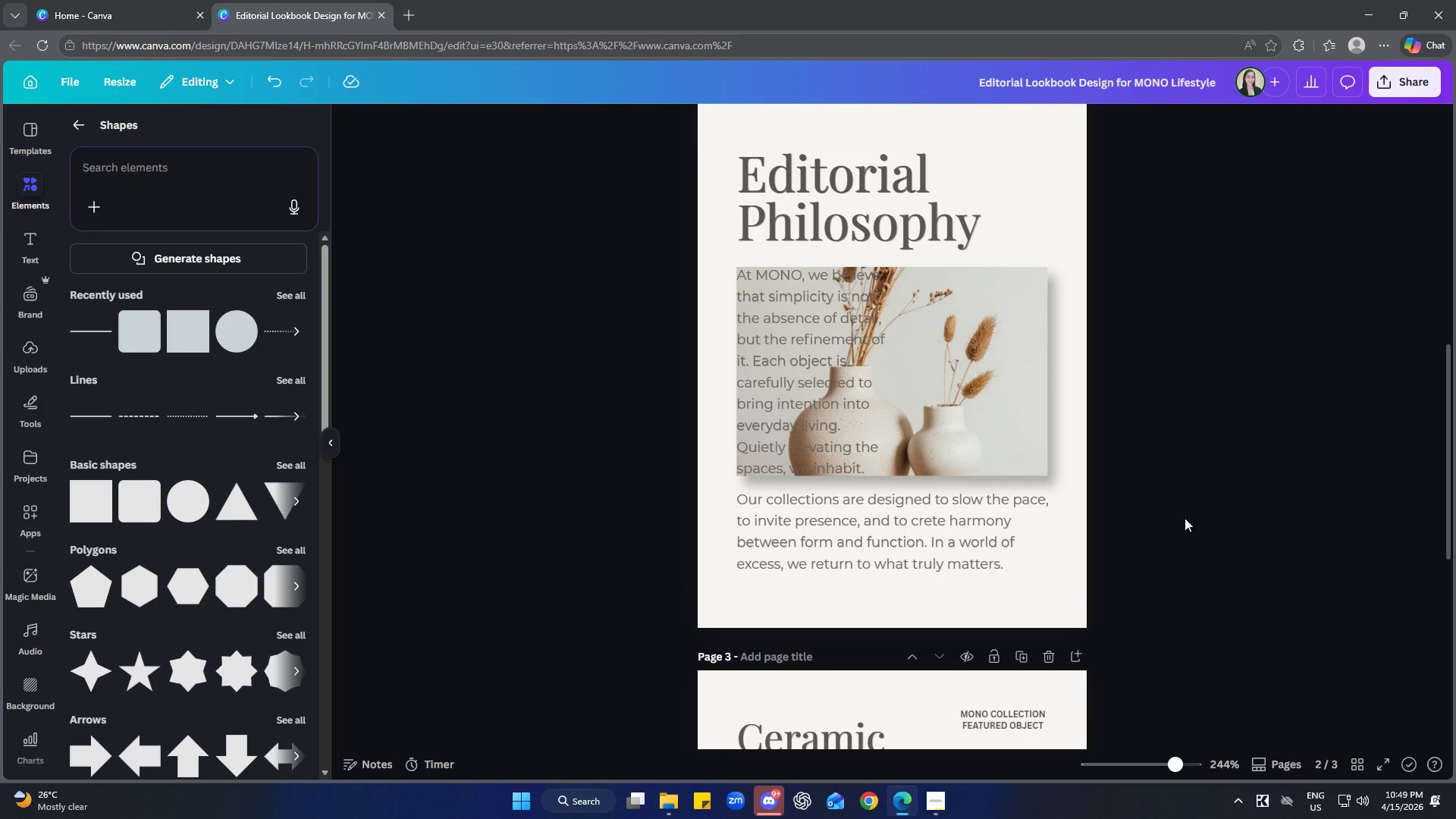 
left_click([977, 411])
 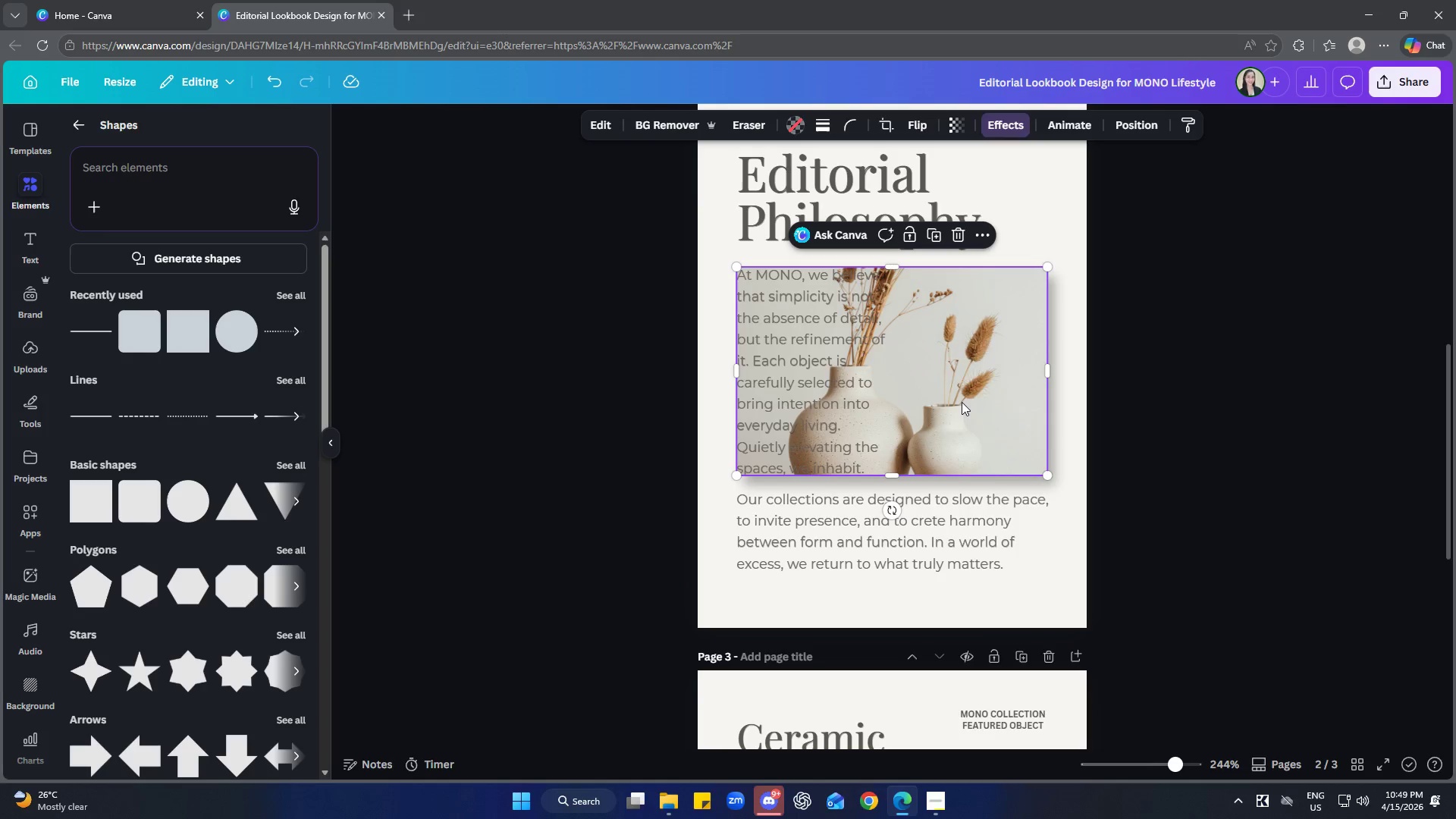 
right_click([962, 401])
 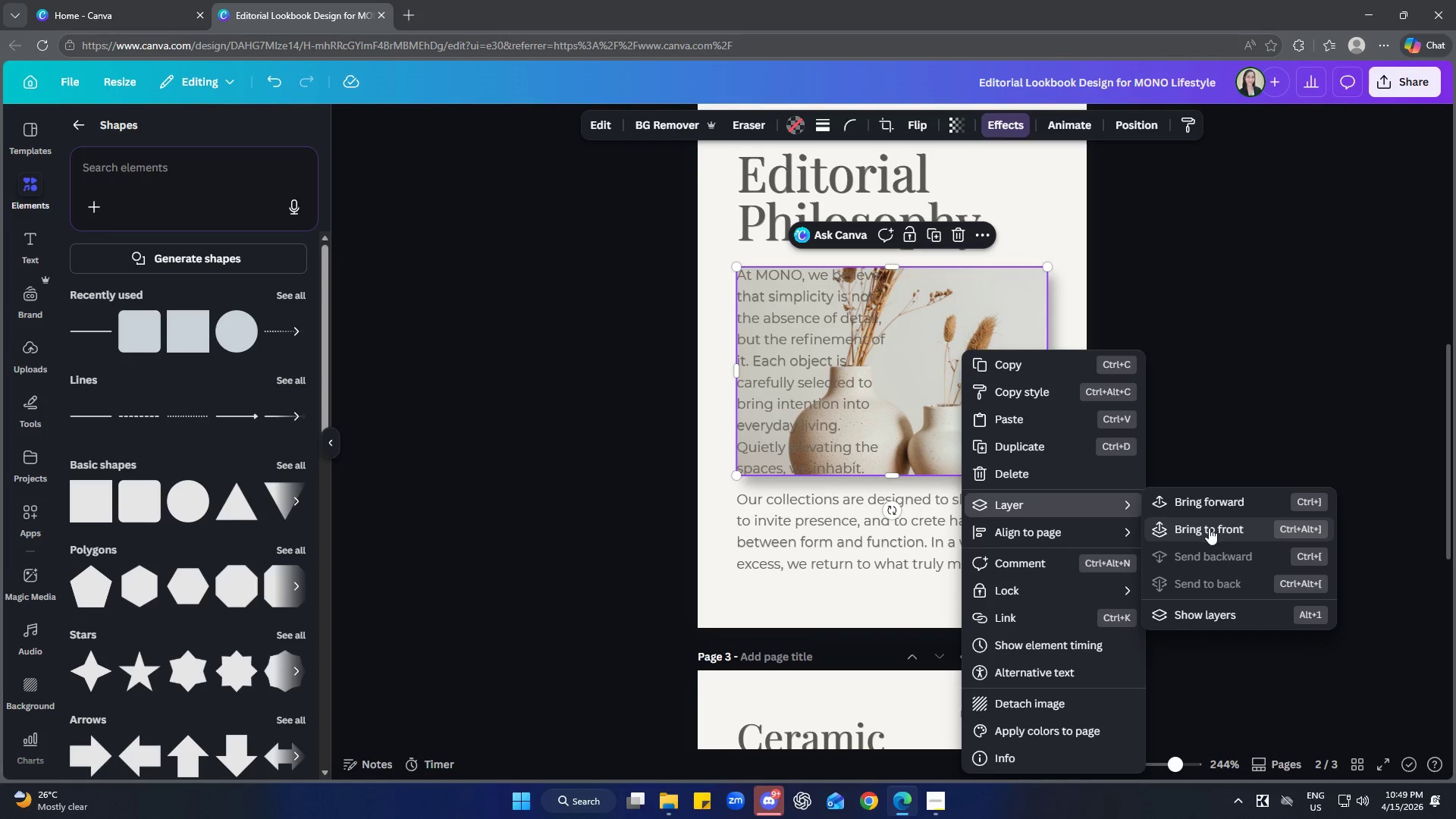 
left_click([1213, 502])
 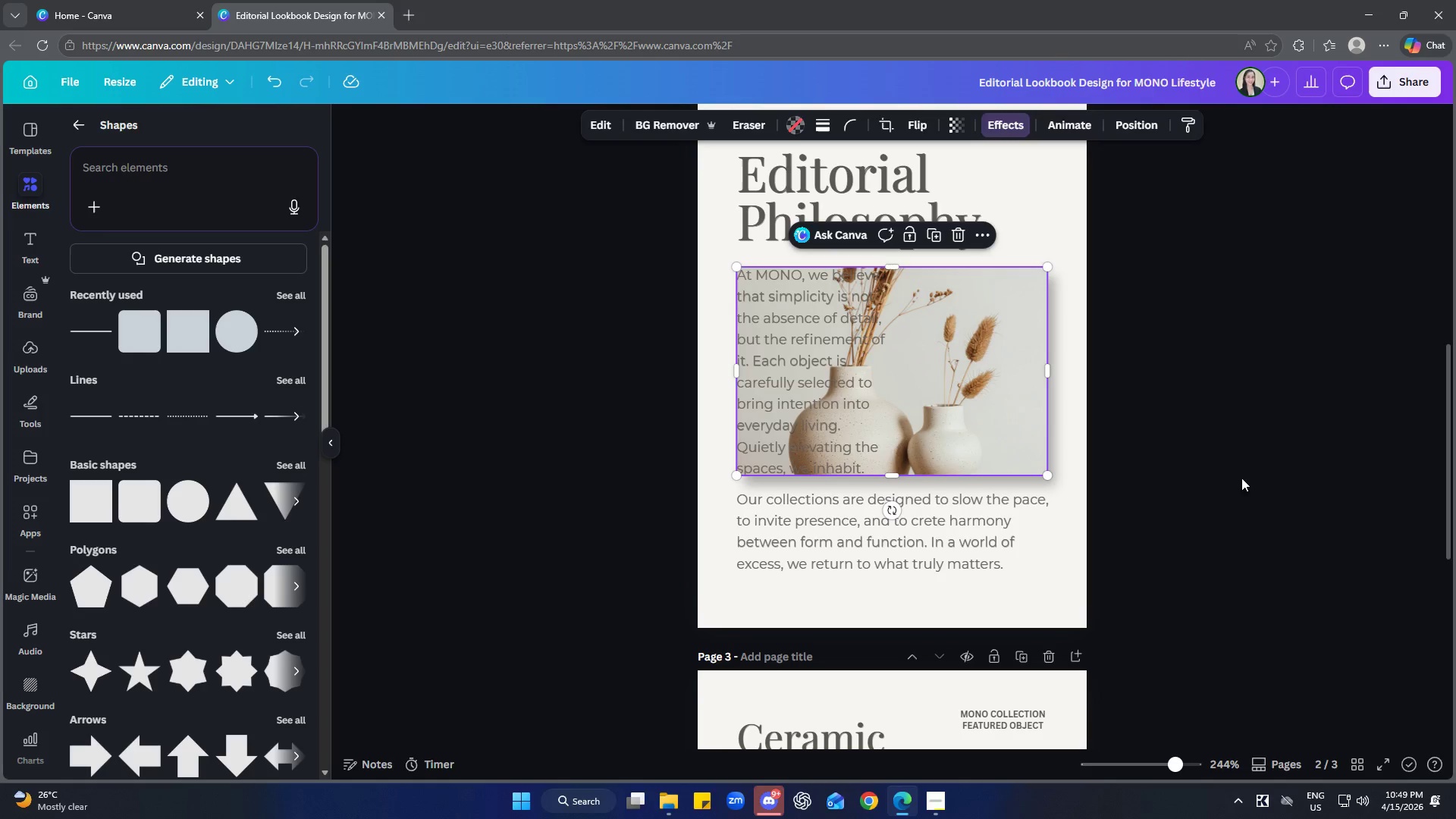 
left_click([1276, 463])
 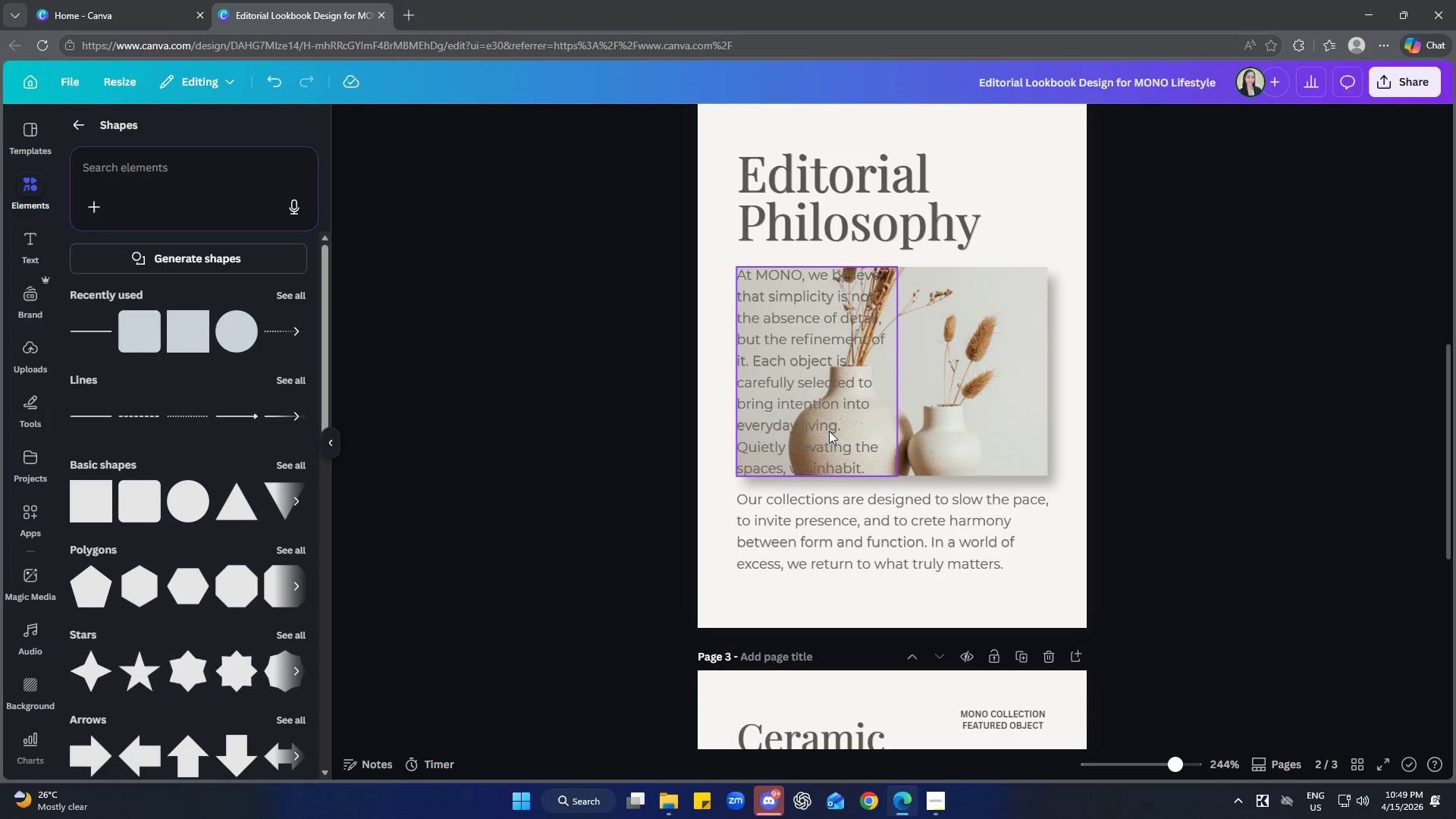 
left_click([827, 428])
 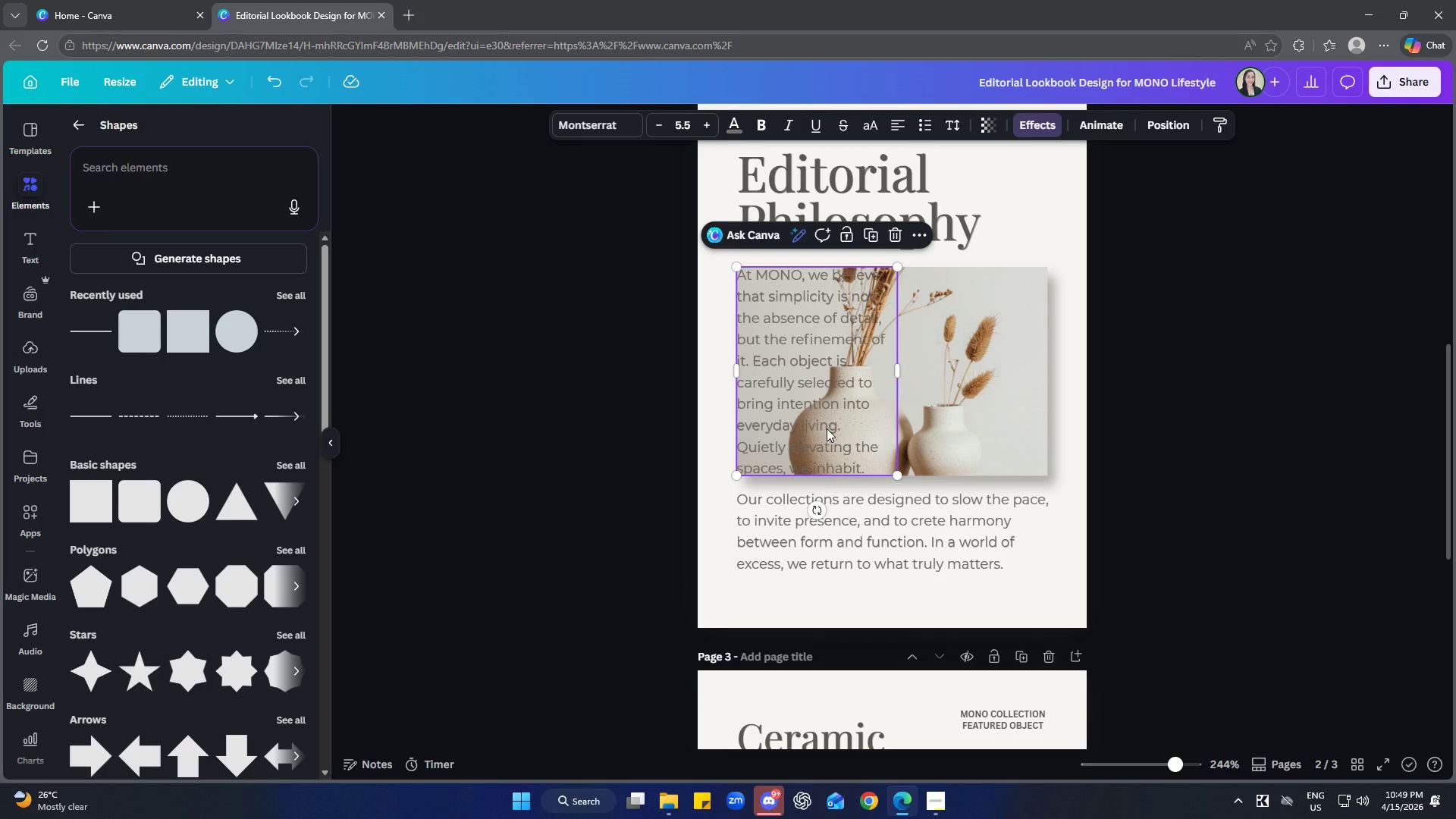 
double_click([976, 398])
 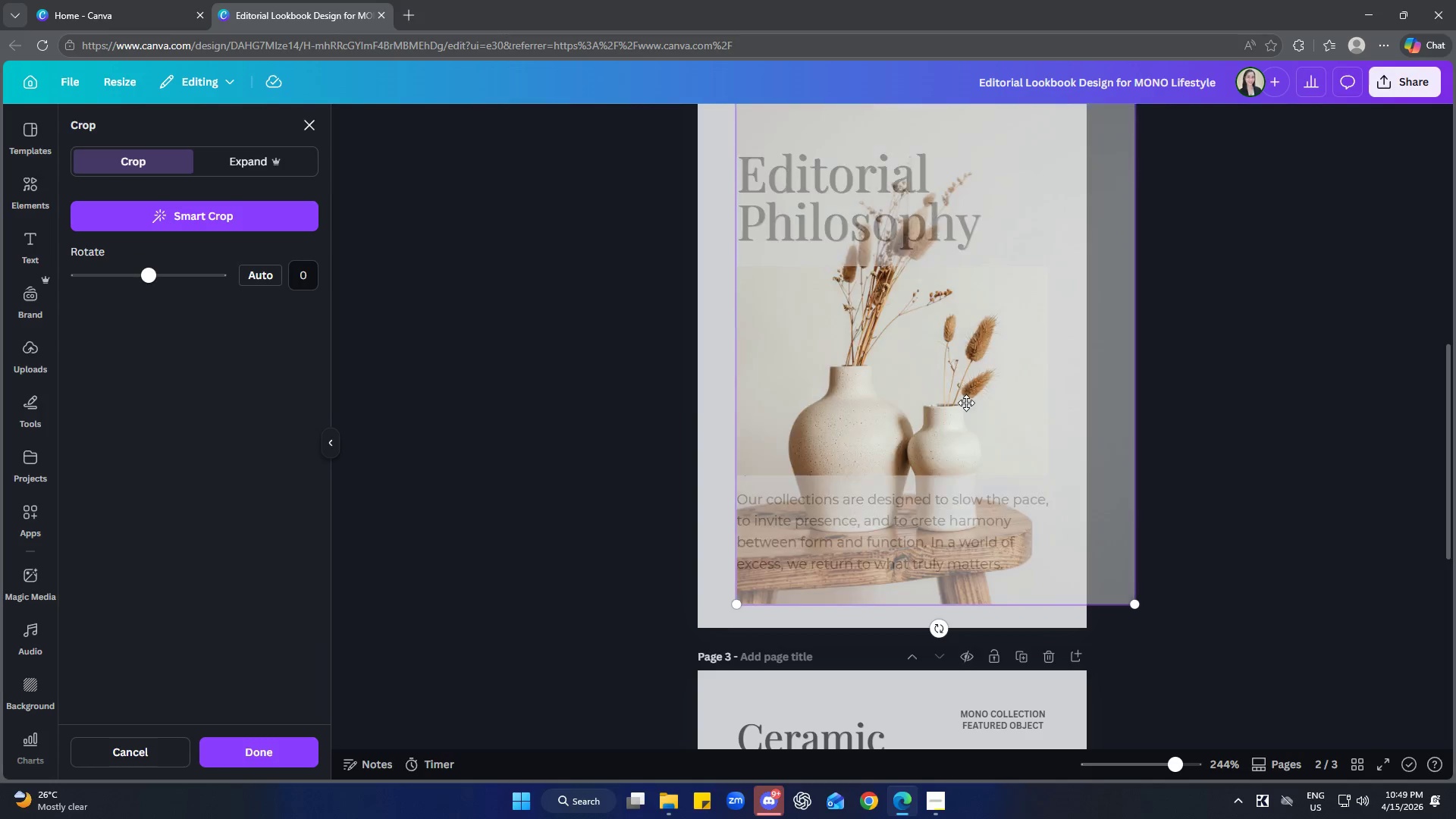 
left_click_drag(start_coordinate=[966, 403], to_coordinate=[970, 330])
 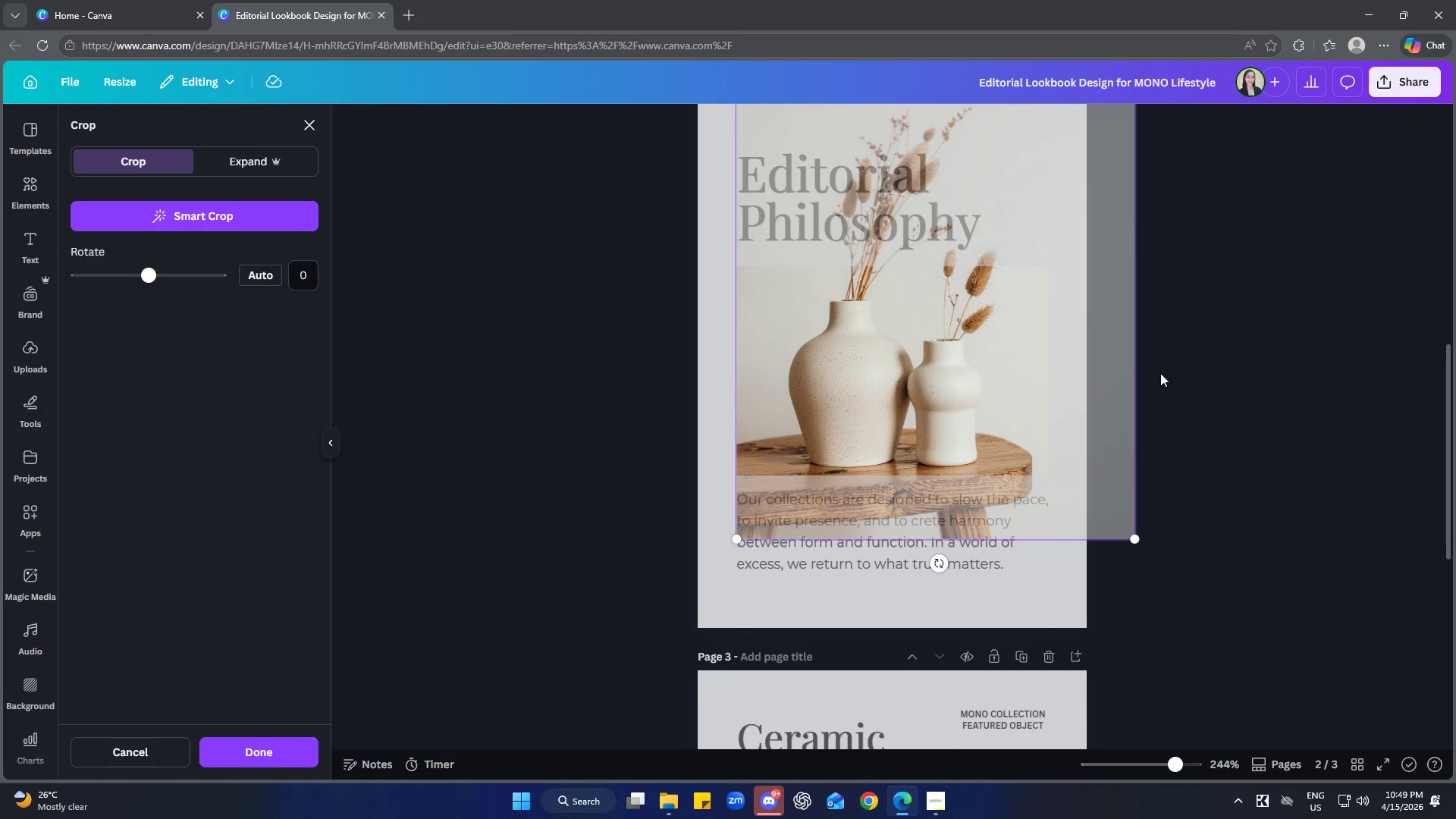 
scroll: coordinate [1177, 410], scroll_direction: up, amount: 4.0
 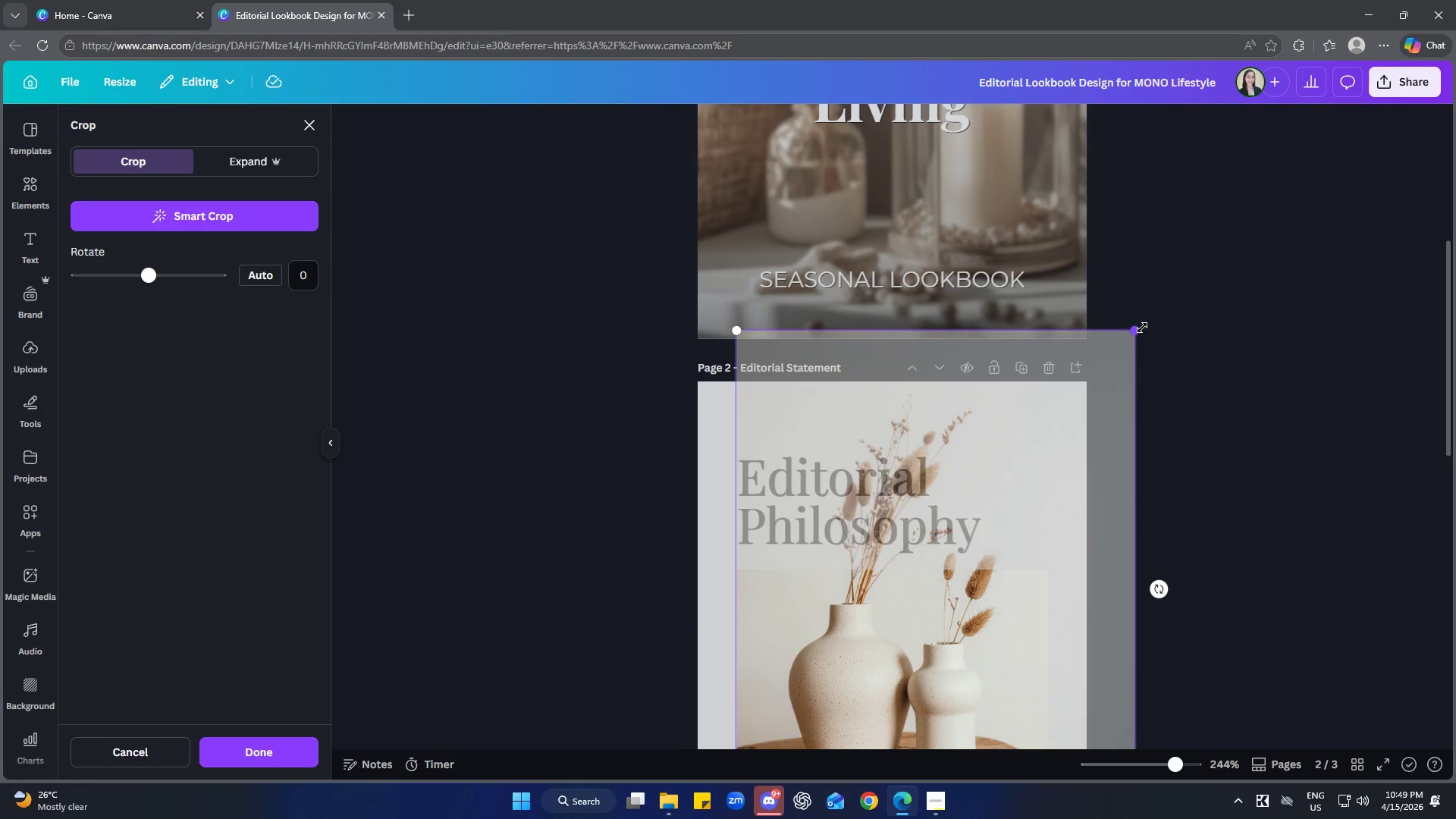 
left_click_drag(start_coordinate=[1142, 328], to_coordinate=[930, 535])
 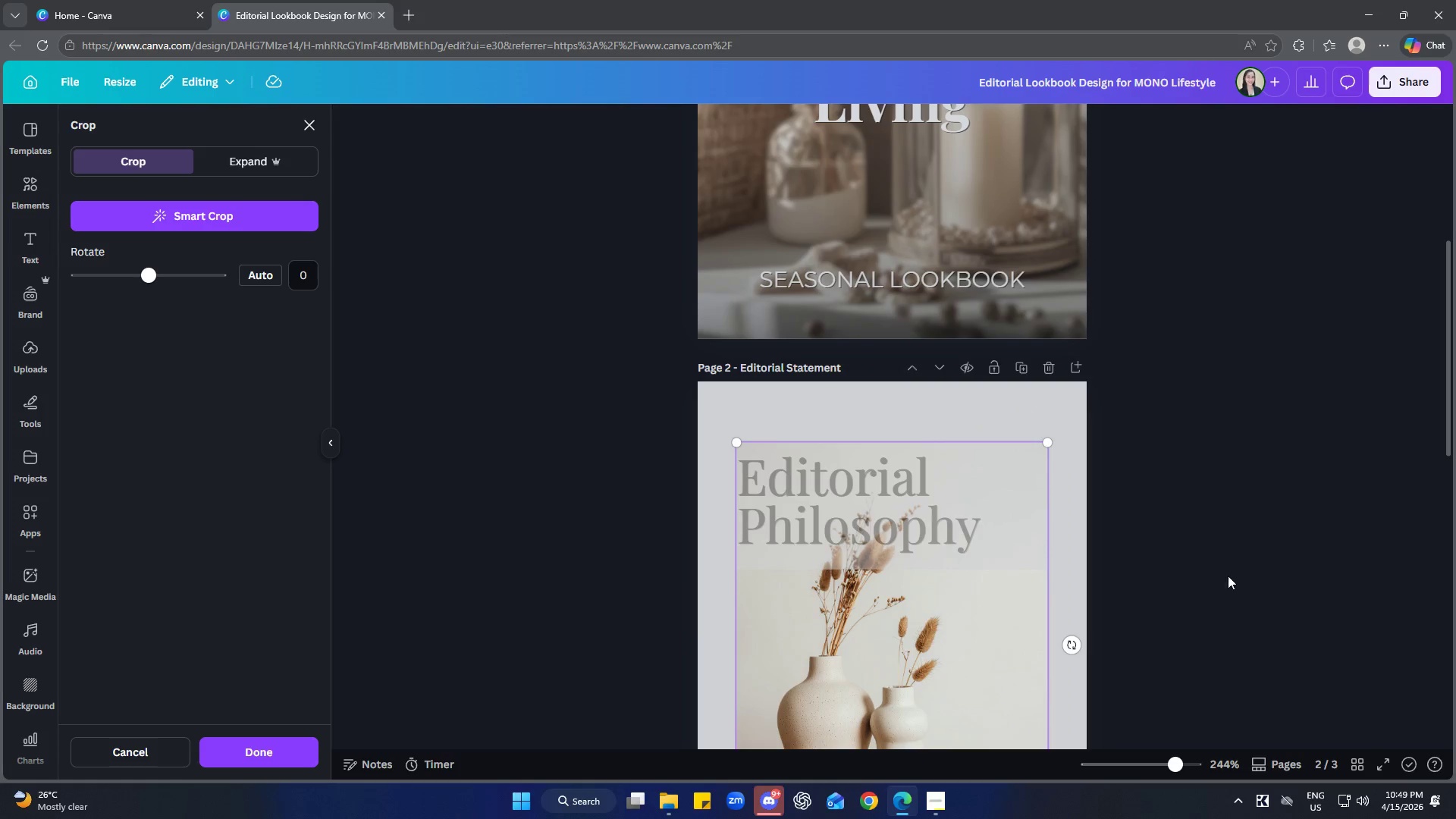 
scroll: coordinate [1218, 577], scroll_direction: down, amount: 4.0
 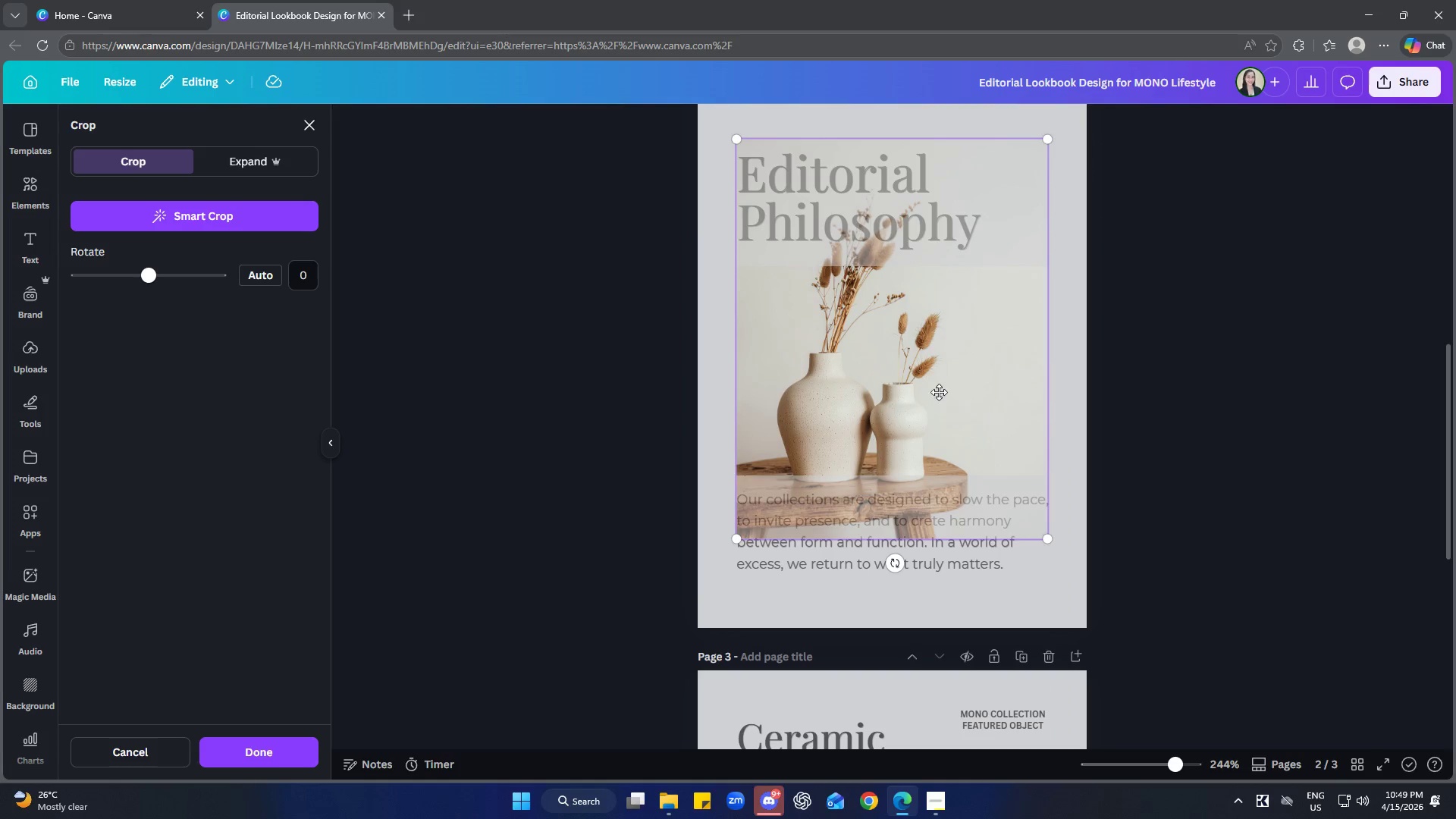 
left_click_drag(start_coordinate=[923, 382], to_coordinate=[946, 357])
 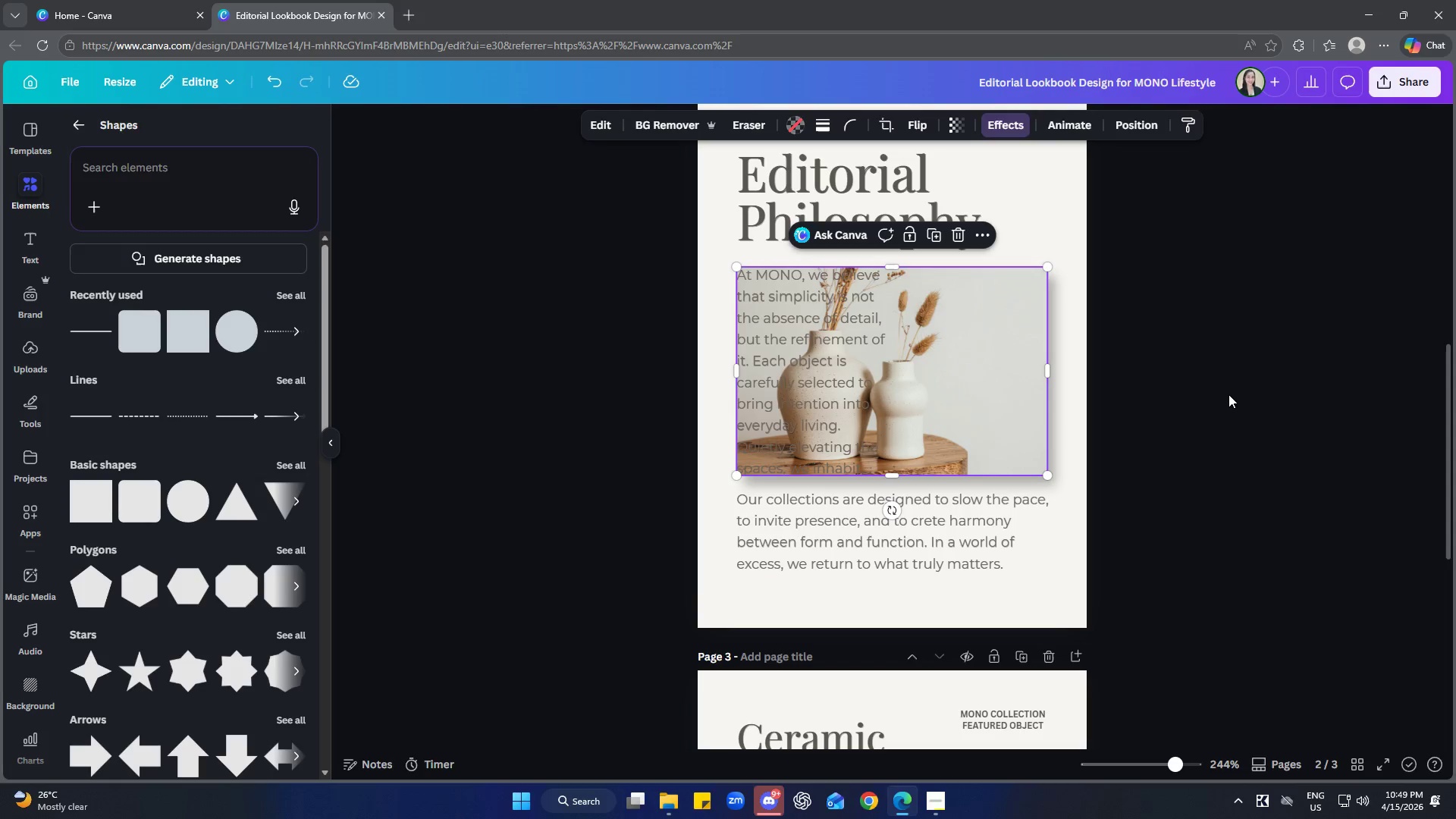 
double_click([1228, 394])
 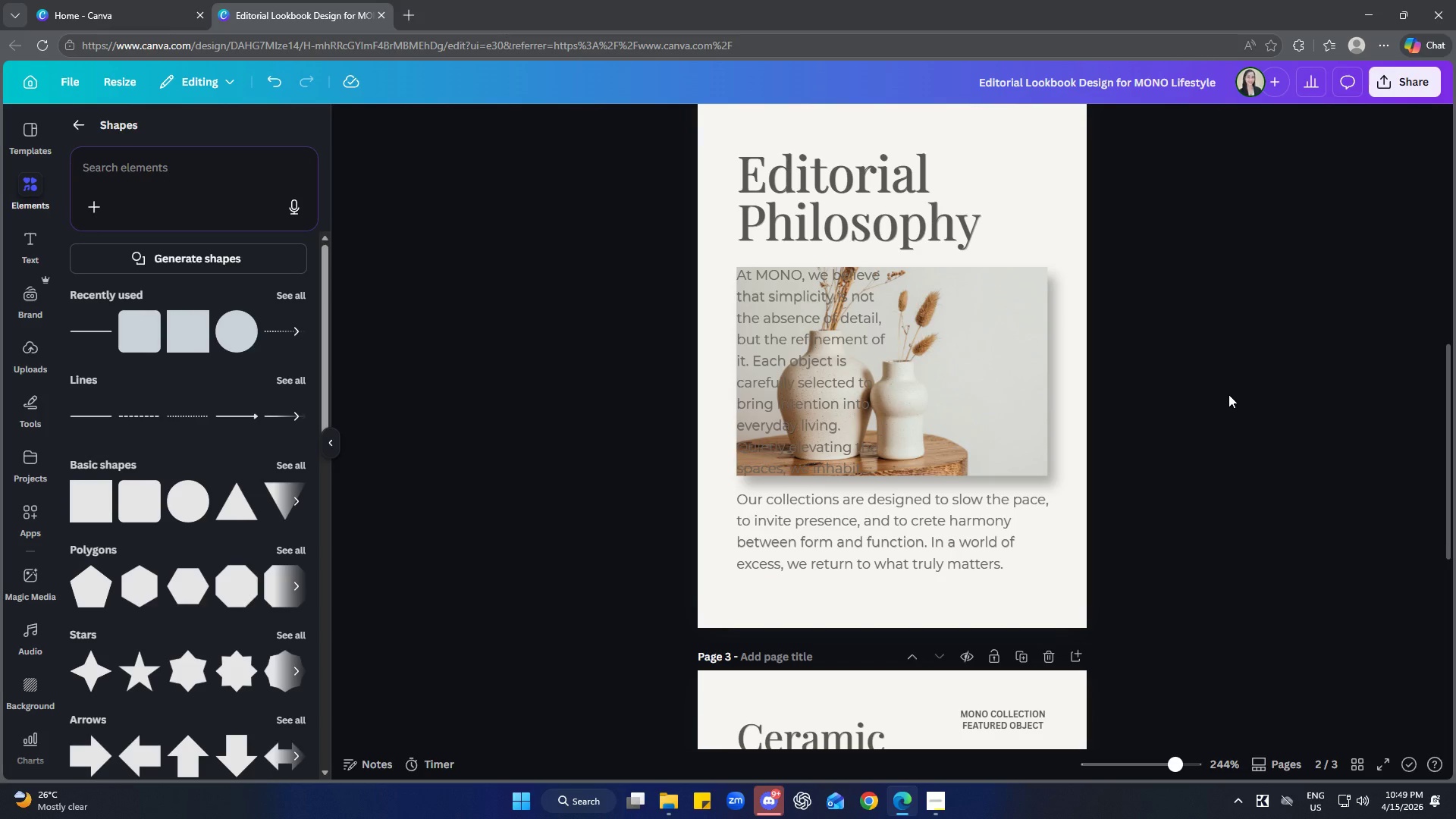 
key(Control+Z)
 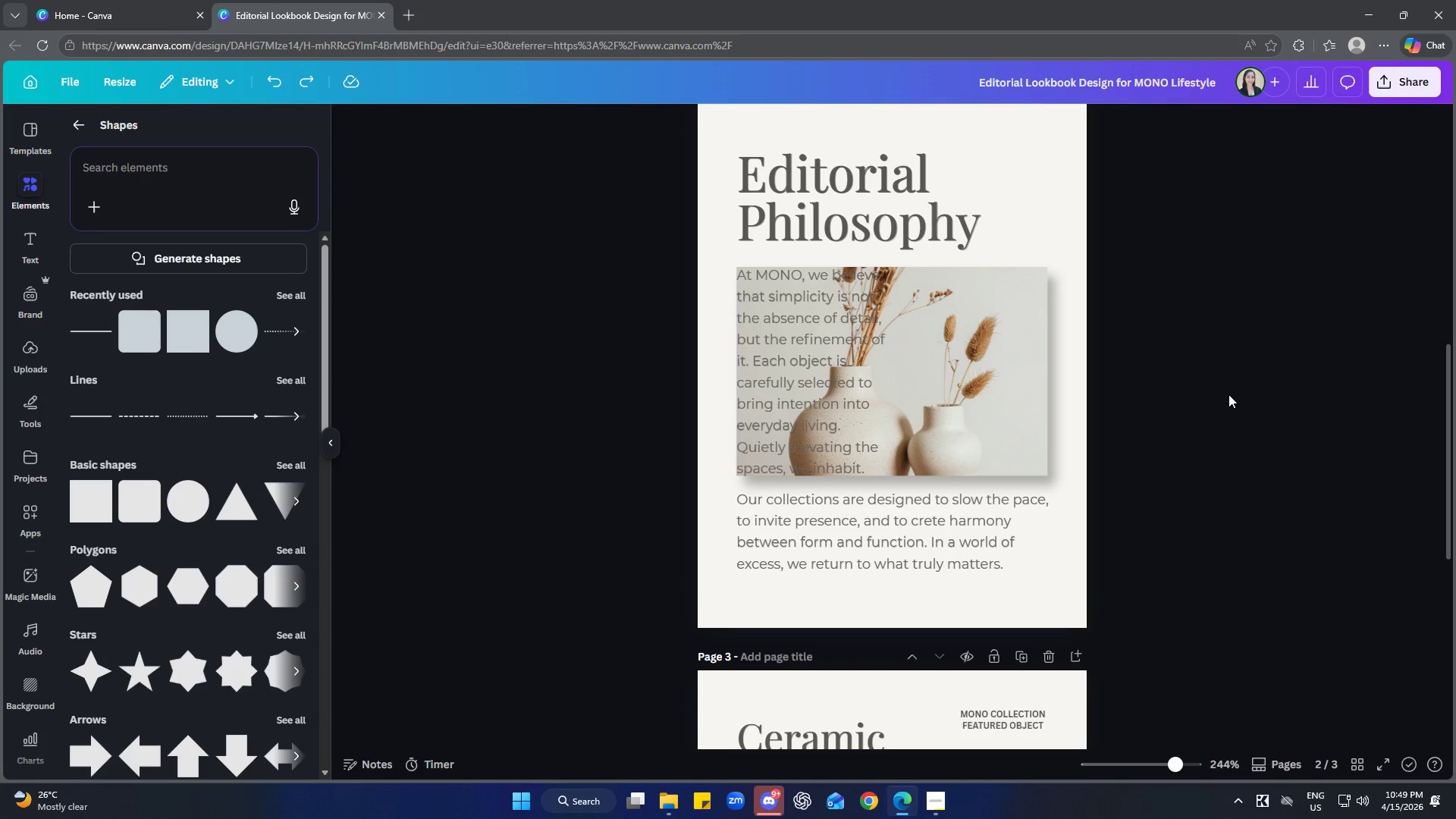 
key(Control+Z)
 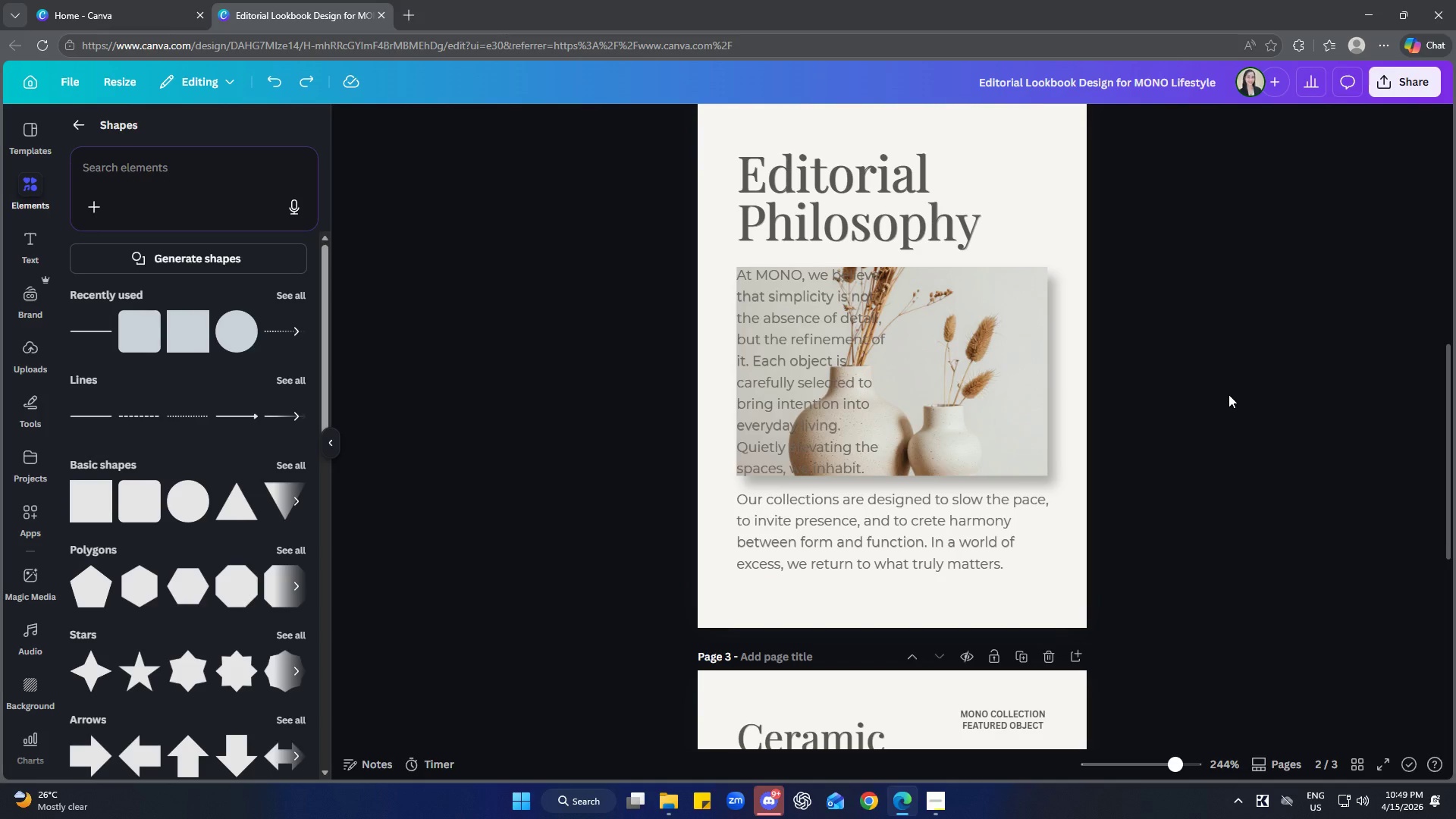 
key(Control+Z)
 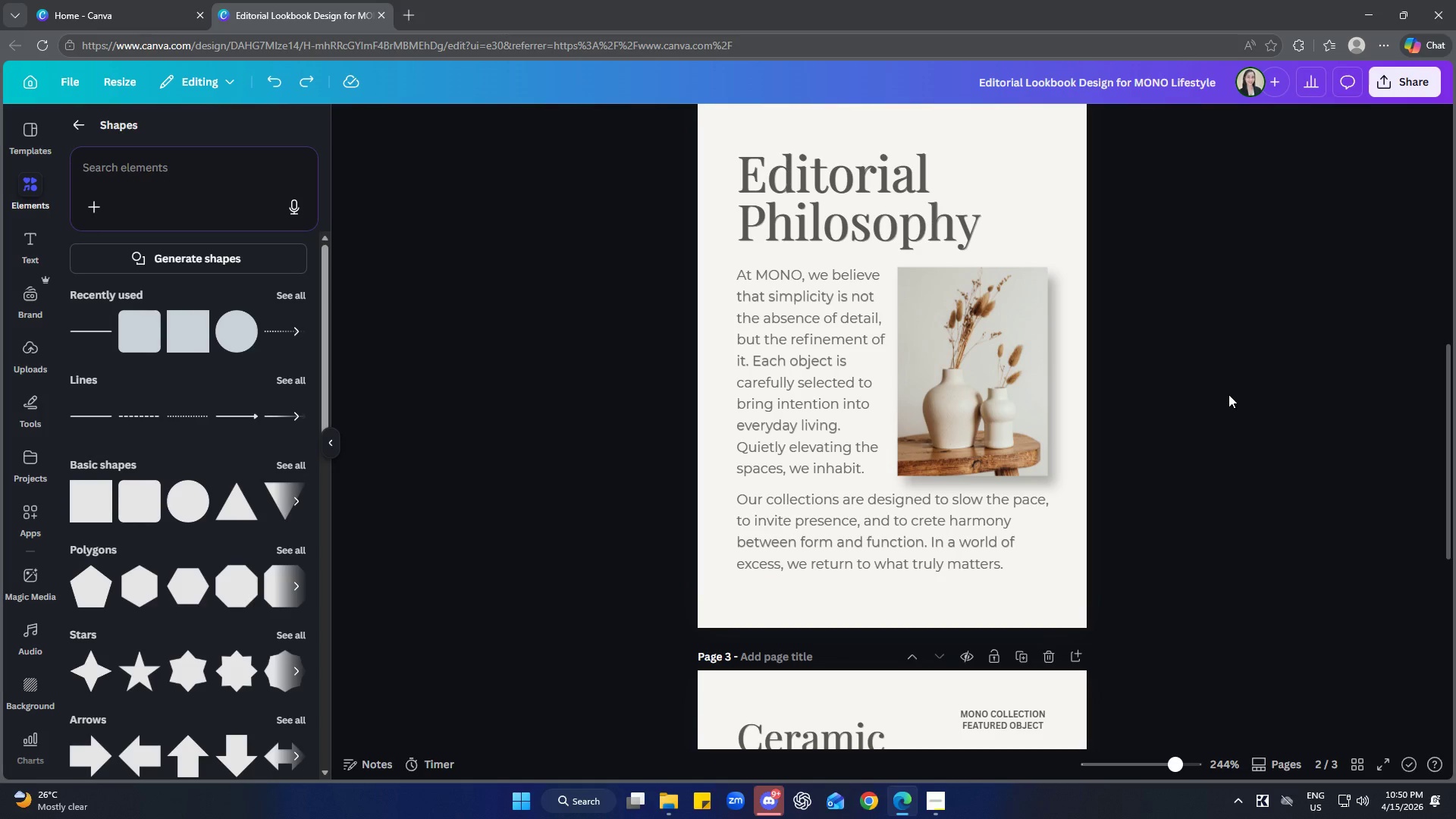 
left_click([1215, 372])
 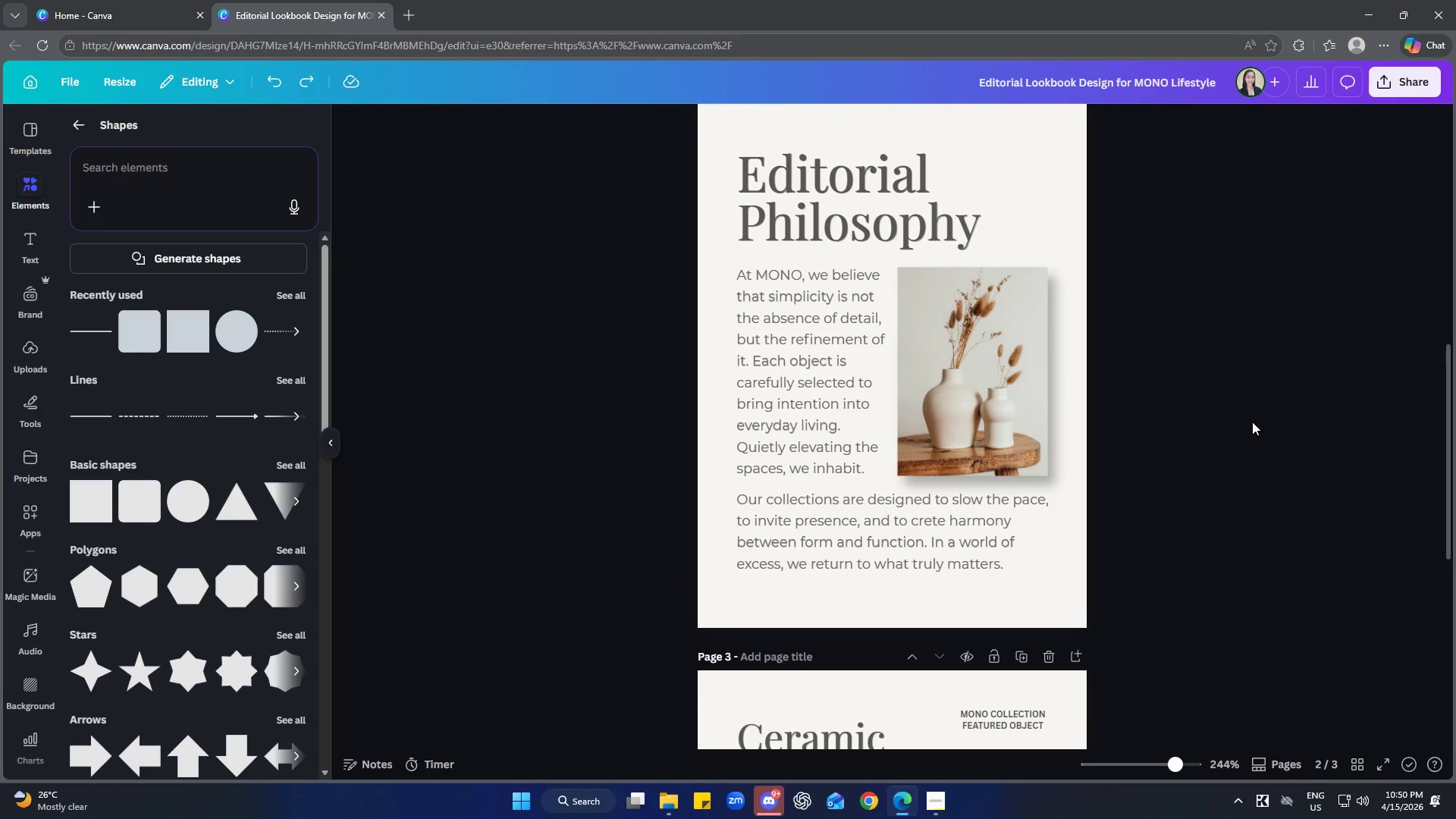 
scroll: coordinate [1249, 466], scroll_direction: up, amount: 1.0
 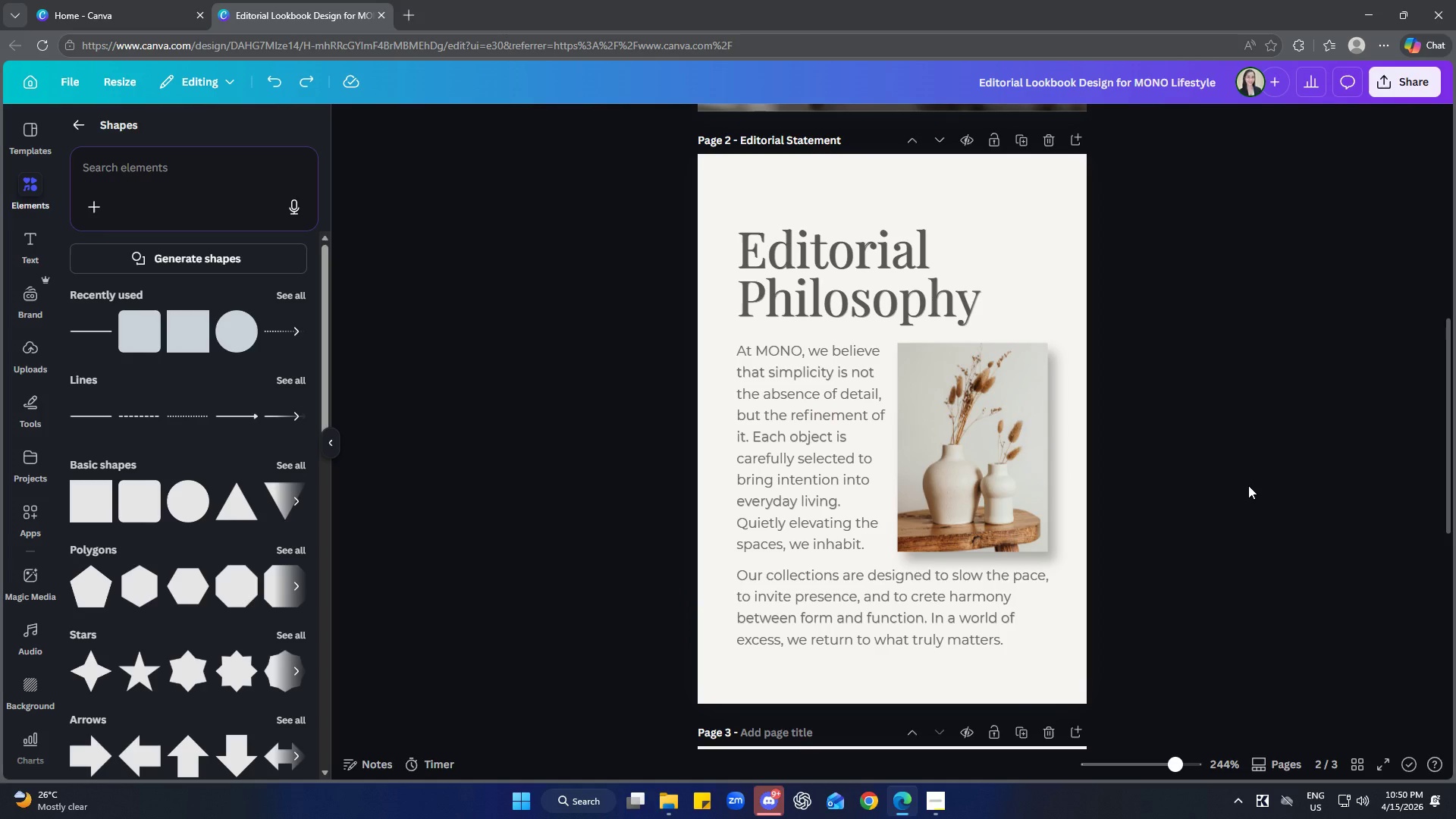 
scroll: coordinate [1247, 485], scroll_direction: down, amount: 7.0
 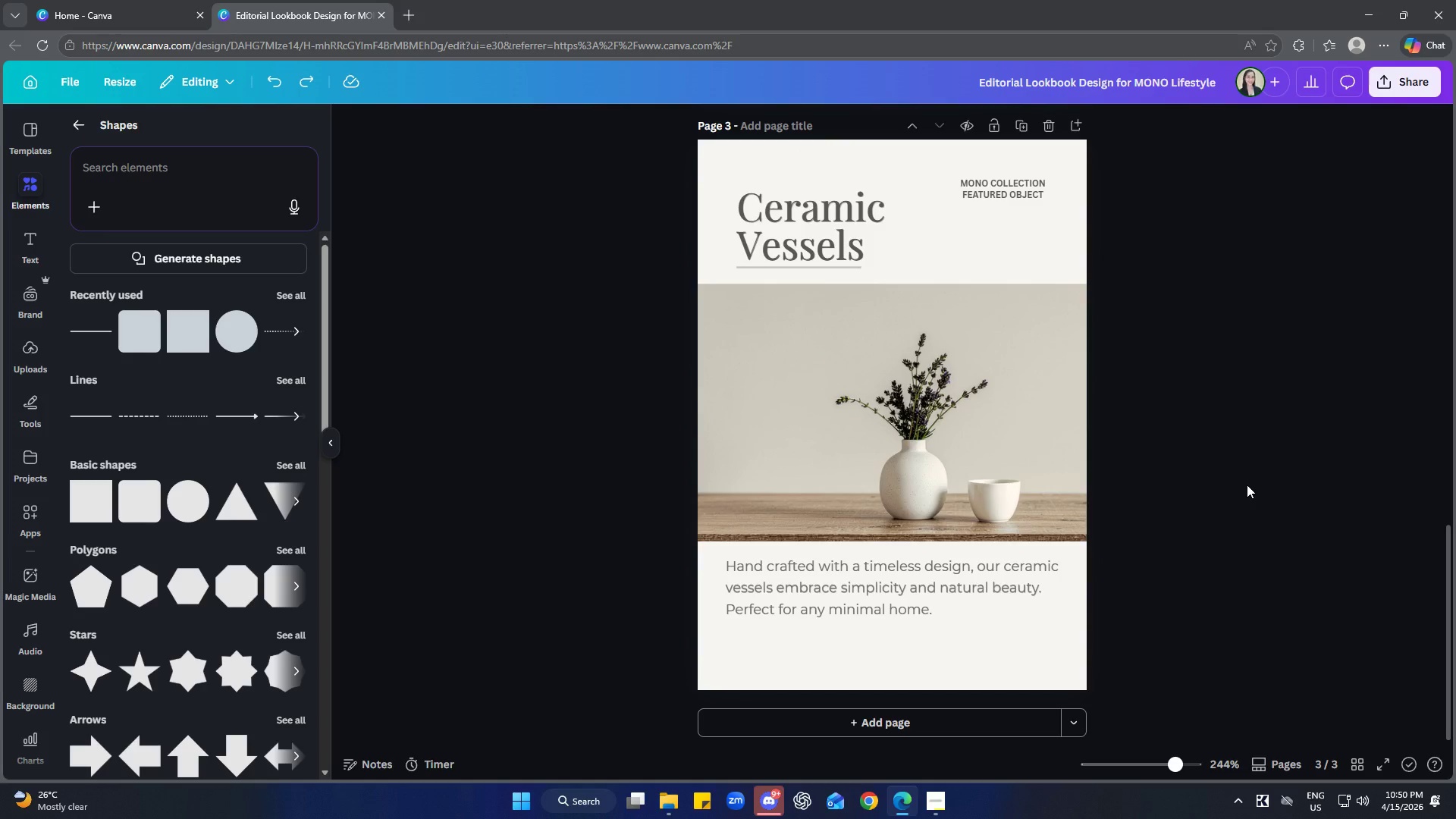 
wait(14.09)
 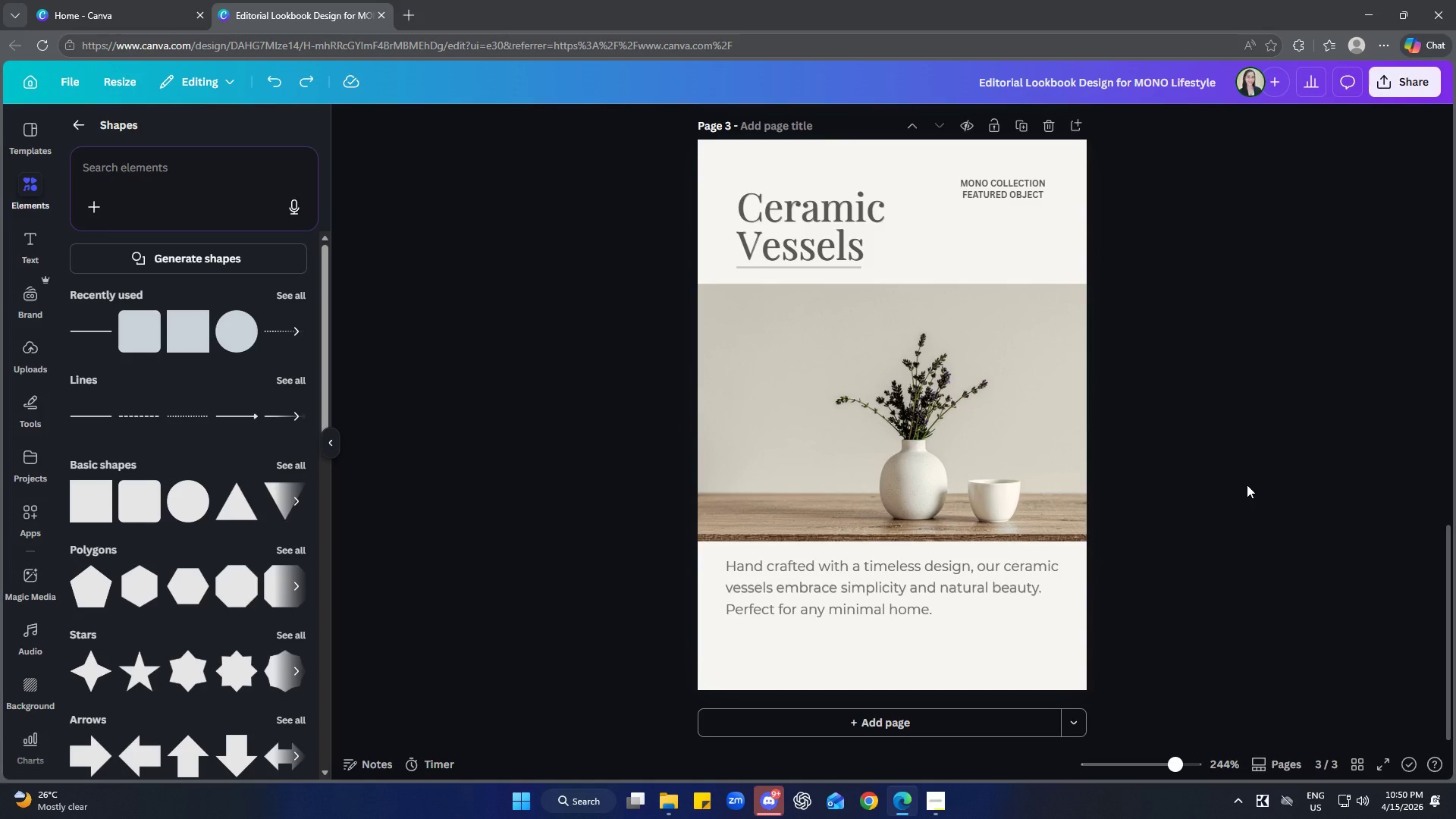 
left_click([821, 268])
 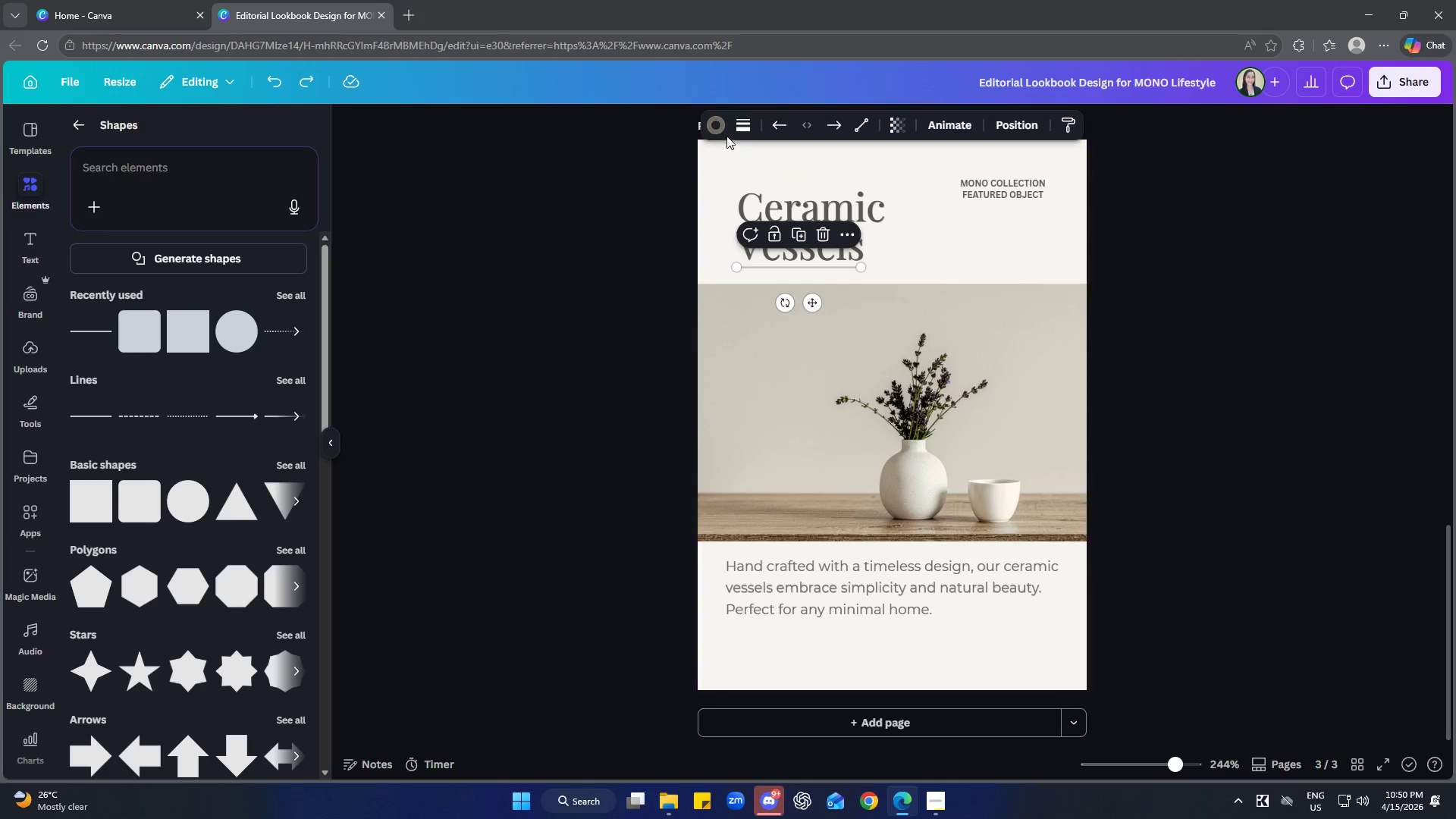 
left_click([720, 127])
 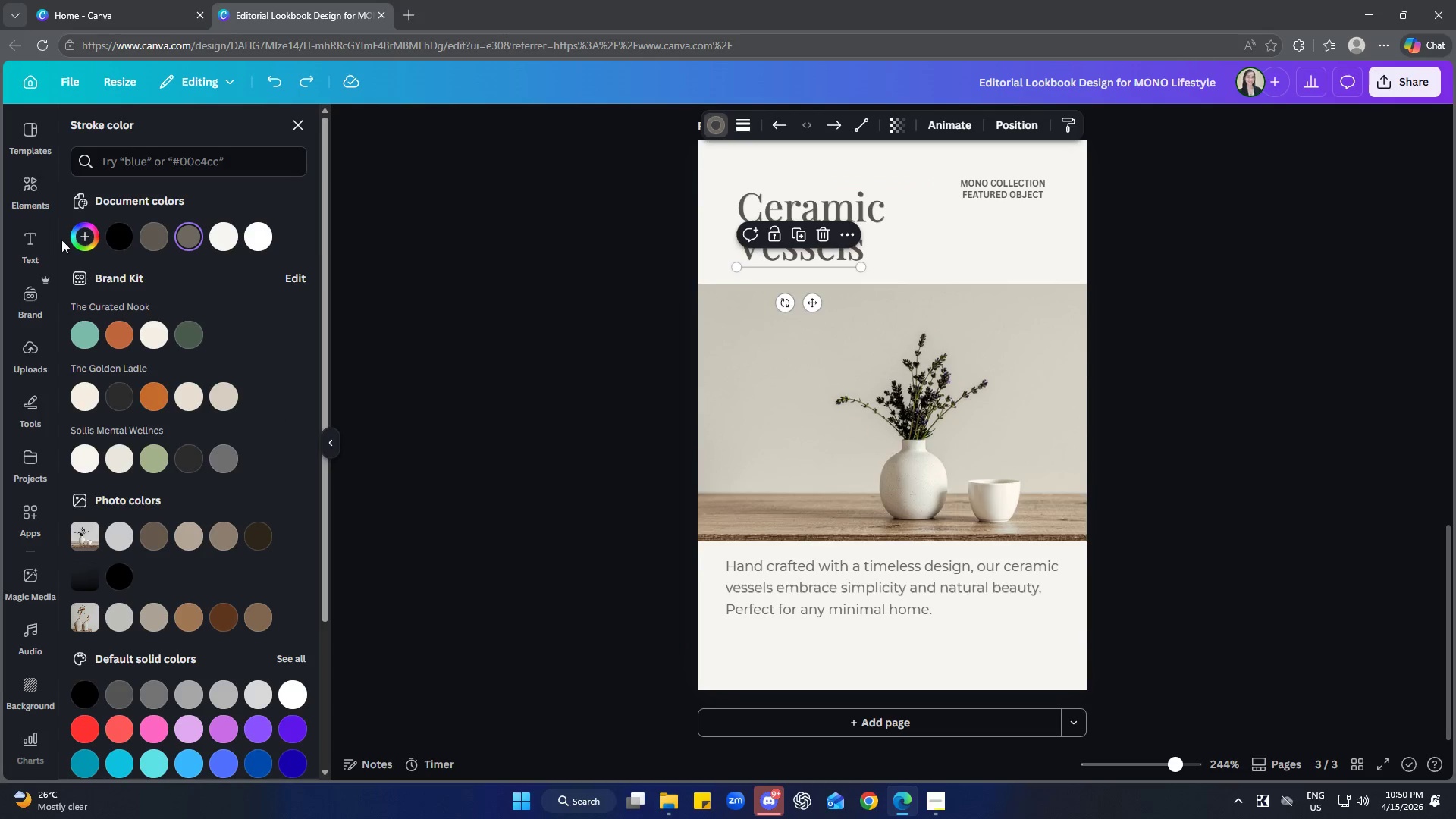 
left_click([81, 232])
 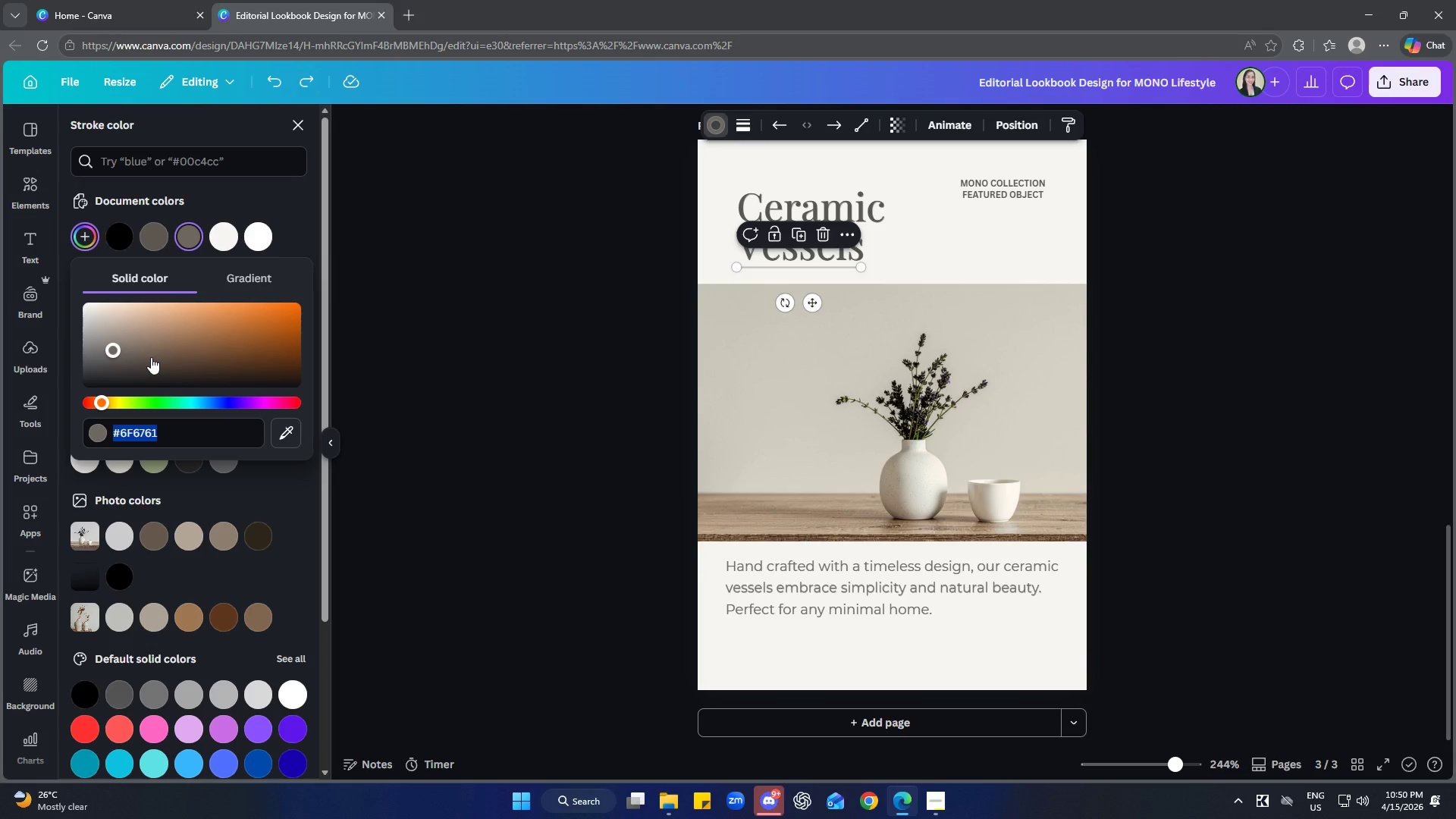 
type(cbbfb3)
 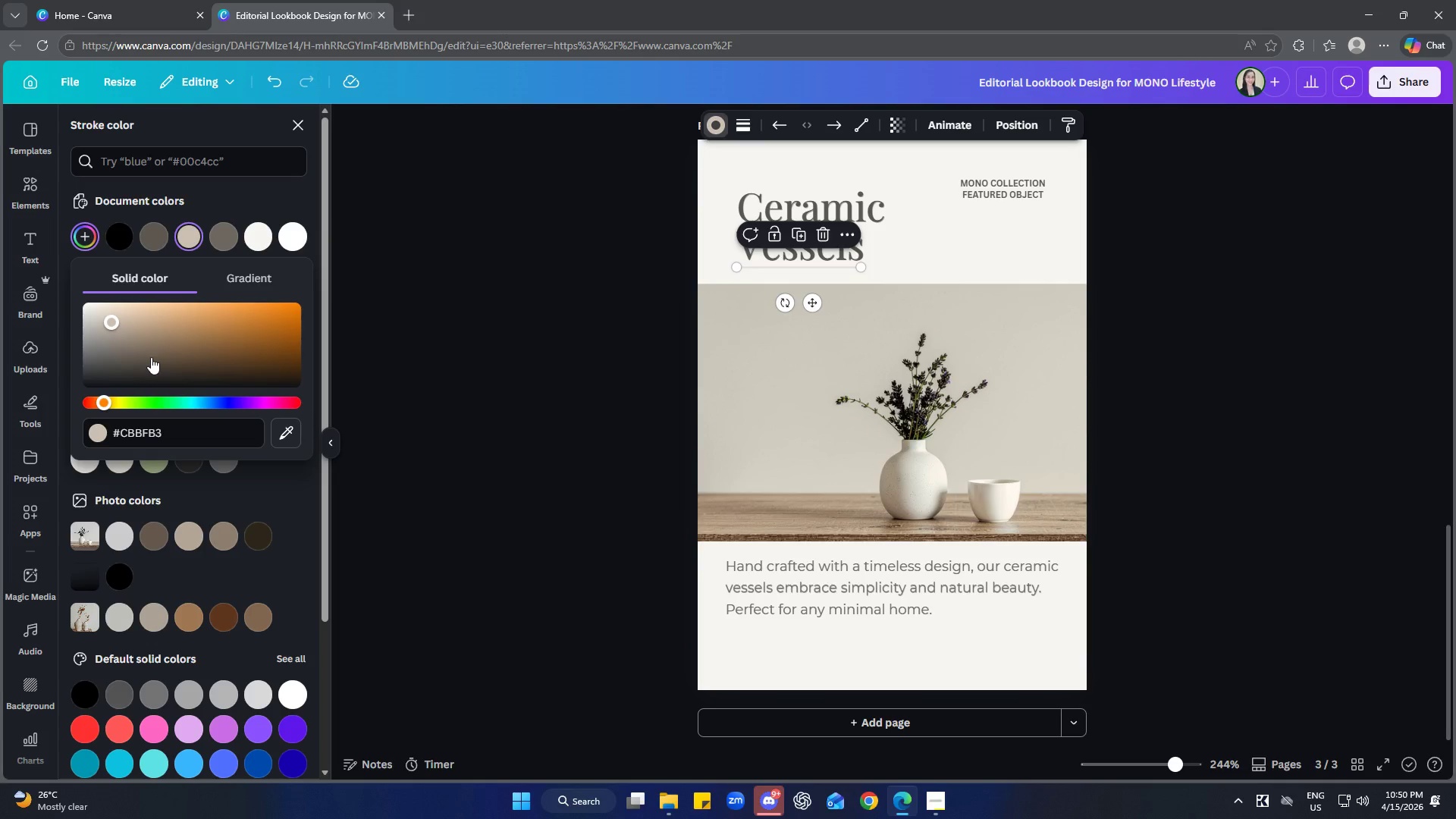 
key(Enter)
 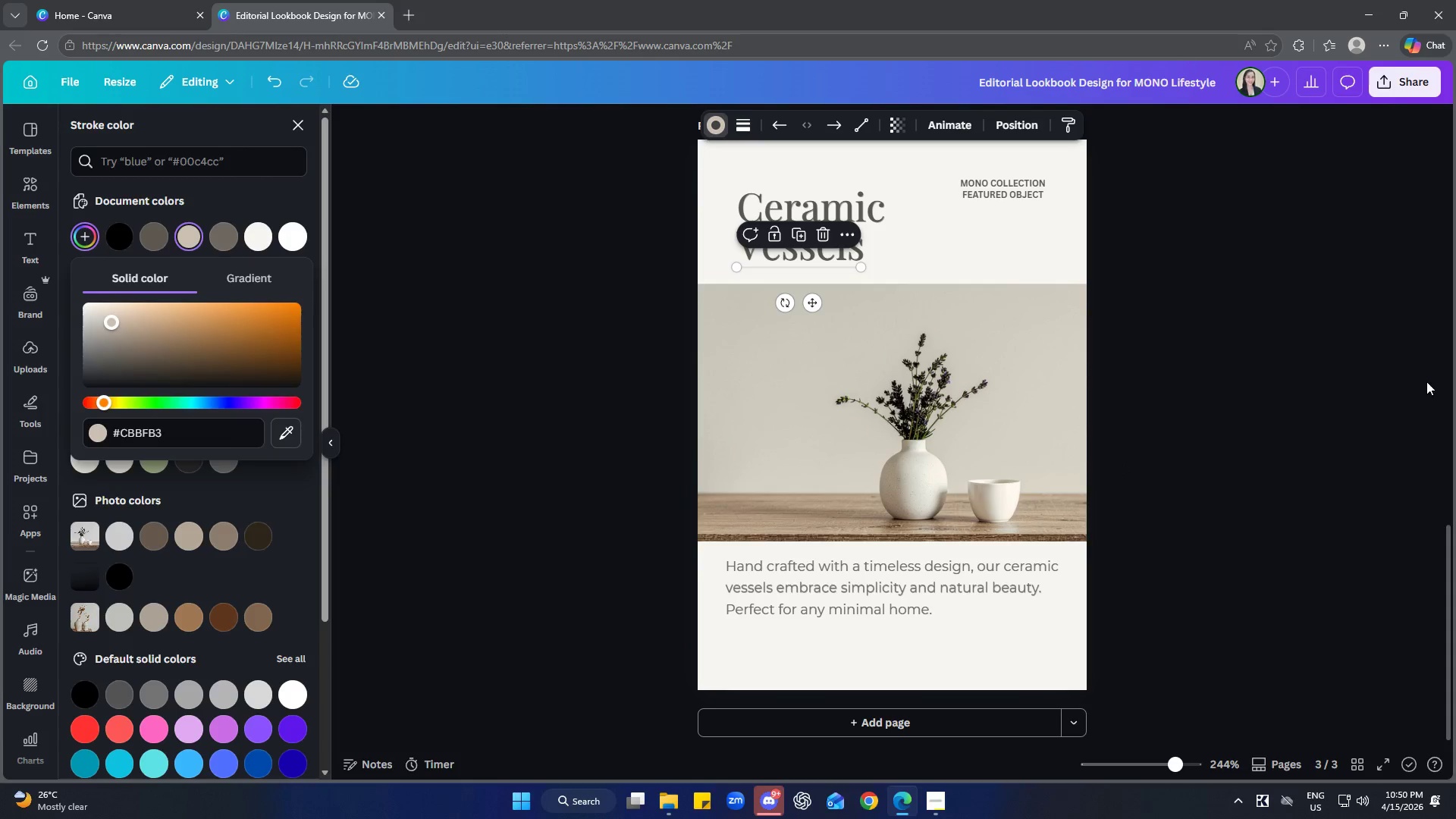 
double_click([1313, 347])
 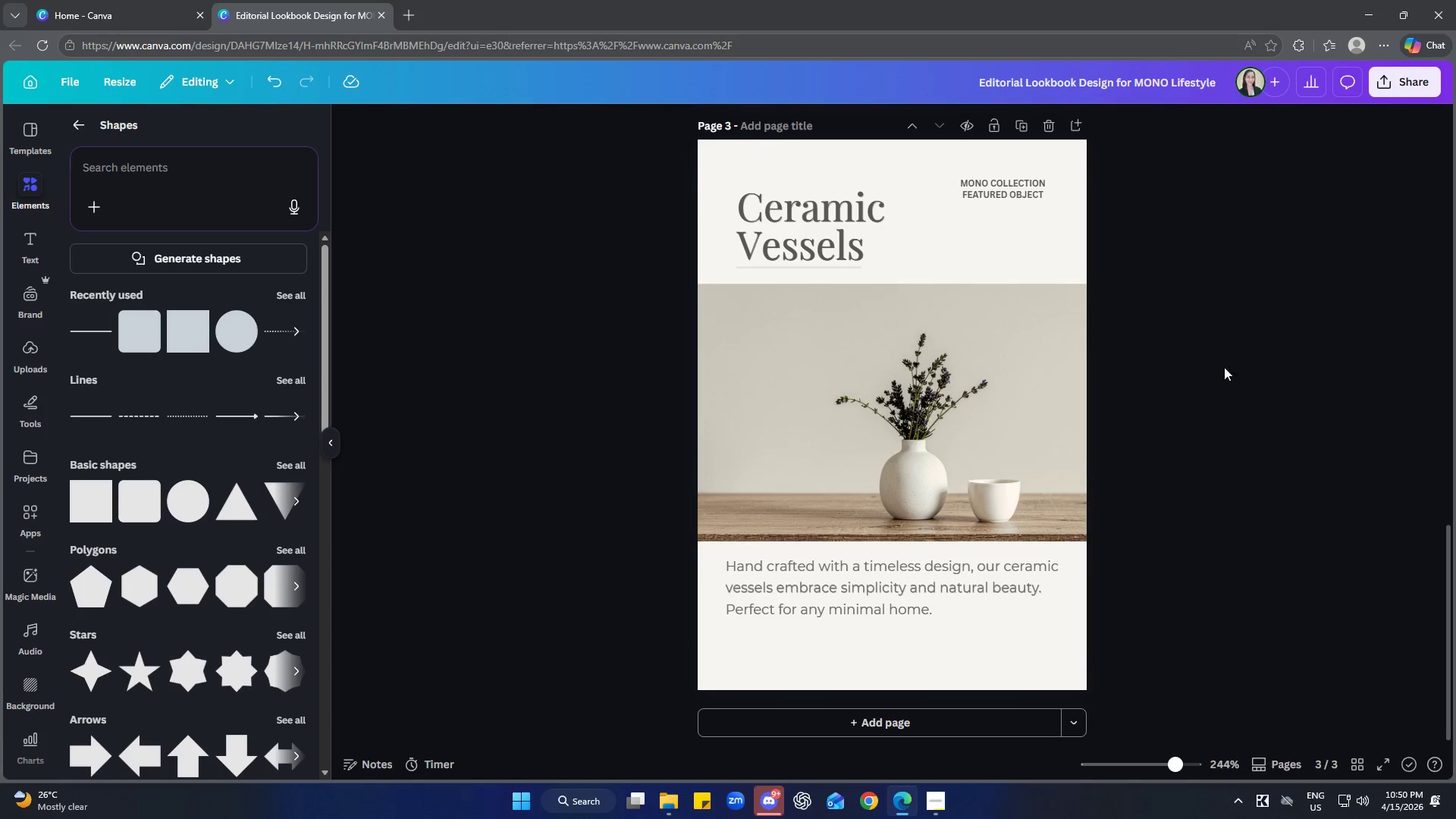 
scroll: coordinate [1213, 373], scroll_direction: down, amount: 1.0
 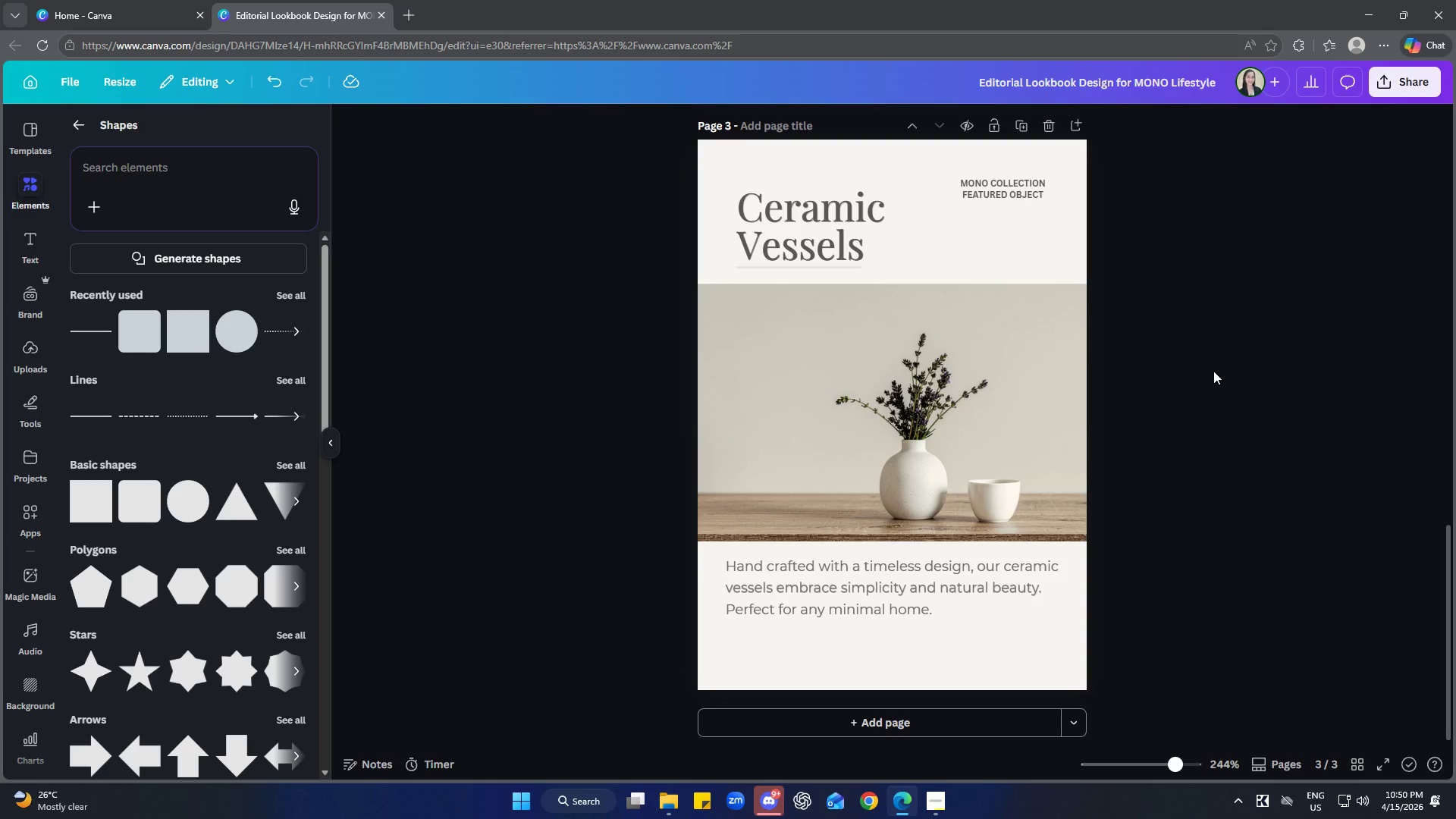 
wait(13.84)
 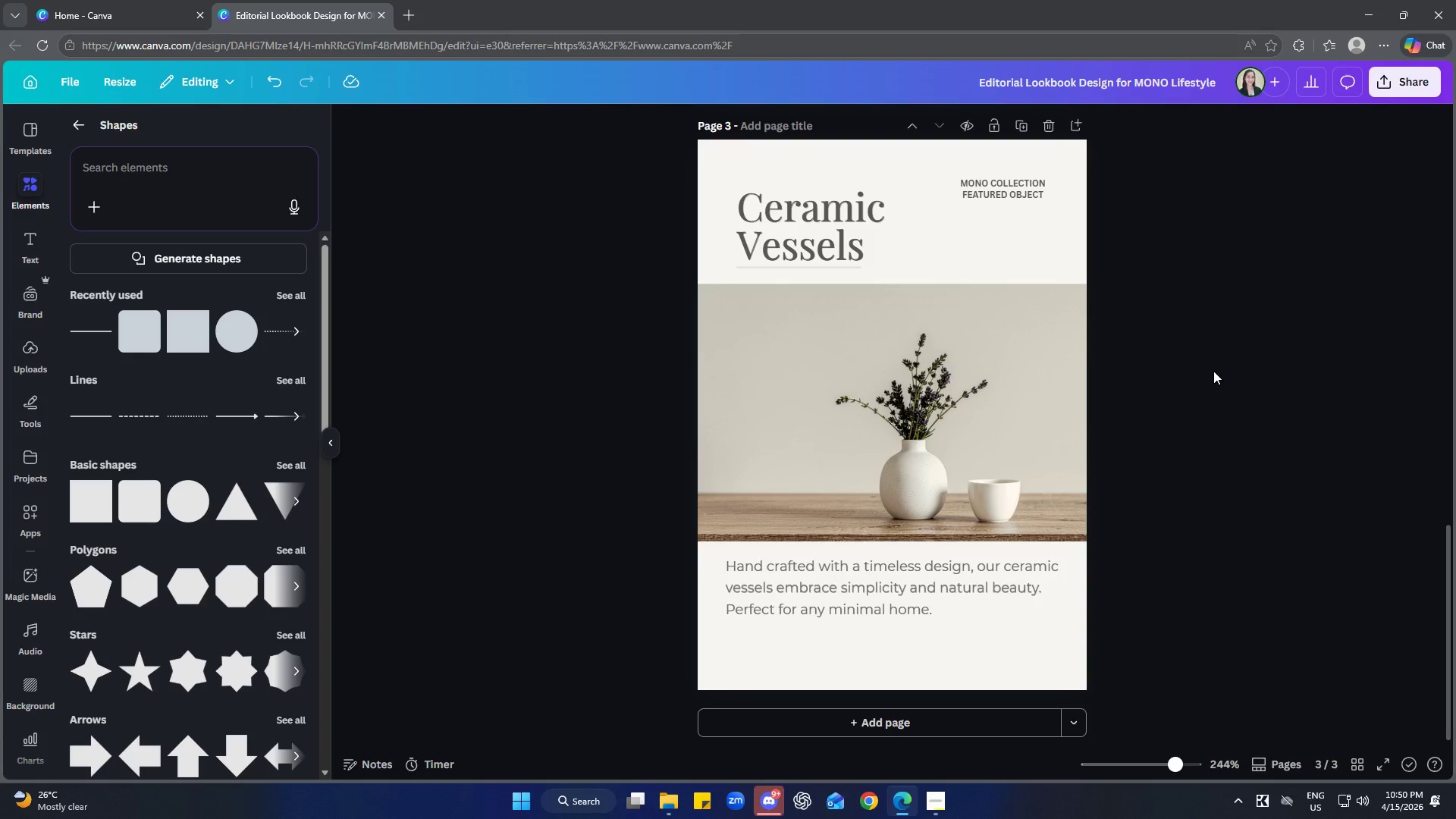 
left_click([840, 361])
 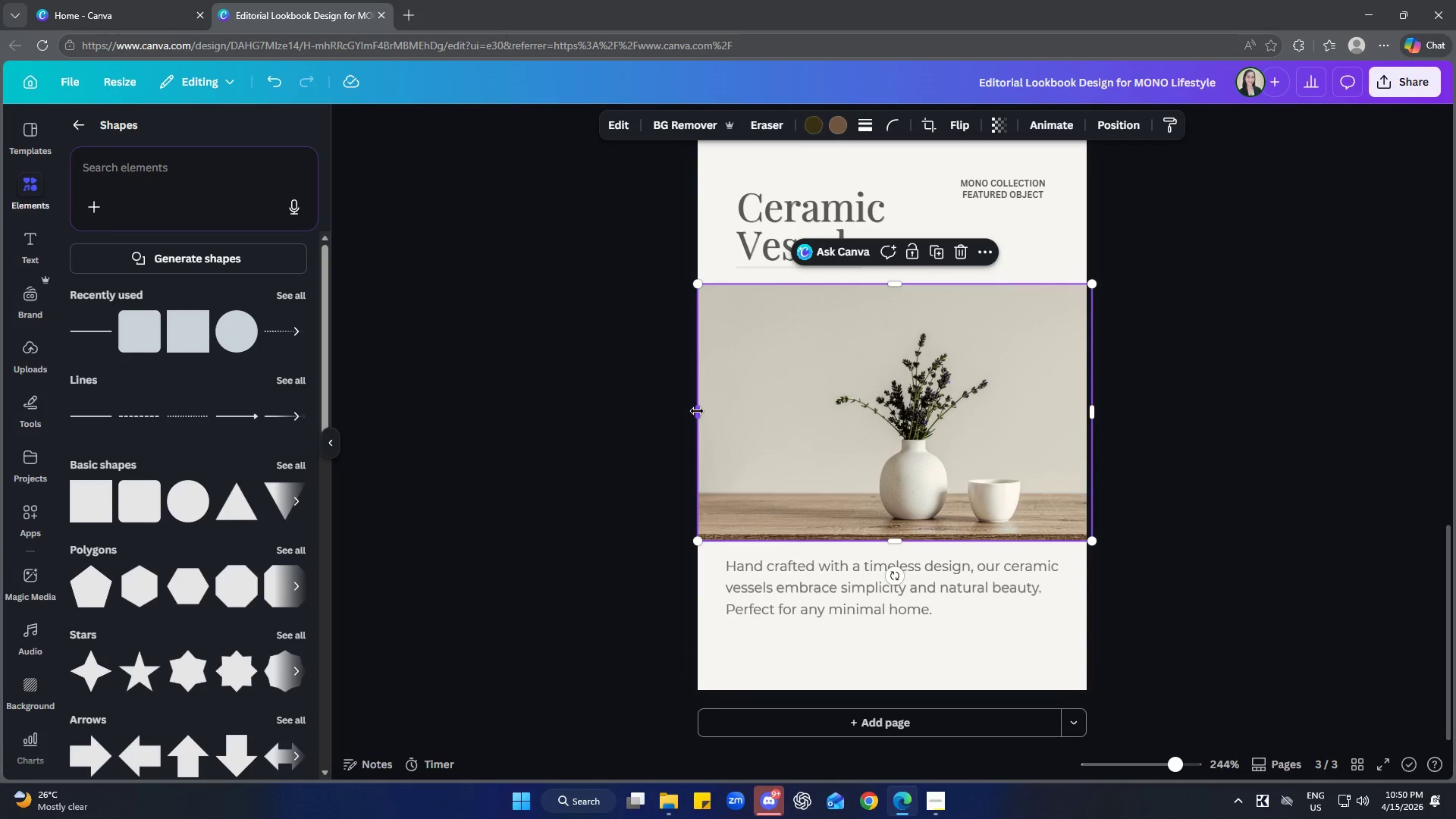 
left_click_drag(start_coordinate=[697, 411], to_coordinate=[733, 411])
 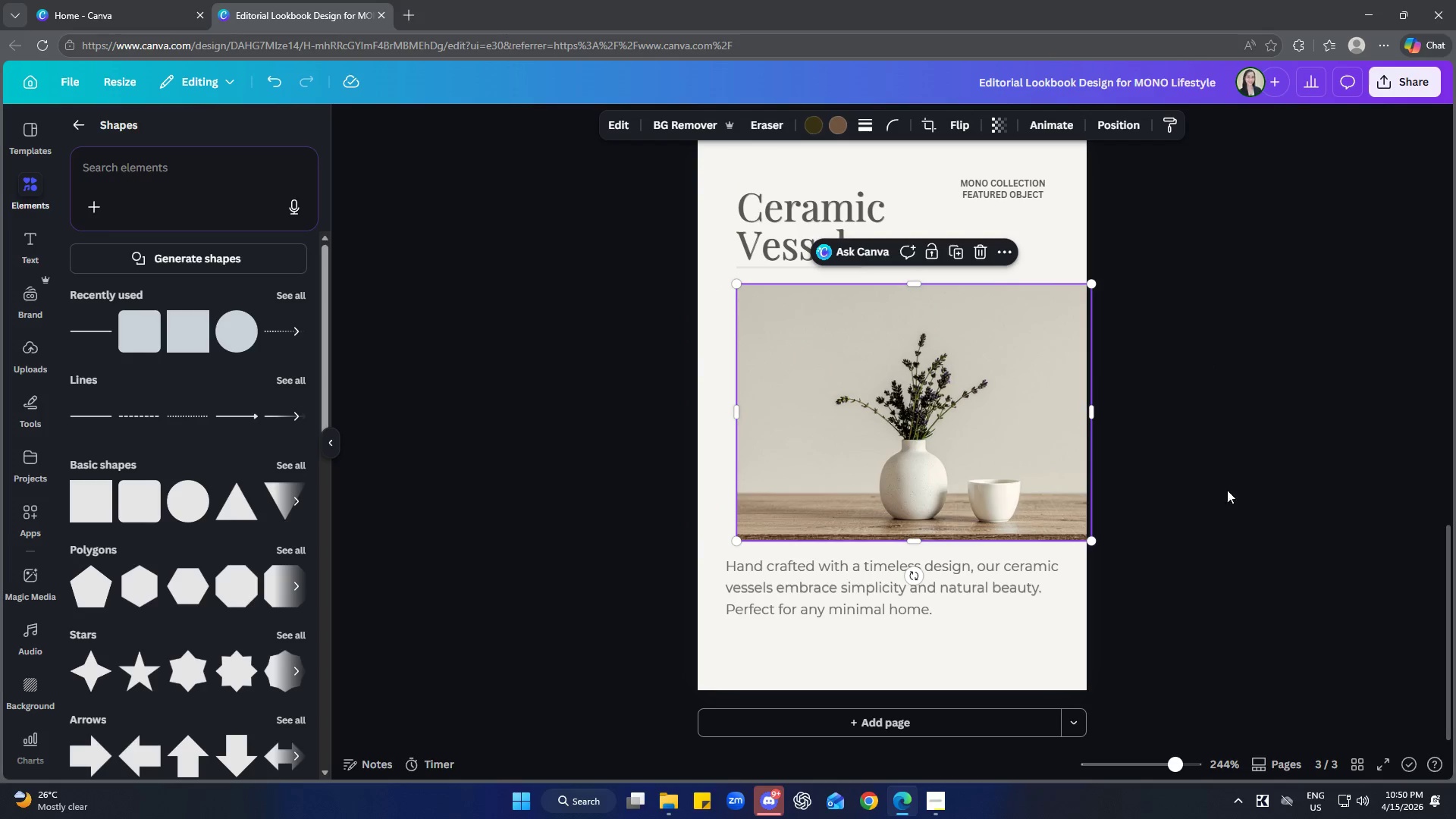 
left_click([1313, 491])
 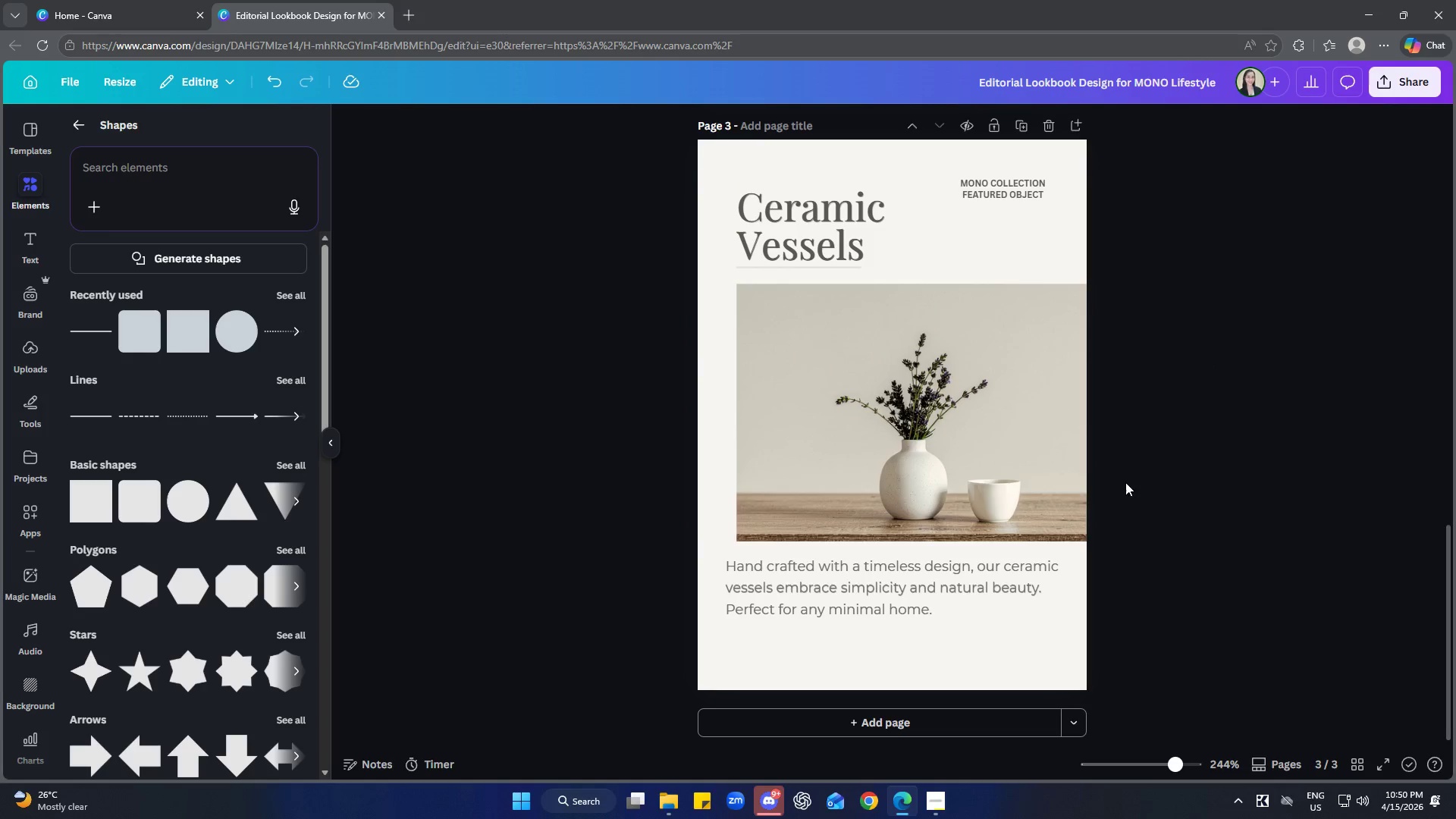 
left_click([1062, 457])
 